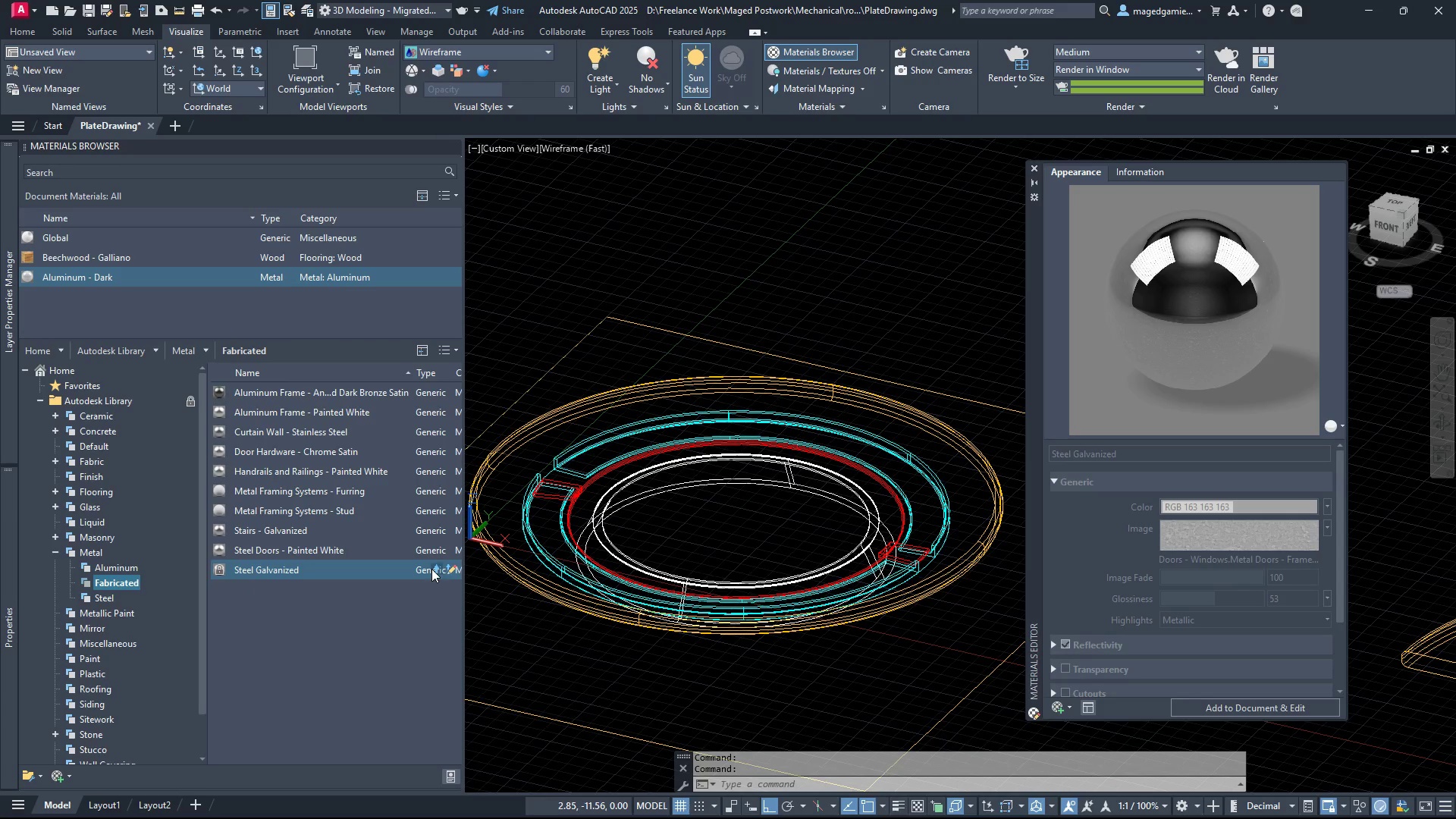 
left_click([435, 570])
 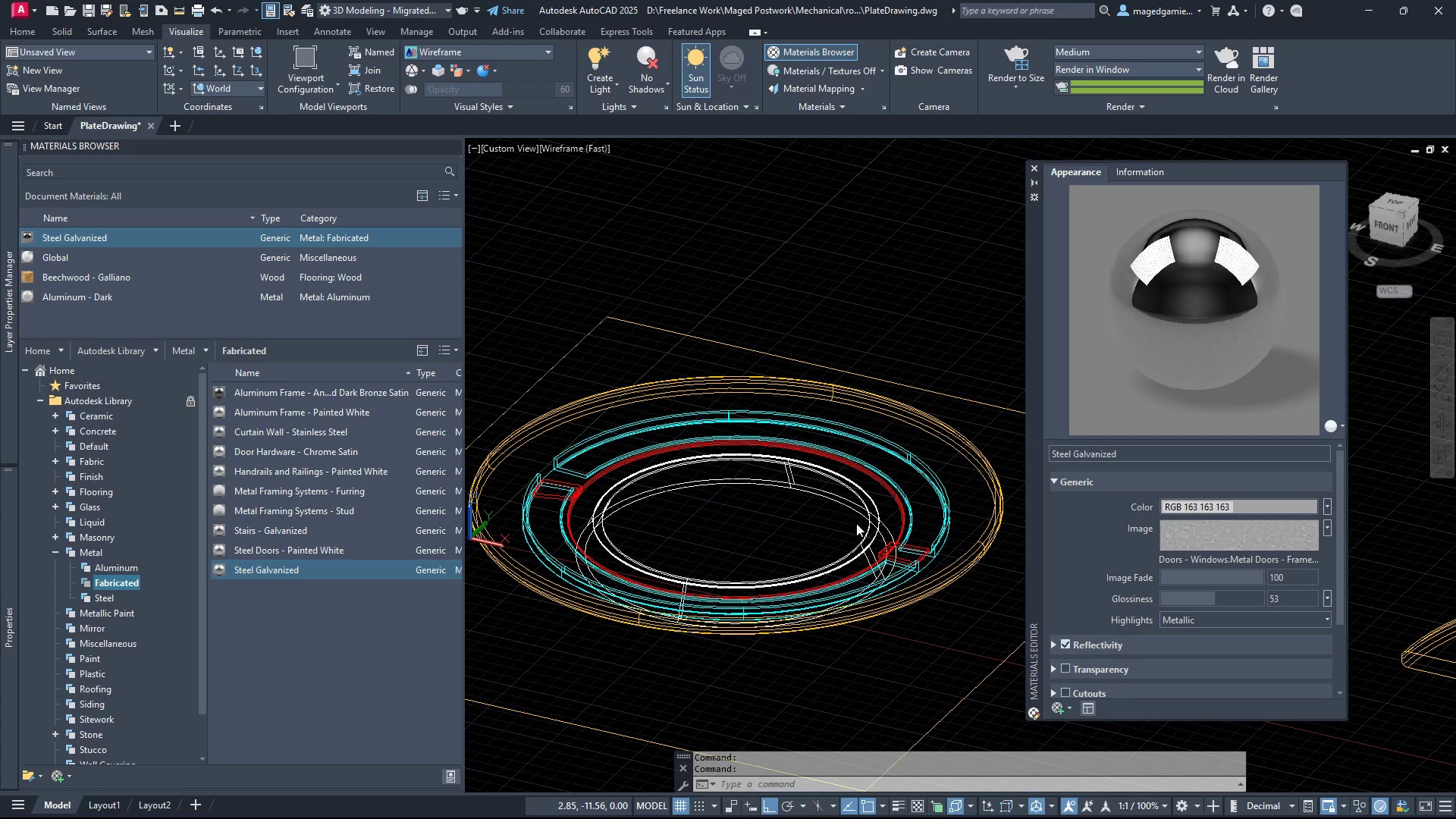 
left_click([868, 522])
 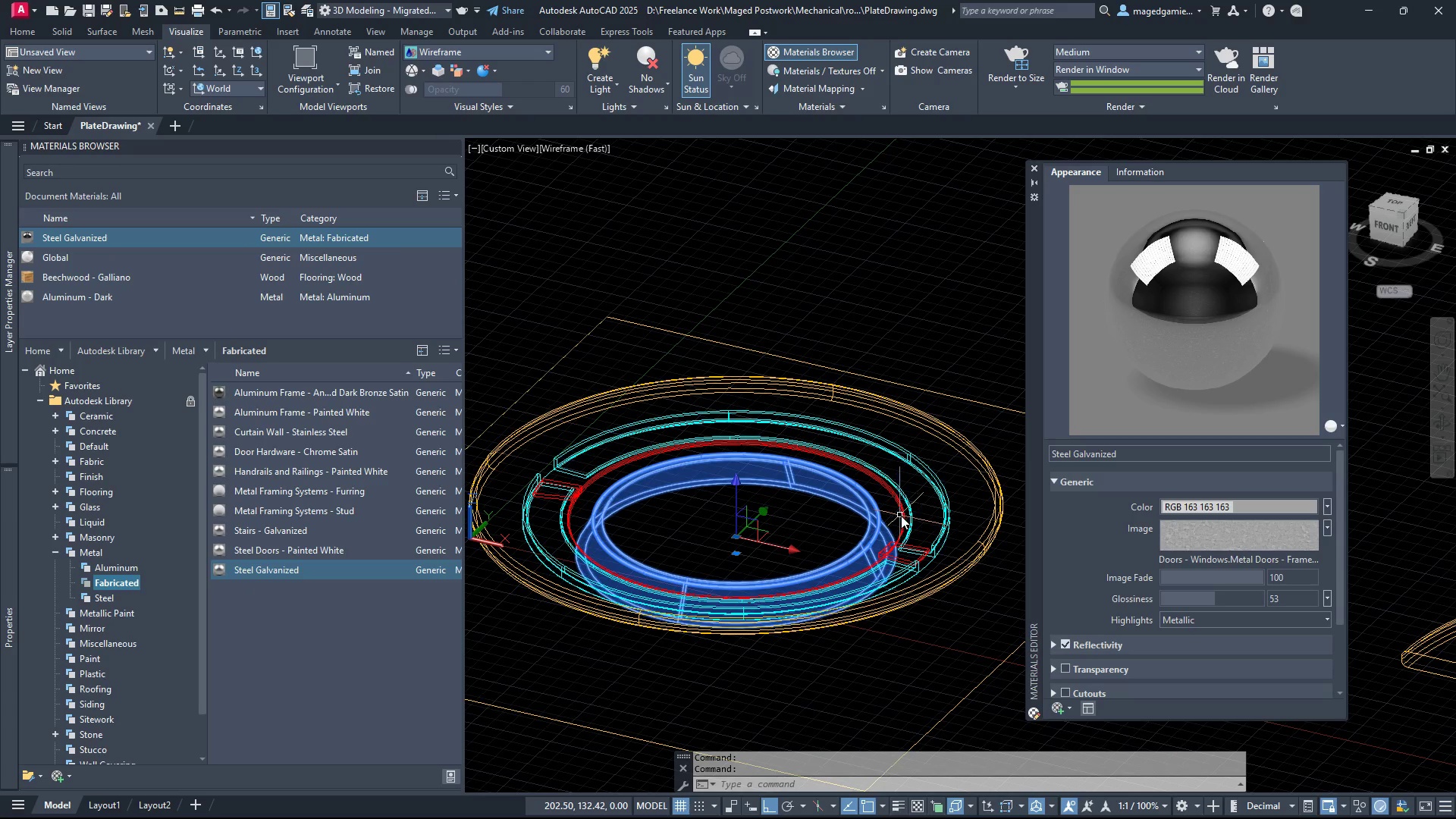 
left_click([904, 518])
 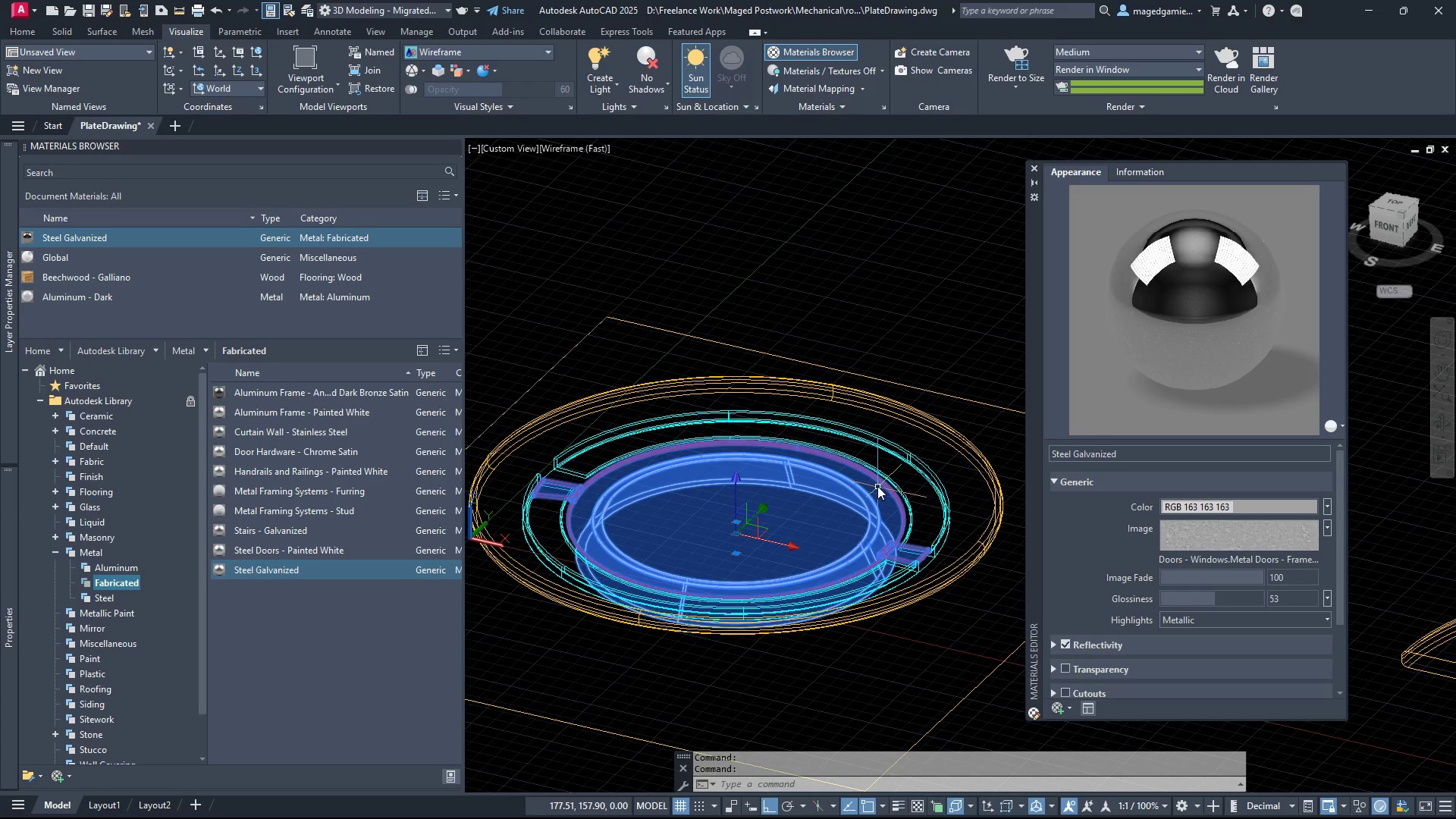 
left_click([877, 504])
 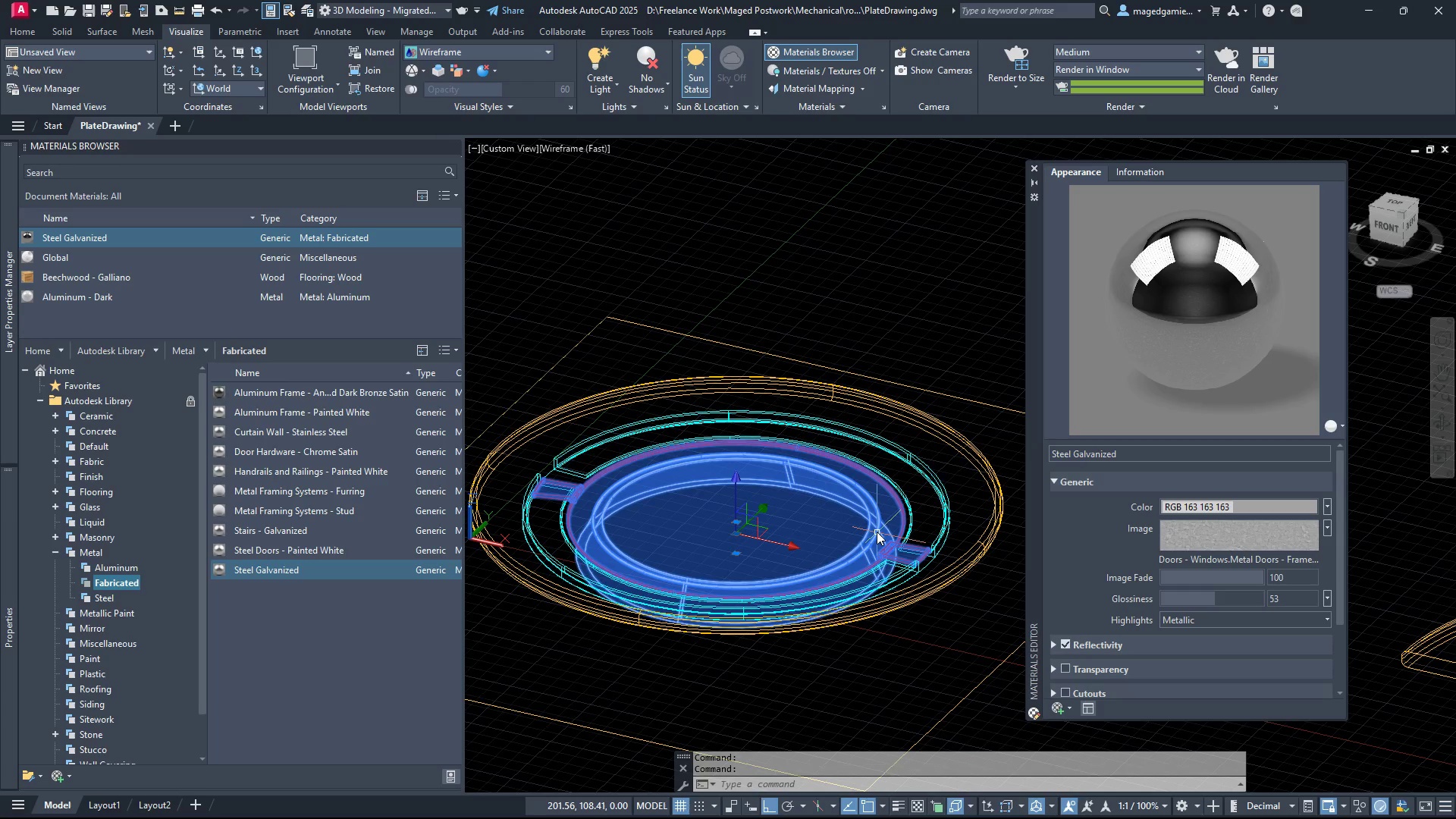 
left_click([877, 532])
 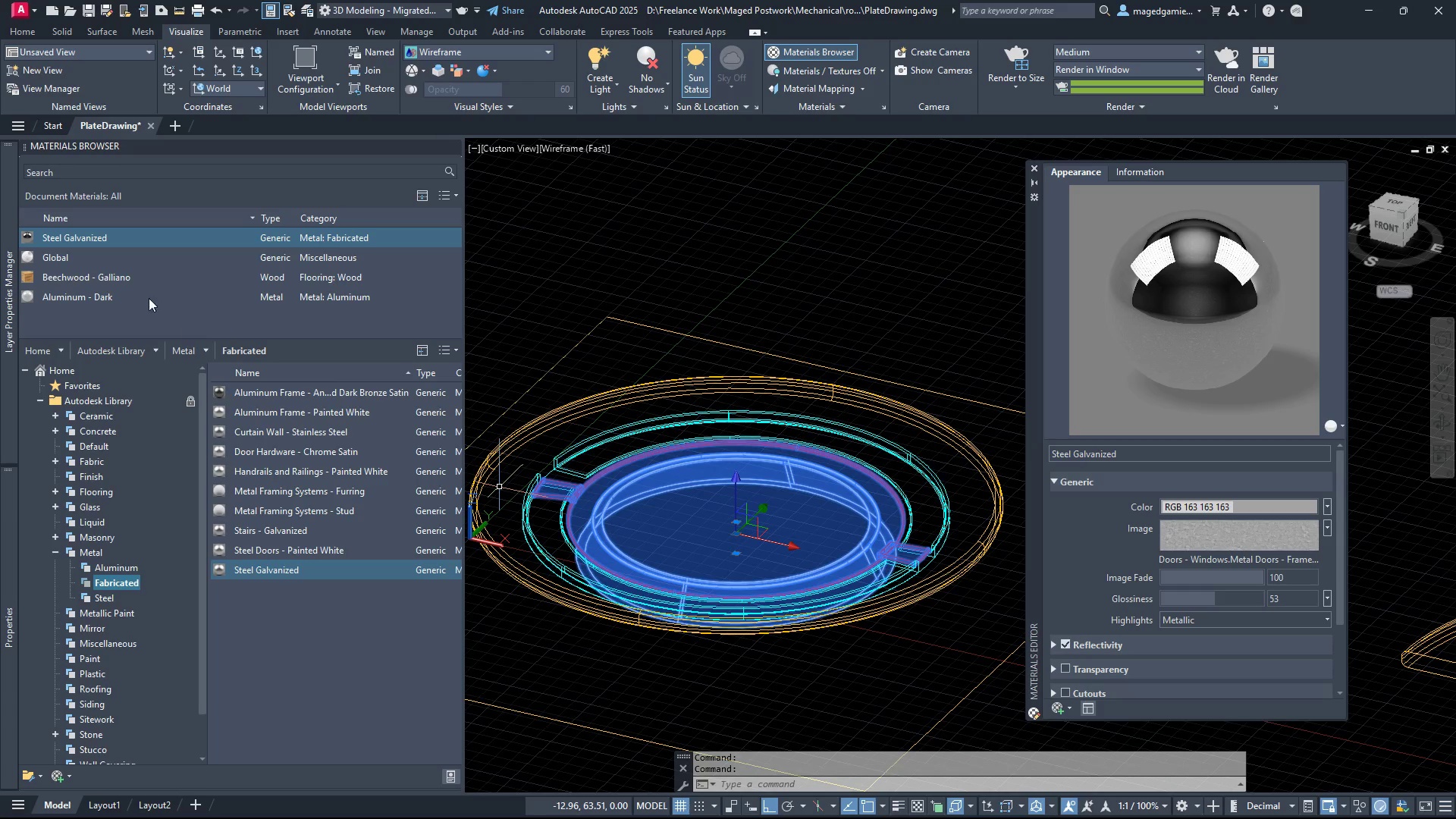 
right_click([87, 243])
 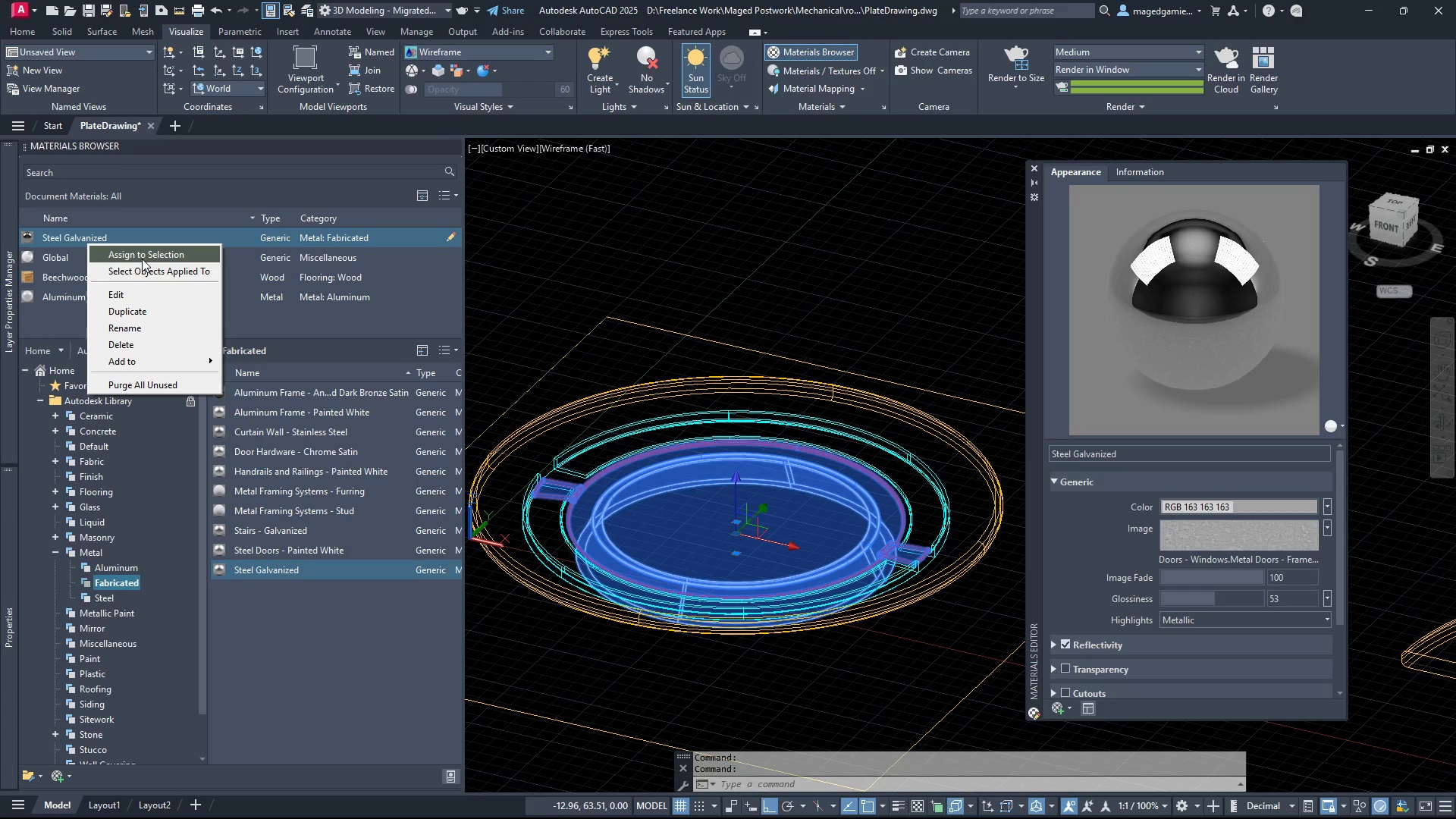 
left_click([142, 259])
 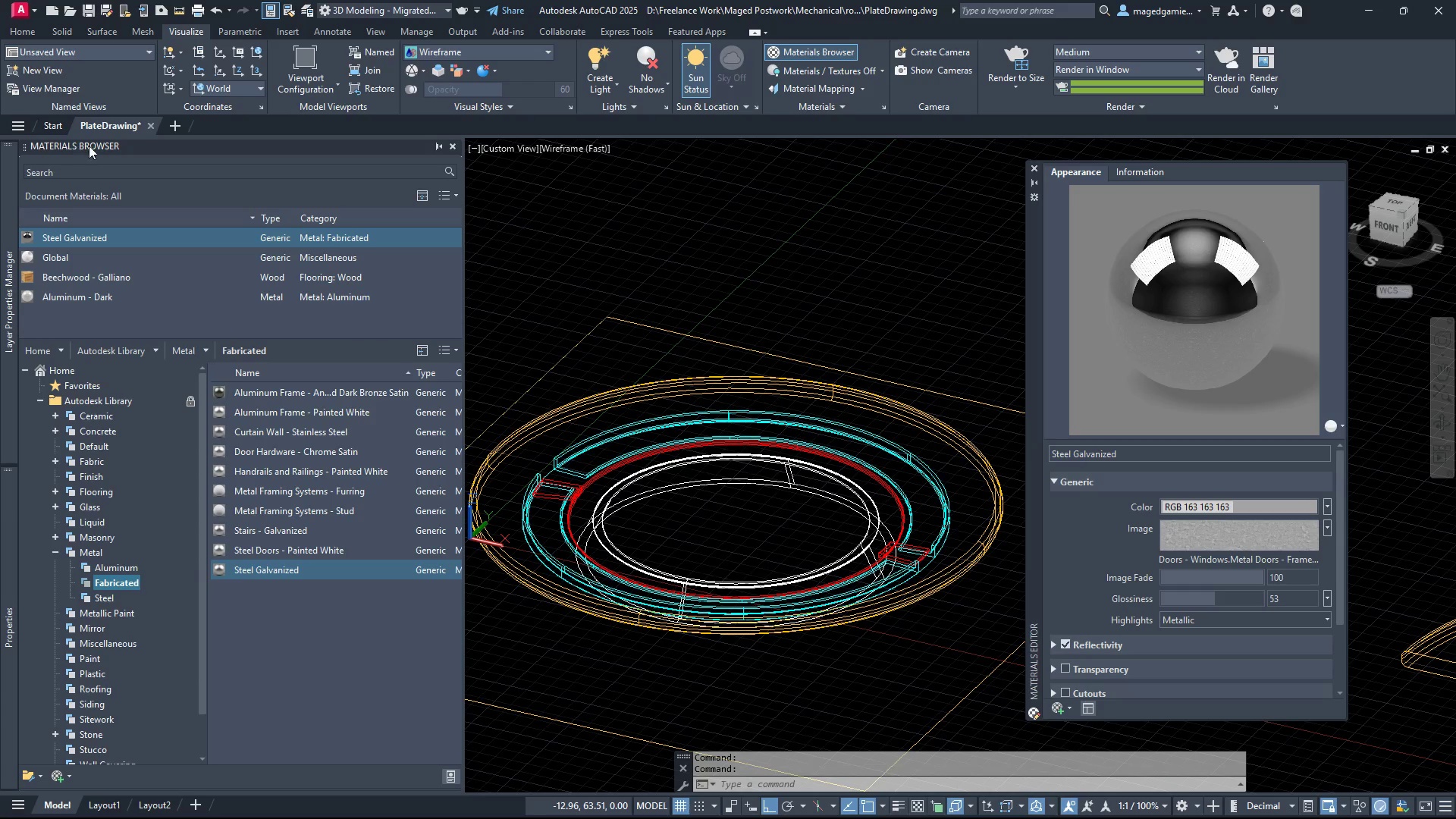 
left_click([452, 146])
 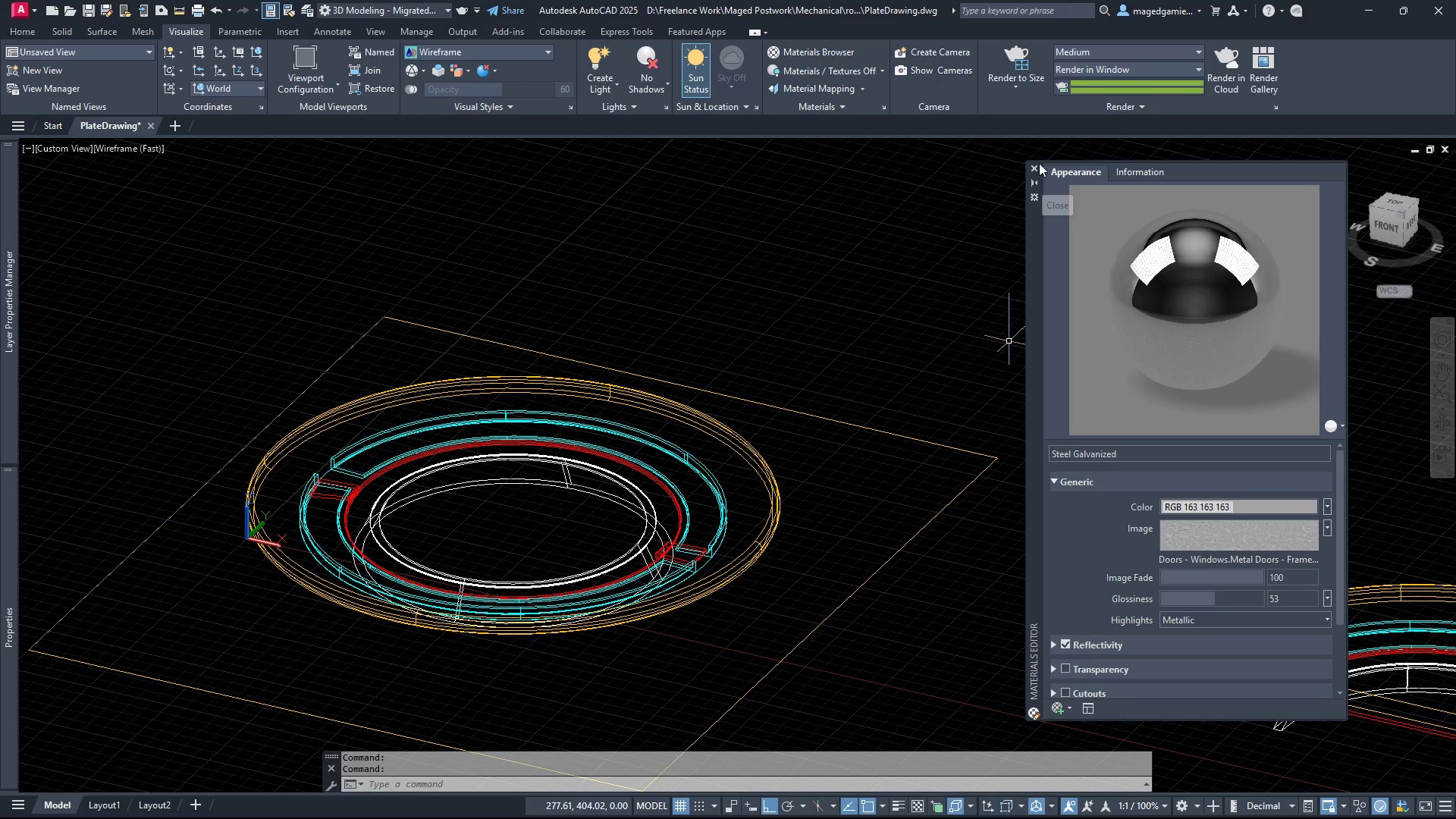 
left_click([1033, 171])
 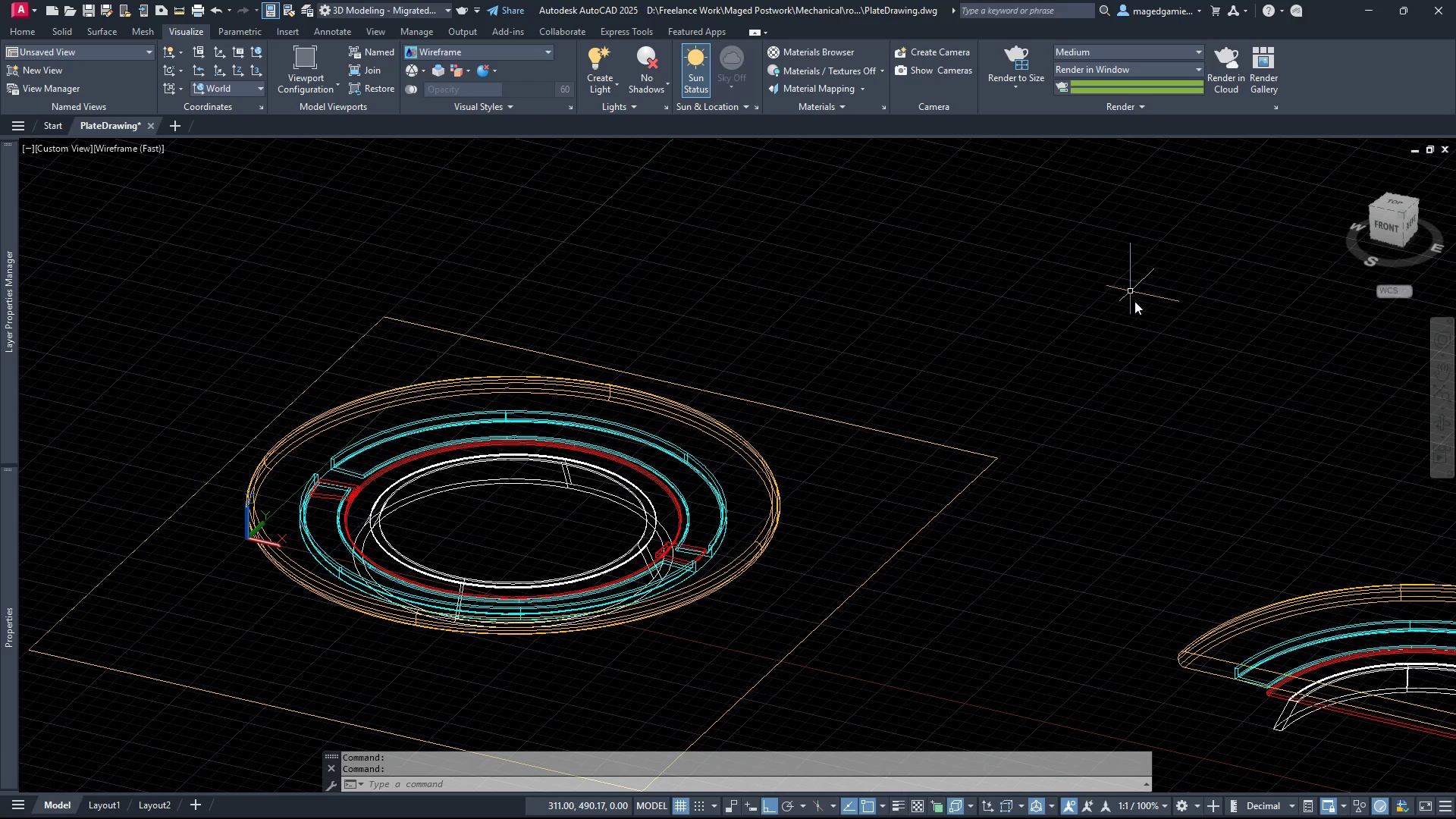 
left_click([1379, 223])
 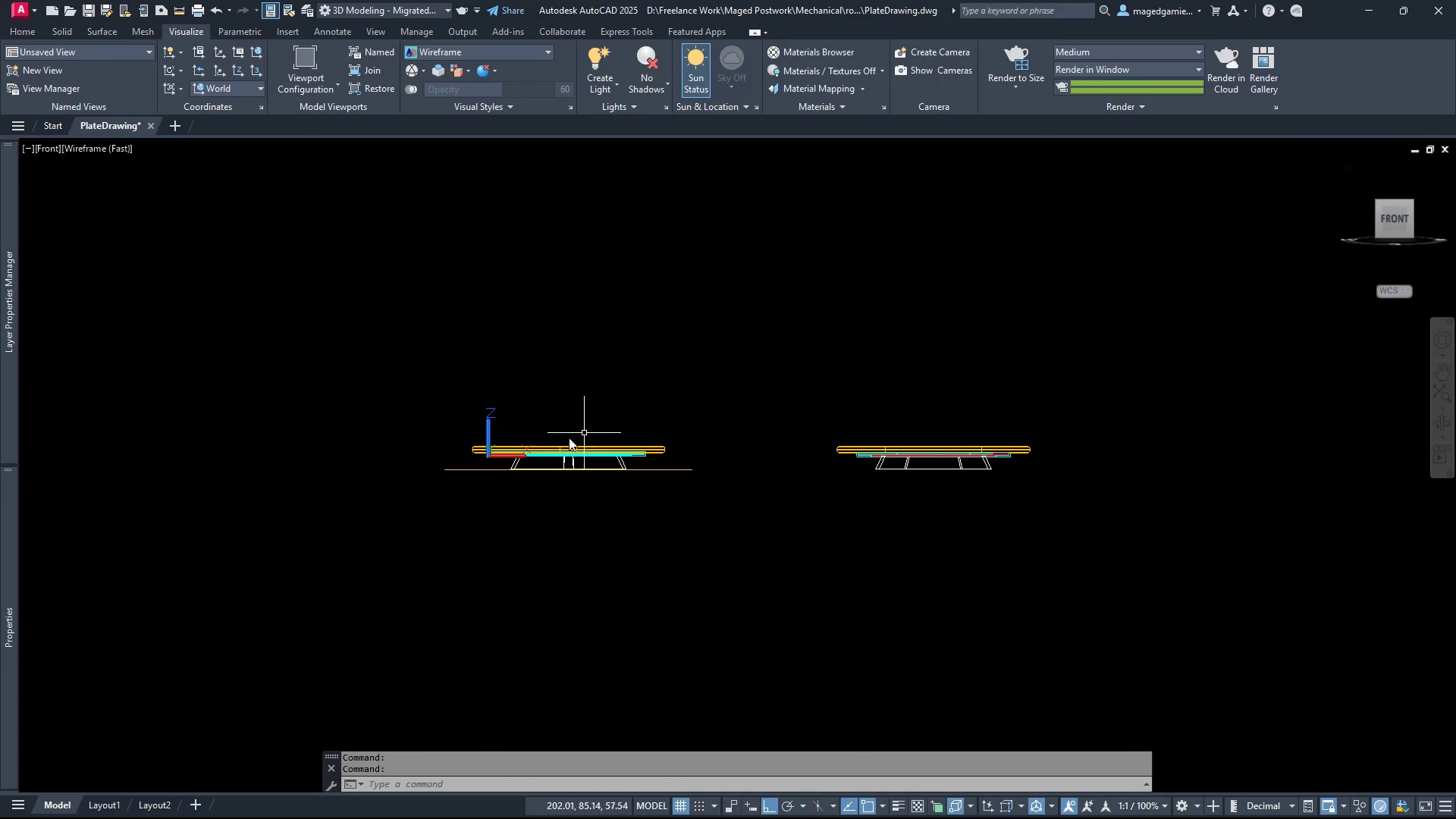 
scroll: coordinate [270, 388], scroll_direction: up, amount: 5.0
 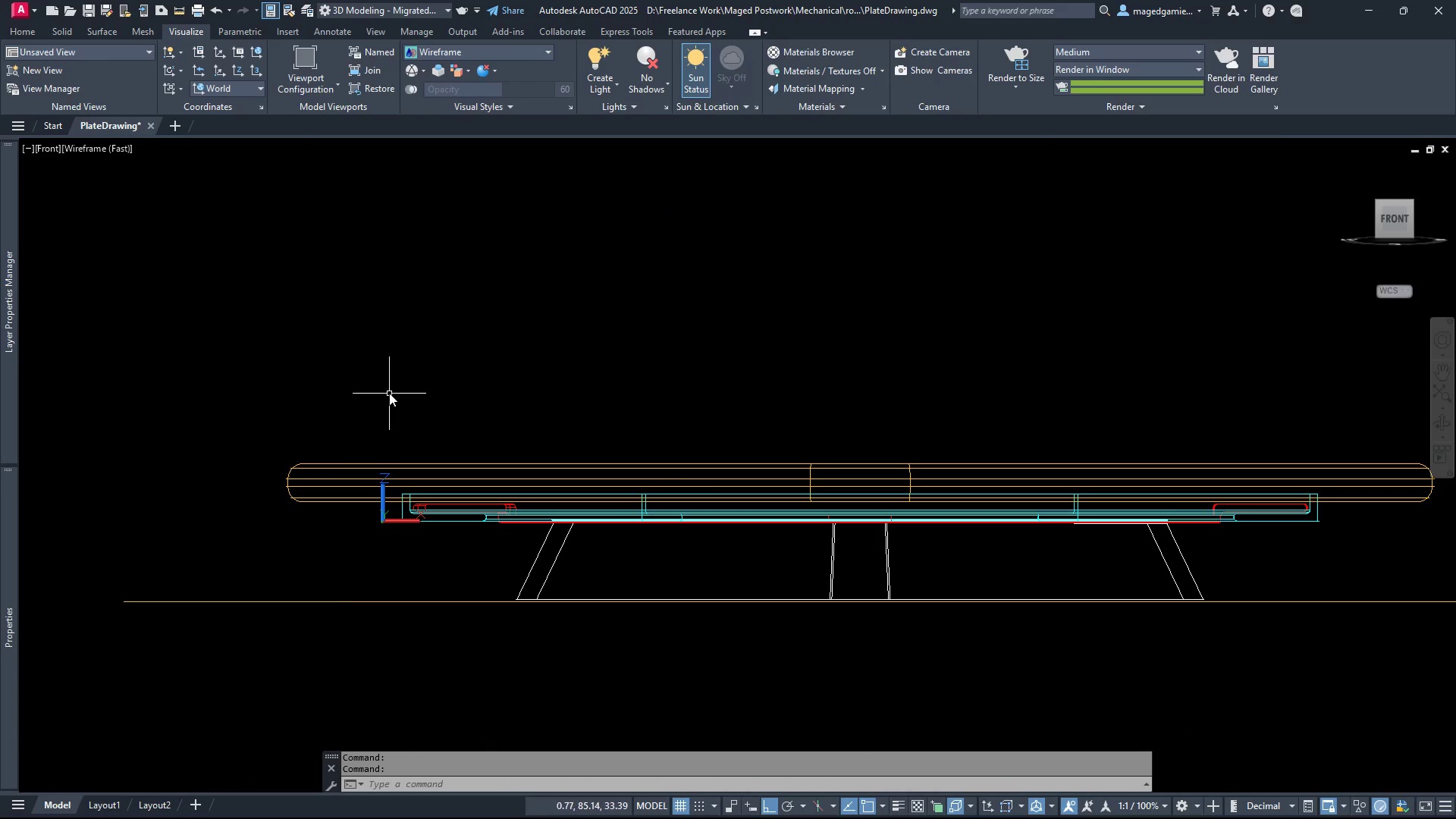 
scroll: coordinate [389, 393], scroll_direction: down, amount: 1.0
 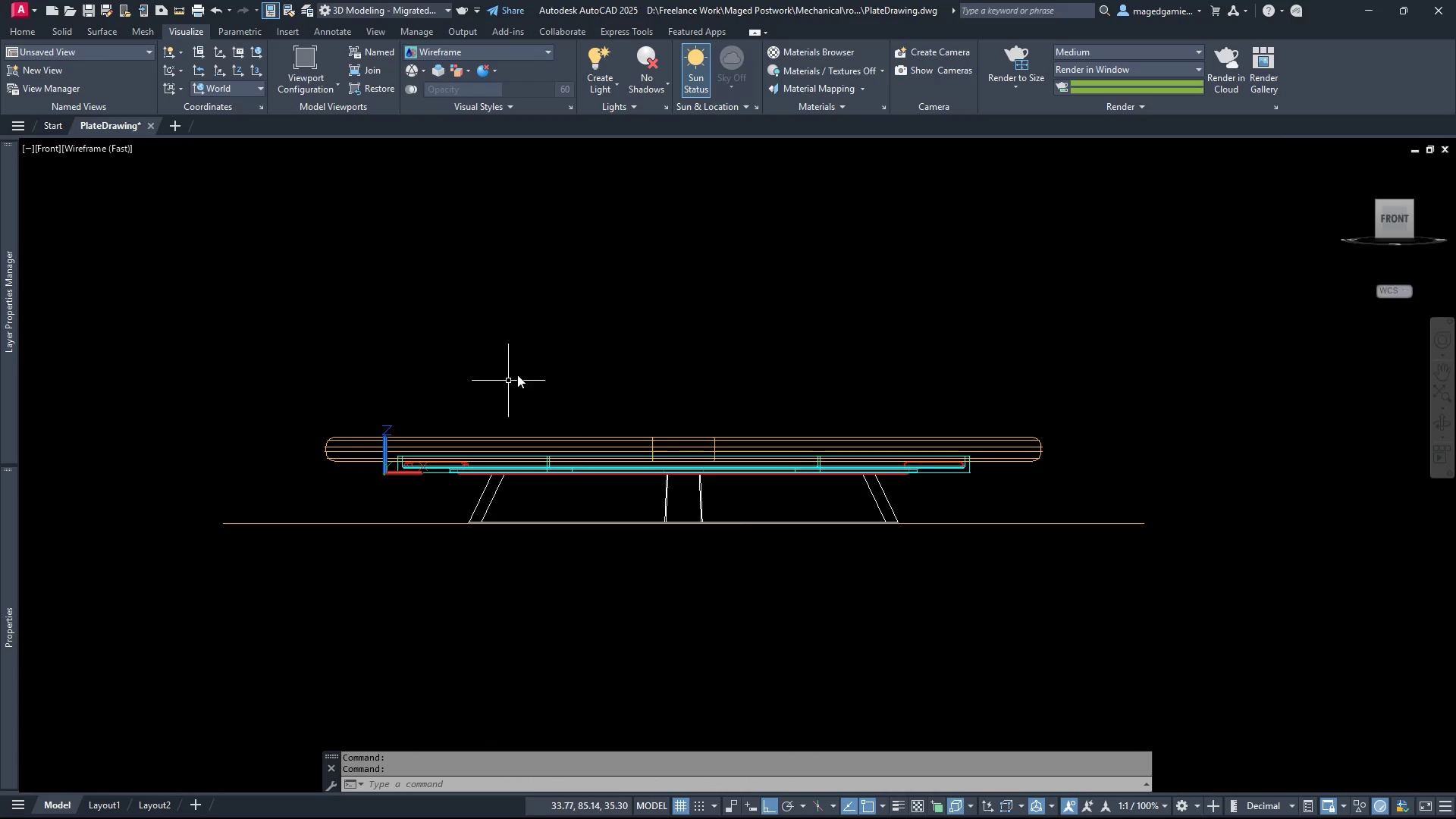 
scroll: coordinate [538, 363], scroll_direction: up, amount: 1.0
 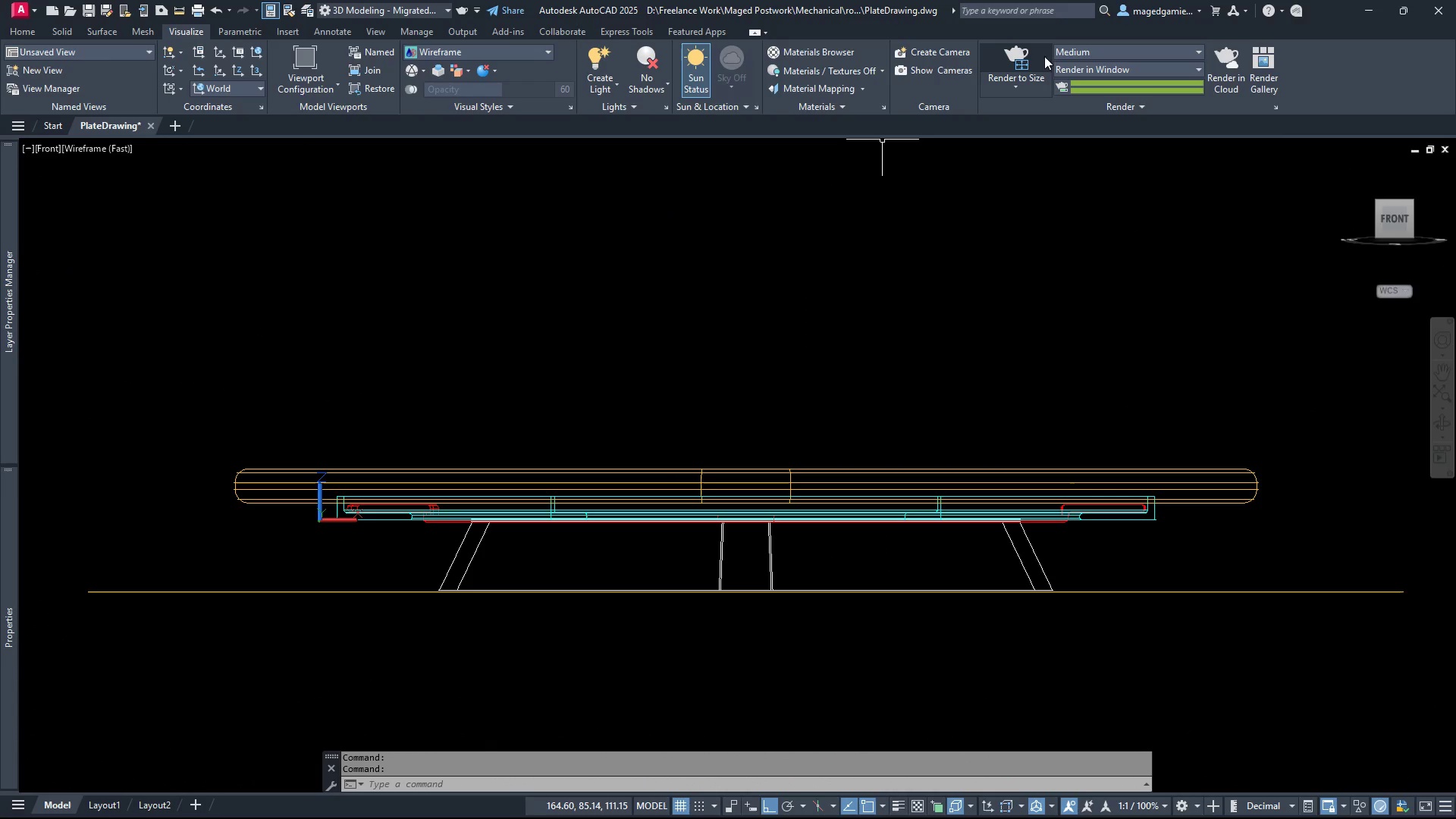 
left_click([1025, 61])
 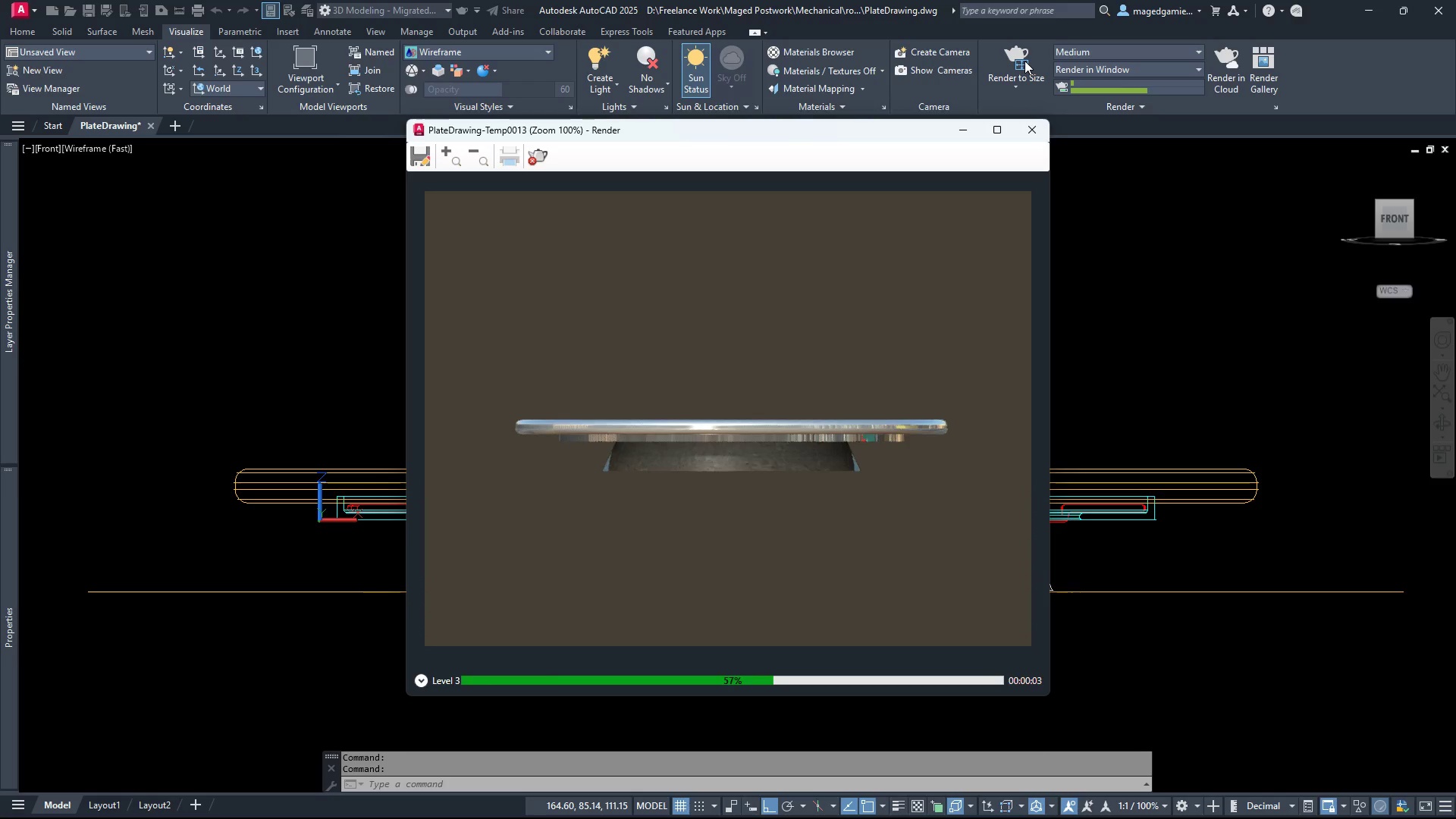 
wait(10.61)
 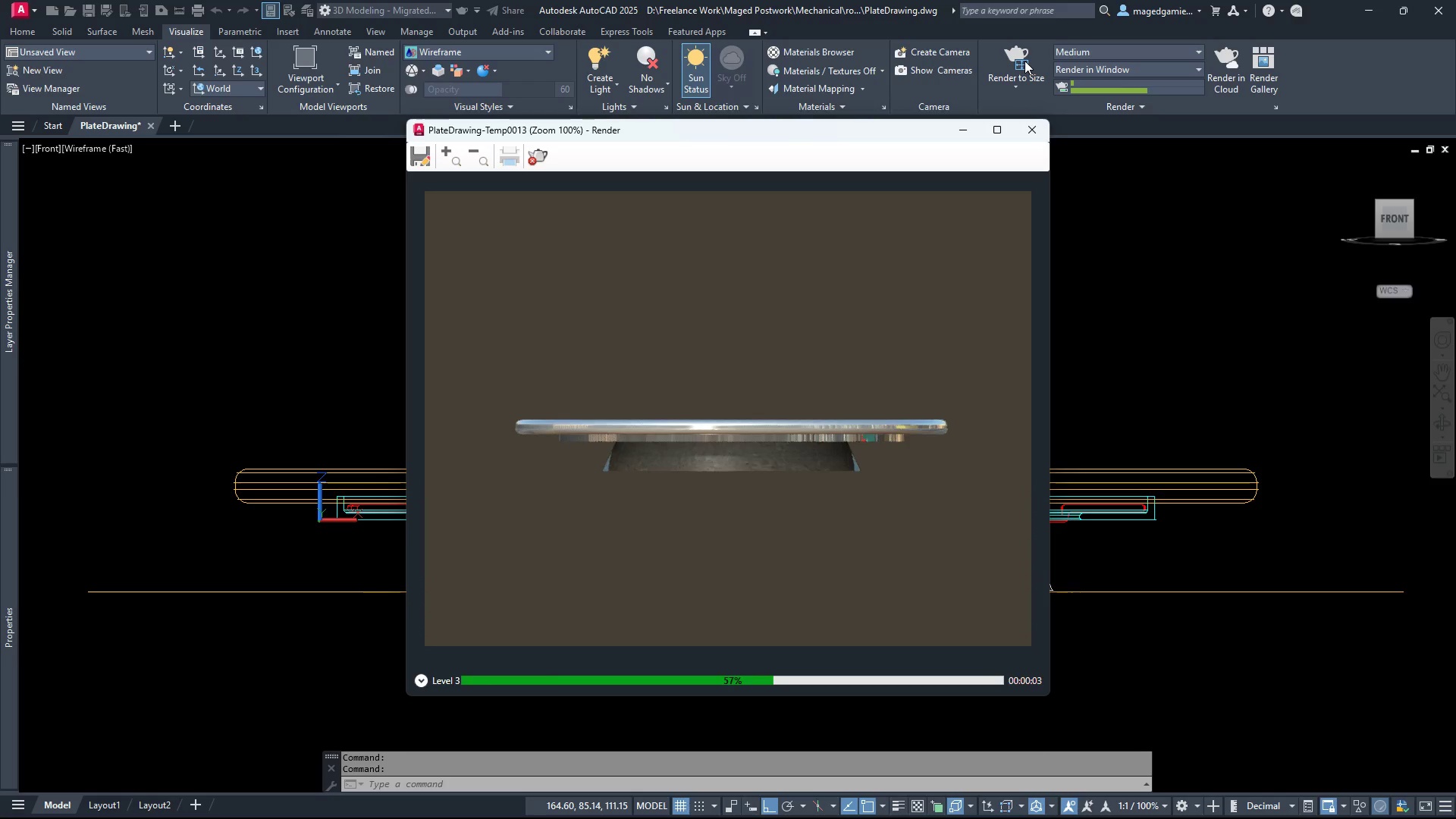 
key(Escape)
 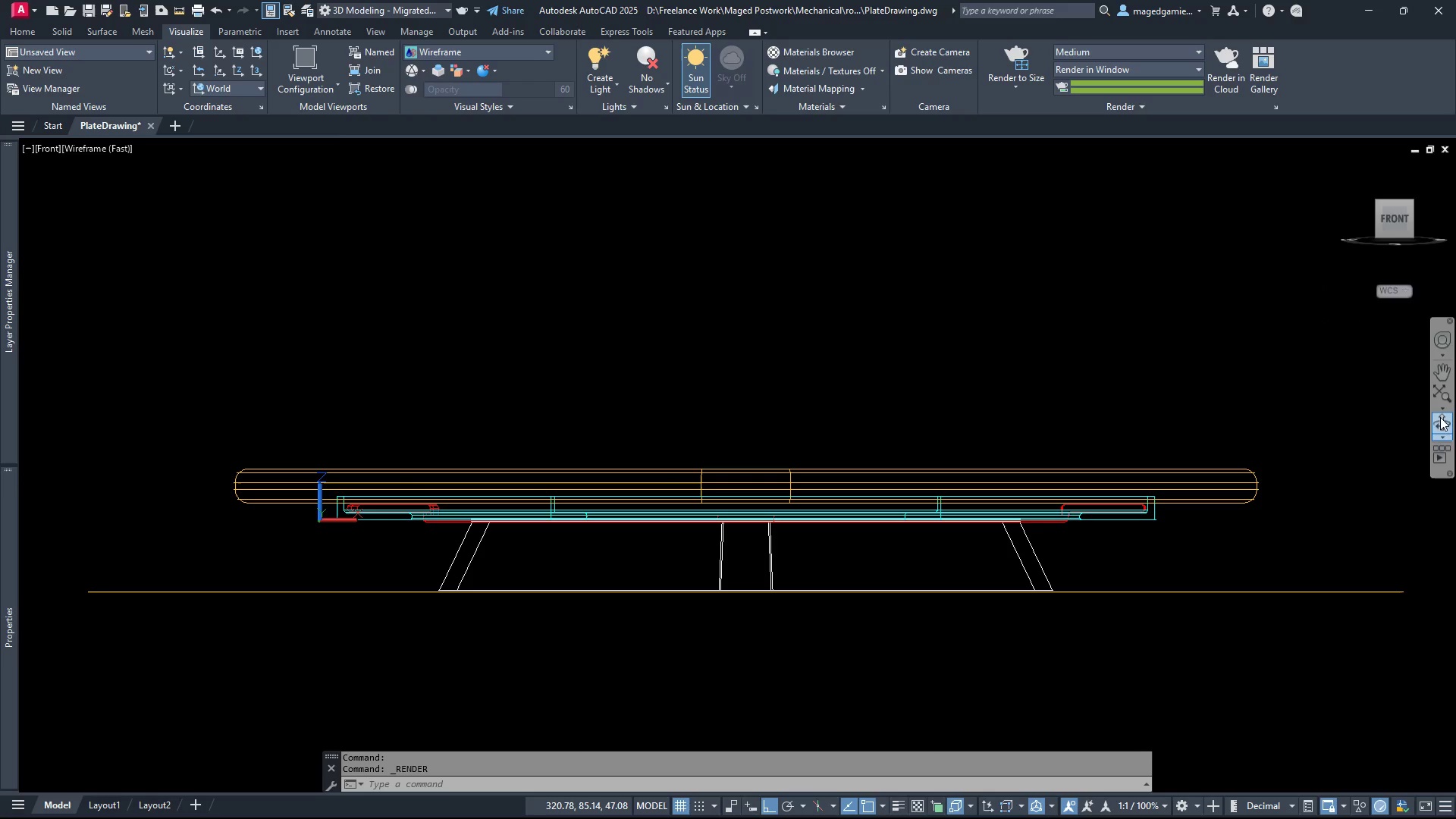 
left_click([1440, 419])
 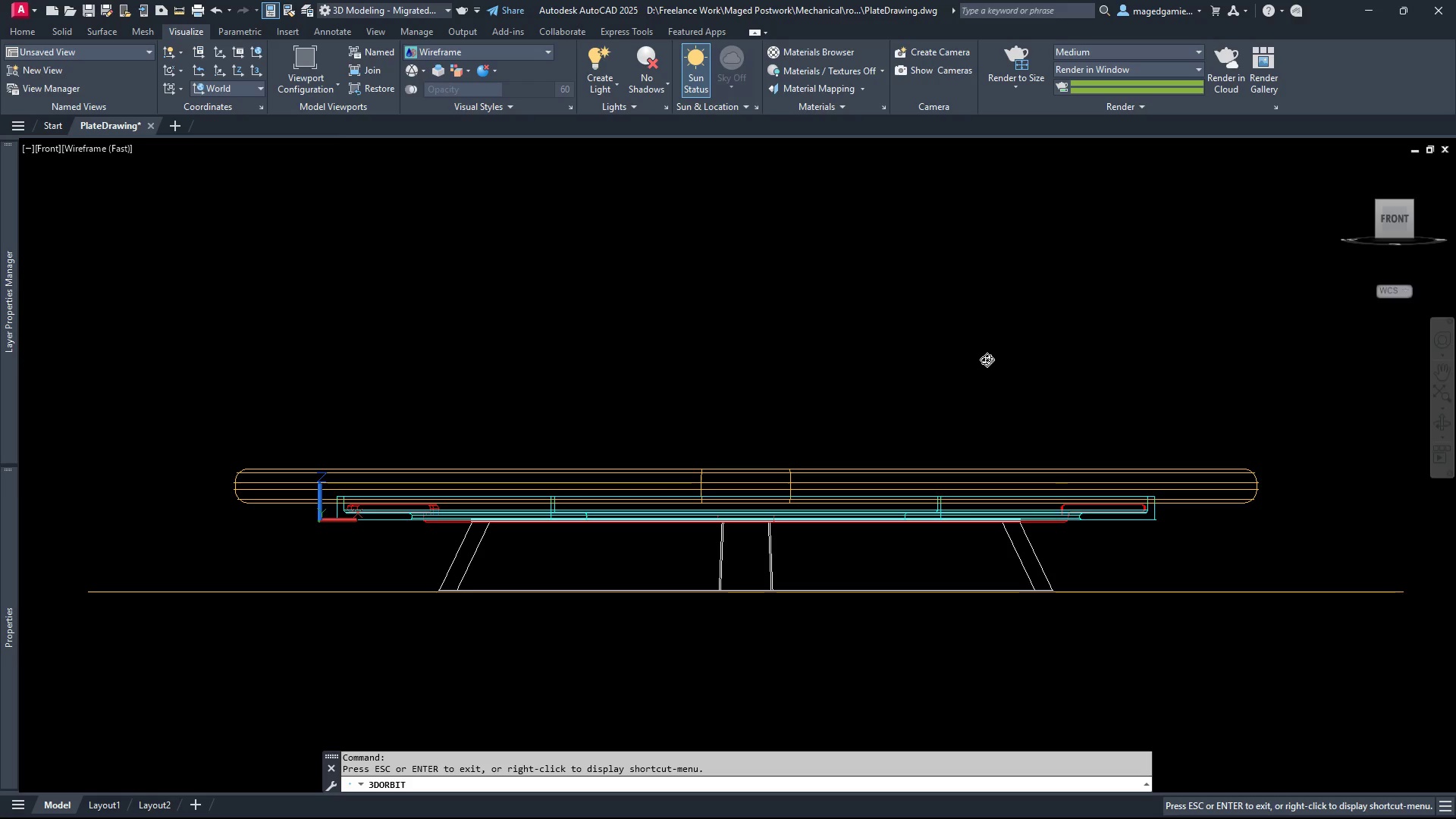 
left_click_drag(start_coordinate=[987, 359], to_coordinate=[1003, 376])
 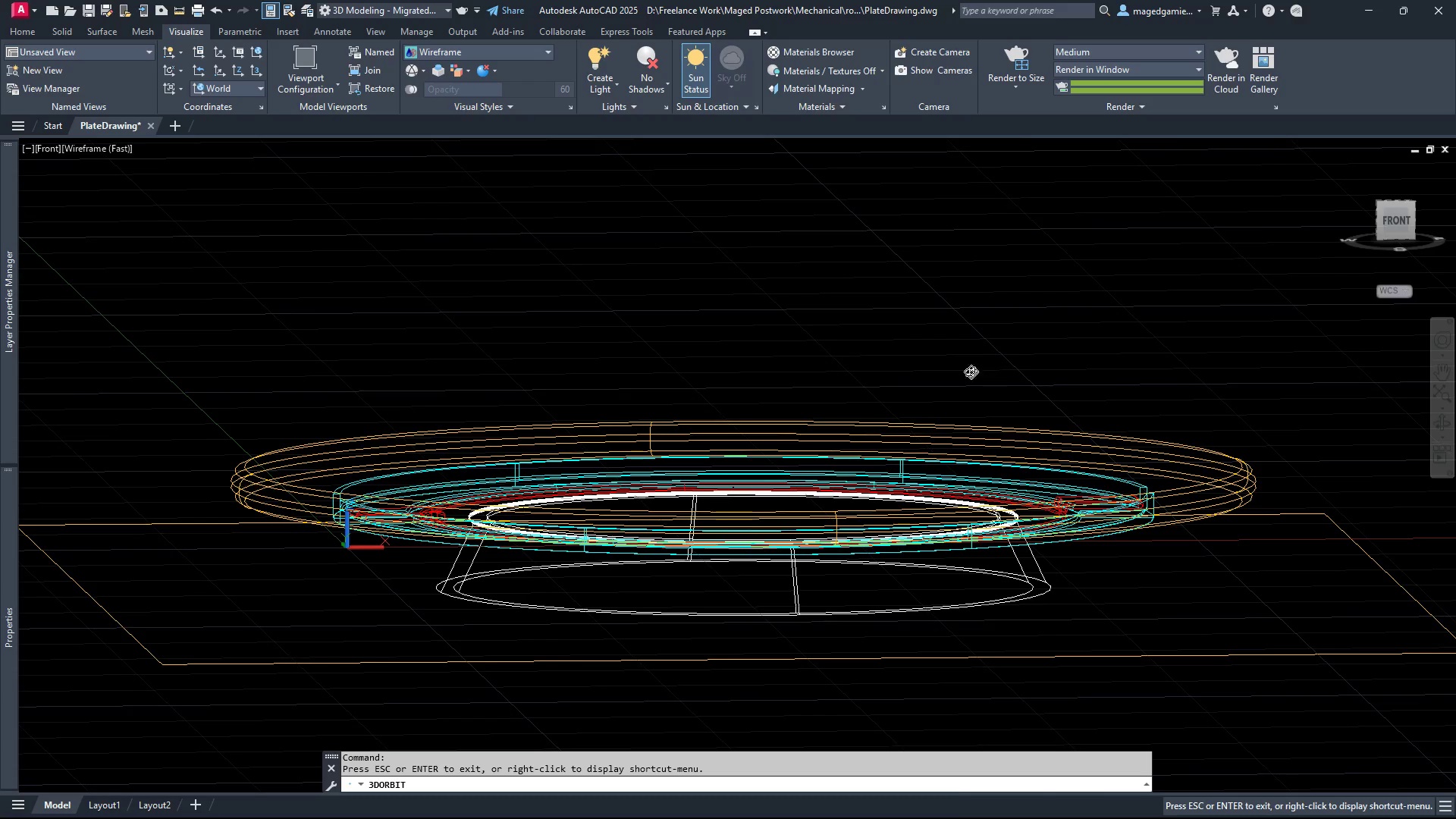 
key(Escape)
 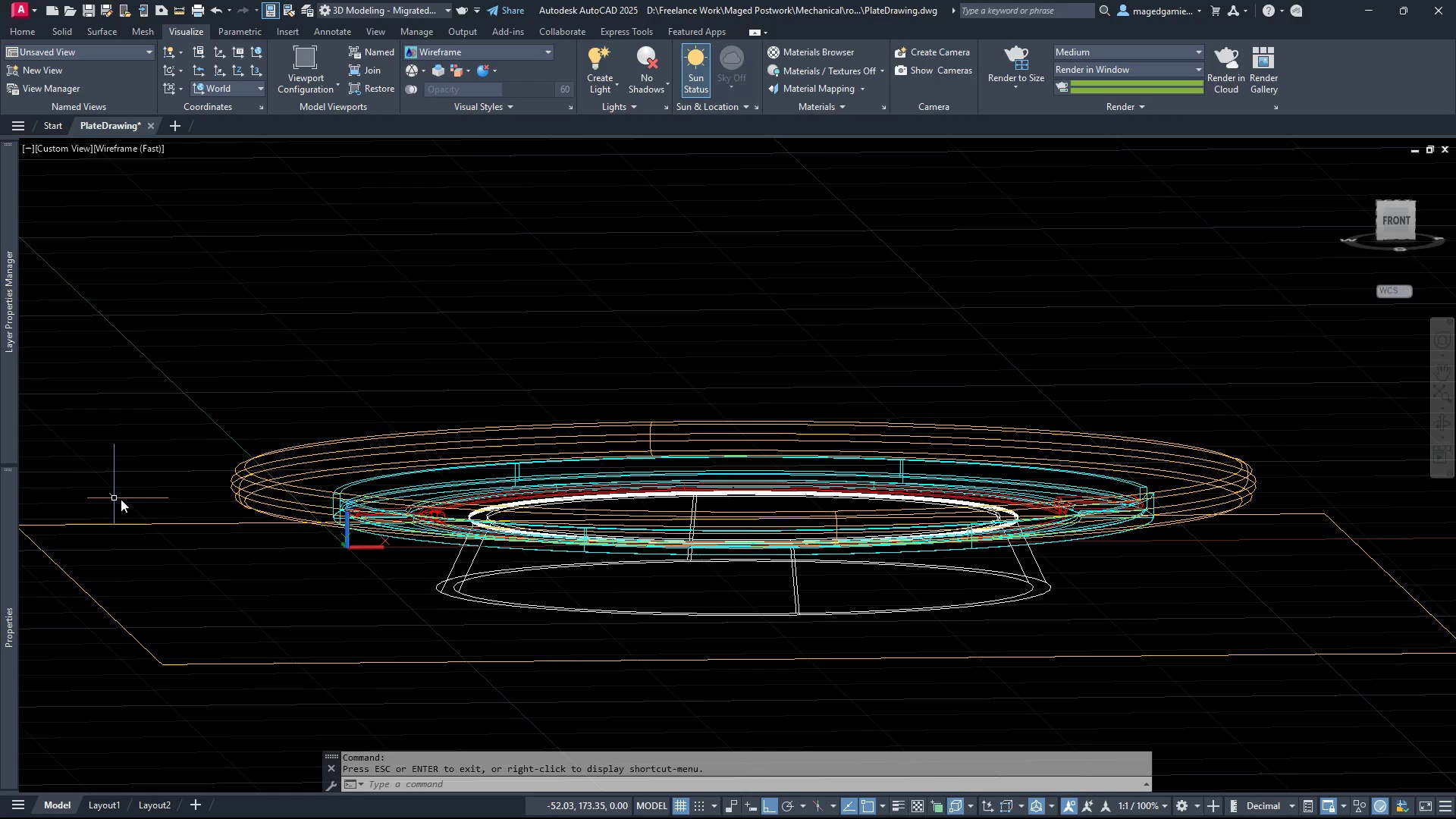 
wait(5.94)
 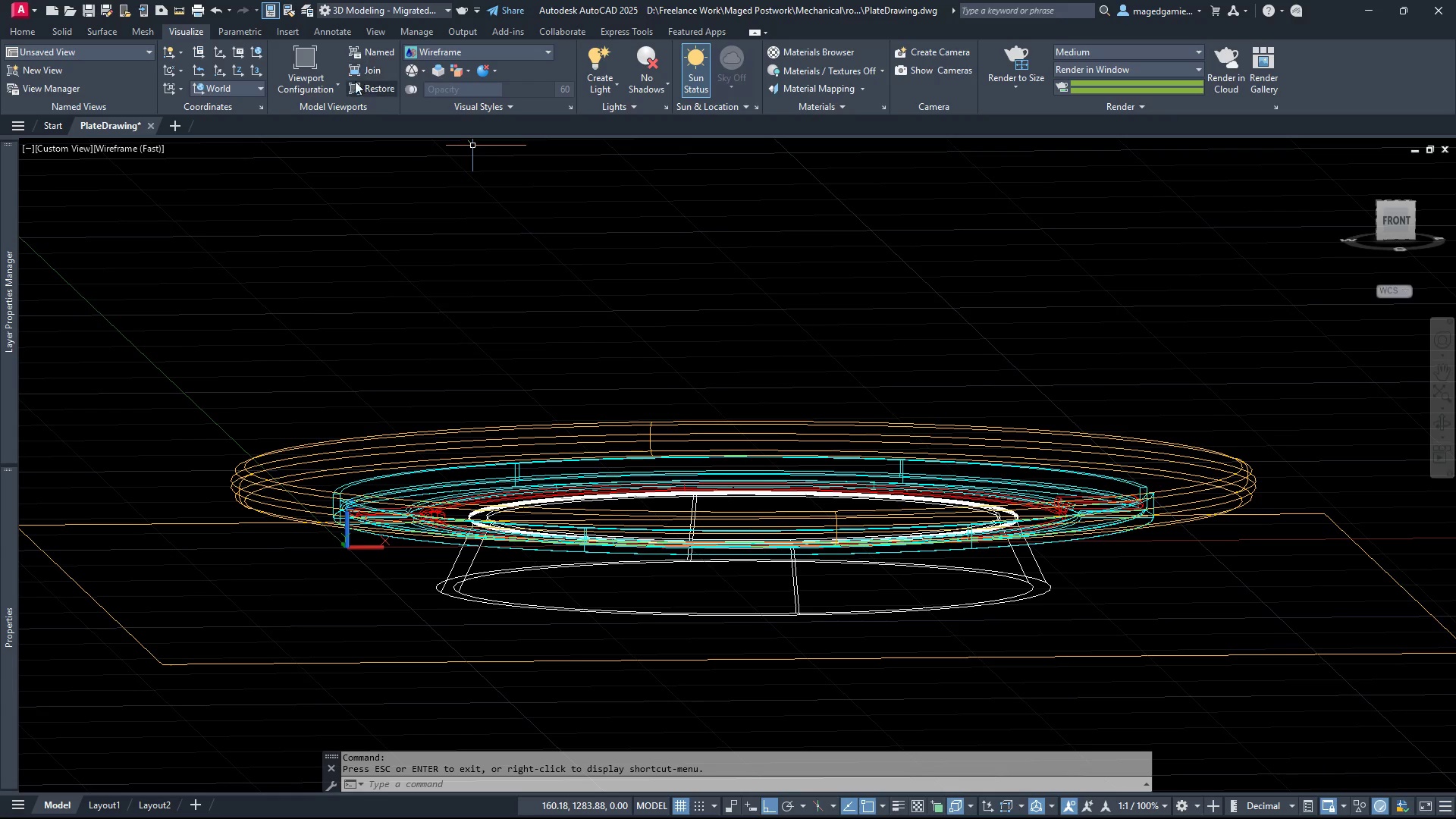 
left_click([134, 523])
 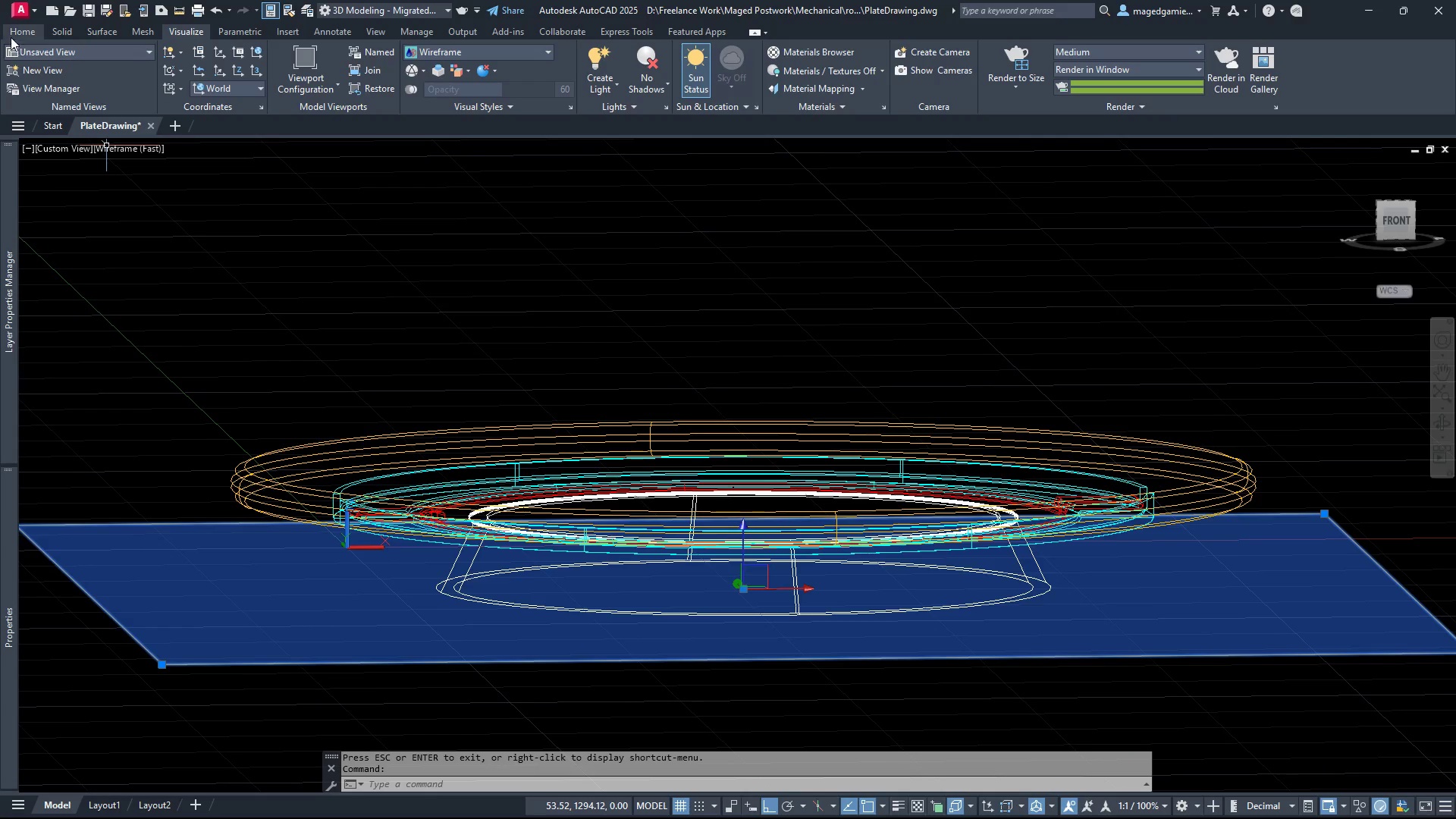 
left_click([11, 29])
 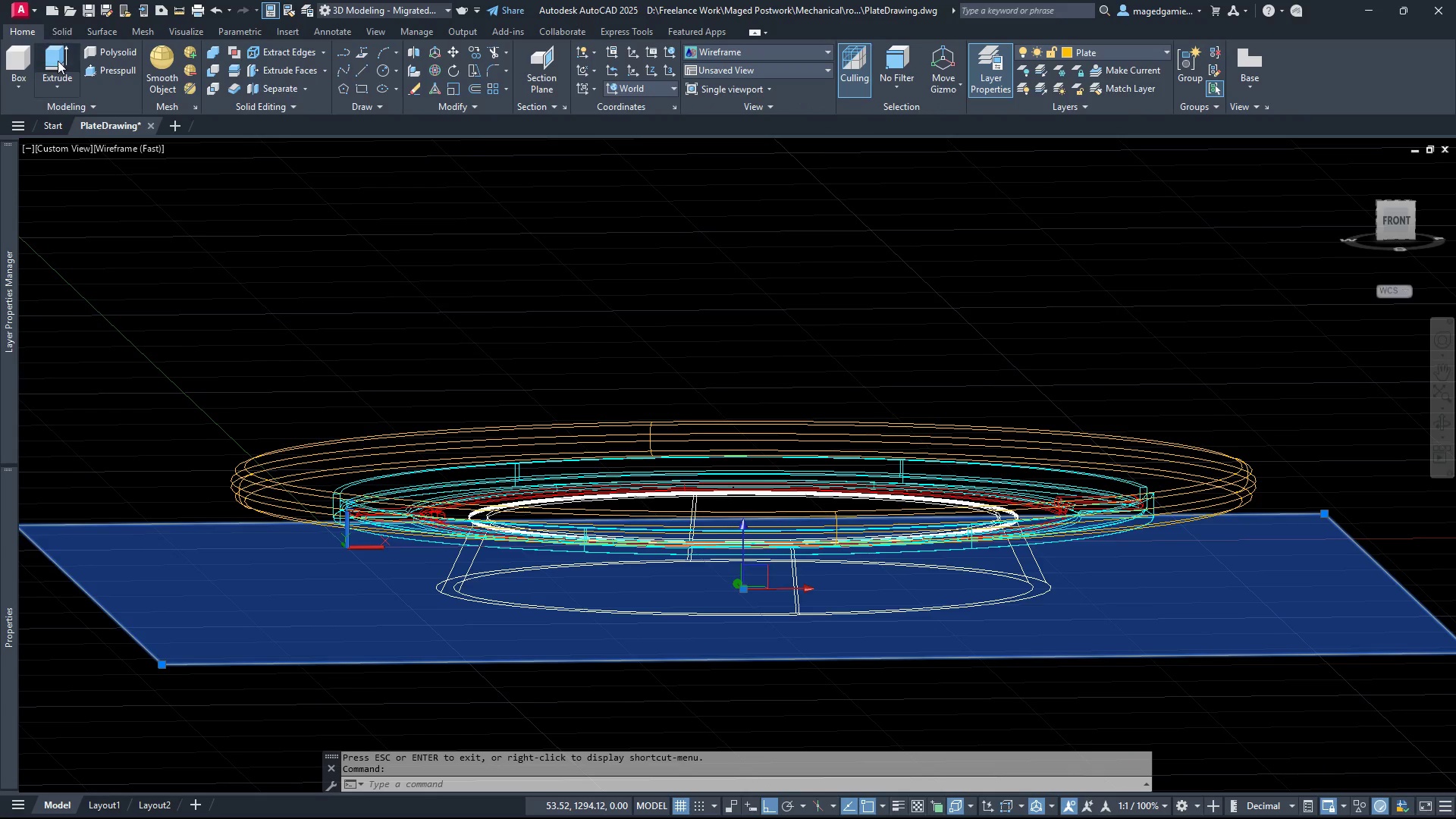 
left_click([58, 64])
 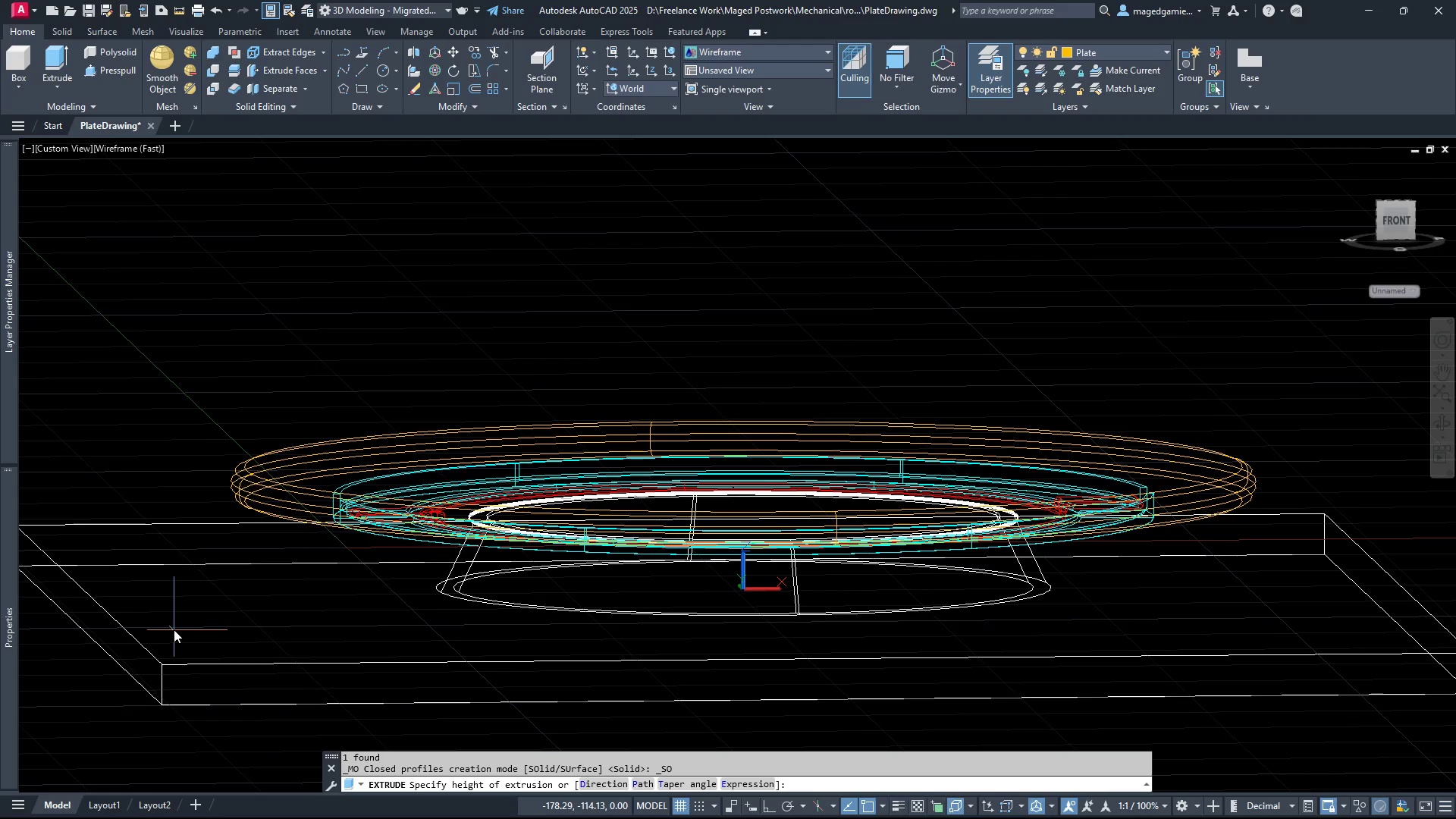 
wait(5.42)
 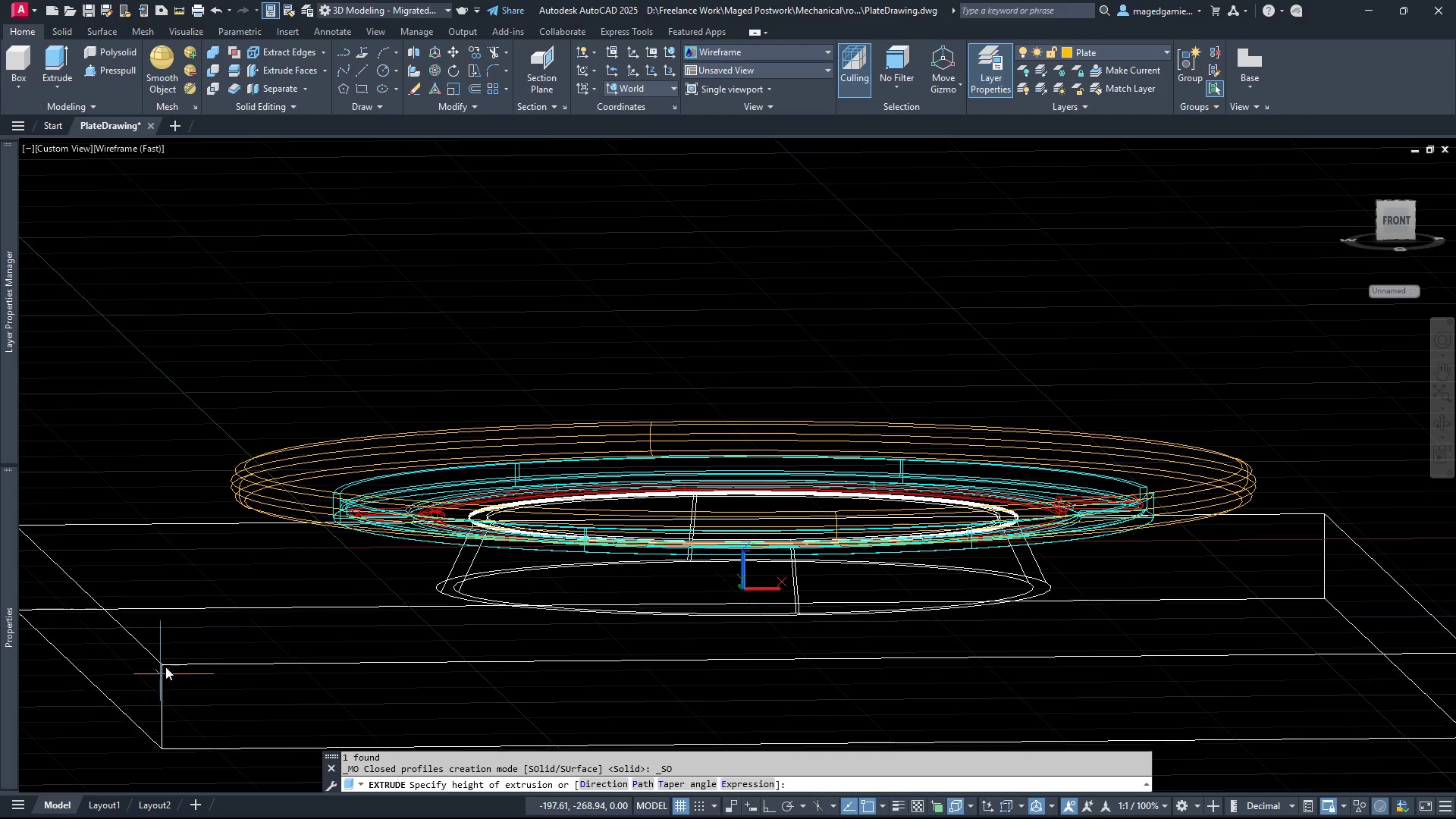 
left_click([175, 619])
 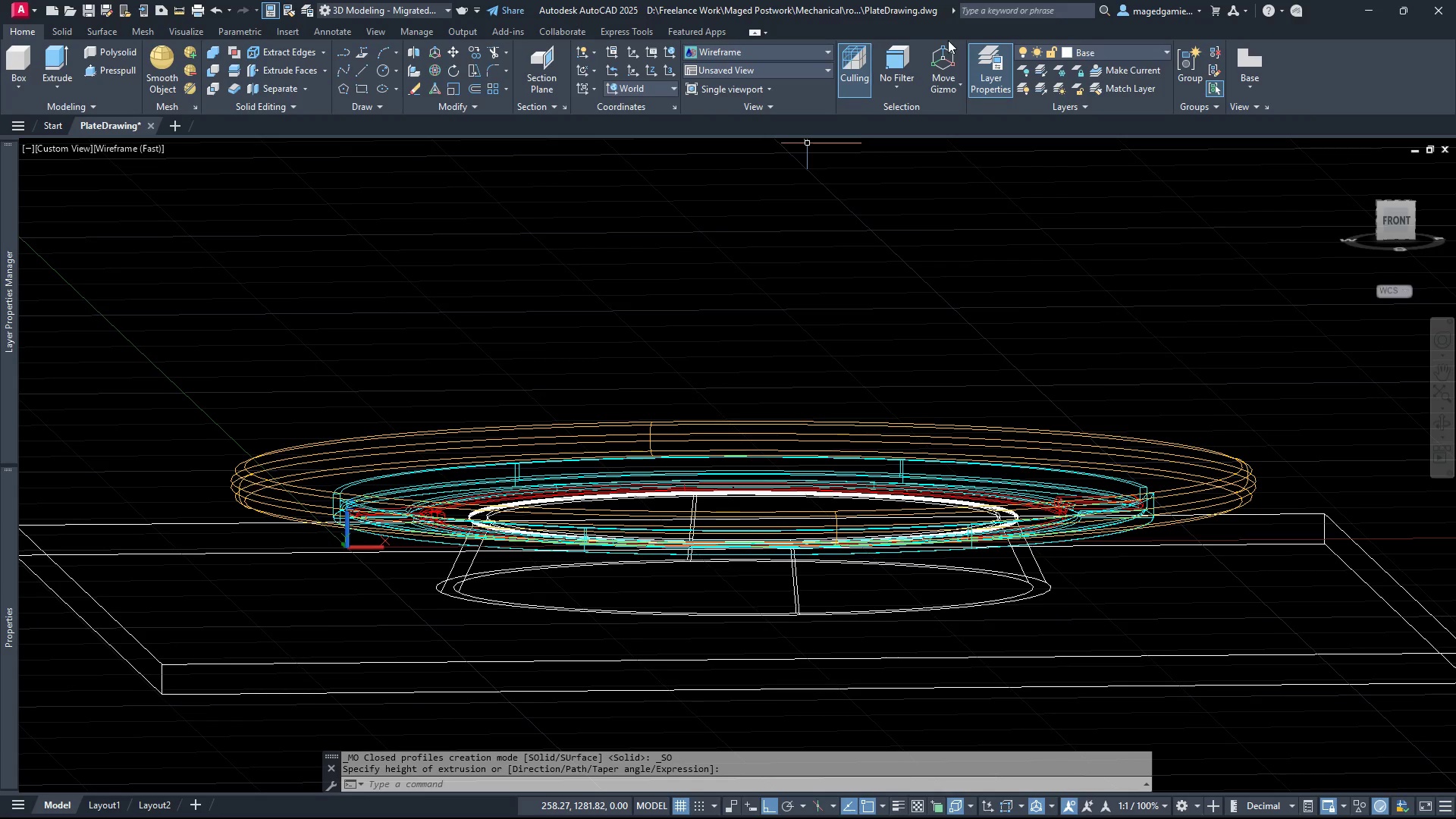 
mouse_move([1124, 55])
 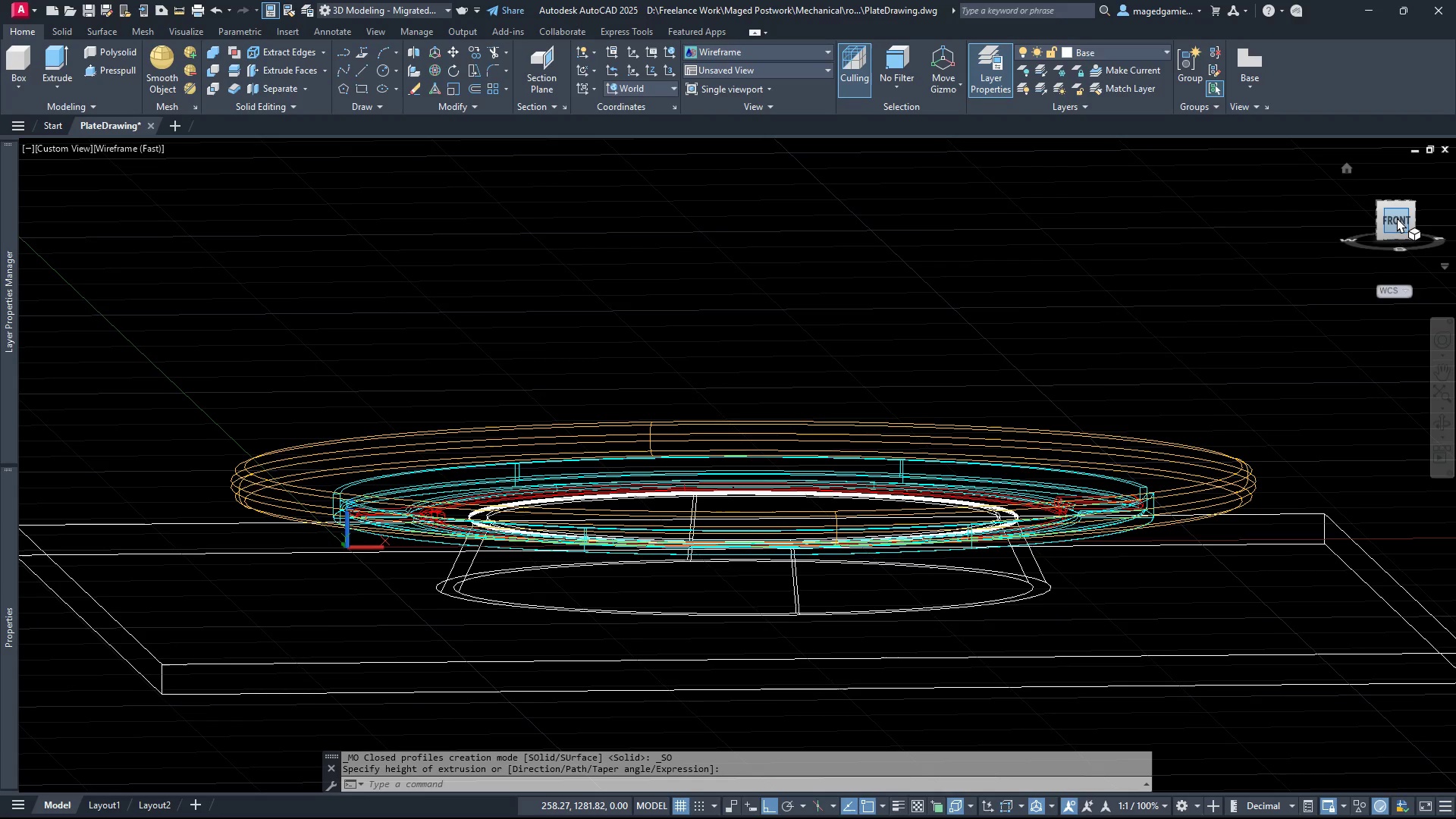 
left_click([1396, 224])
 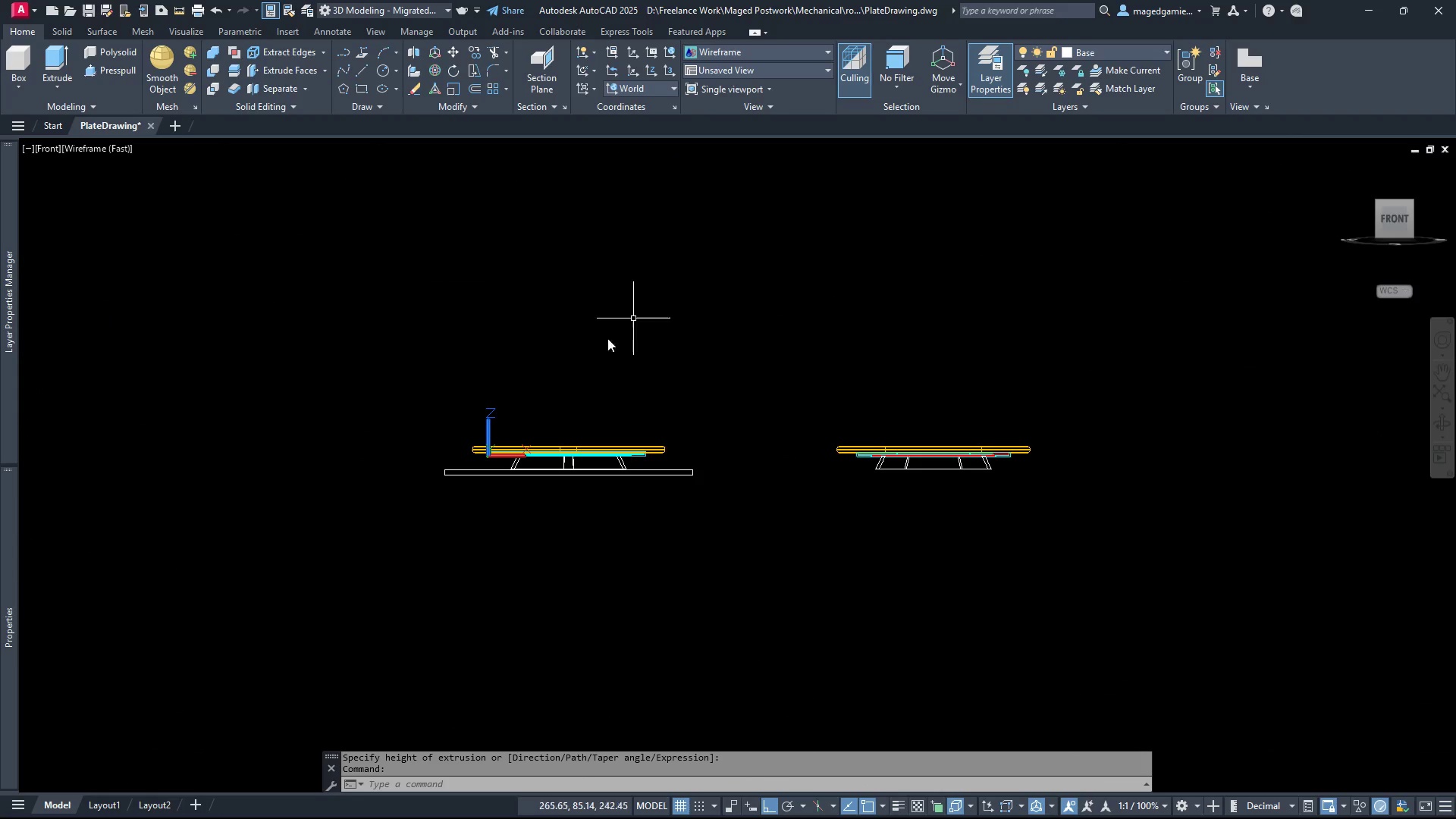 
scroll: coordinate [570, 446], scroll_direction: up, amount: 5.0
 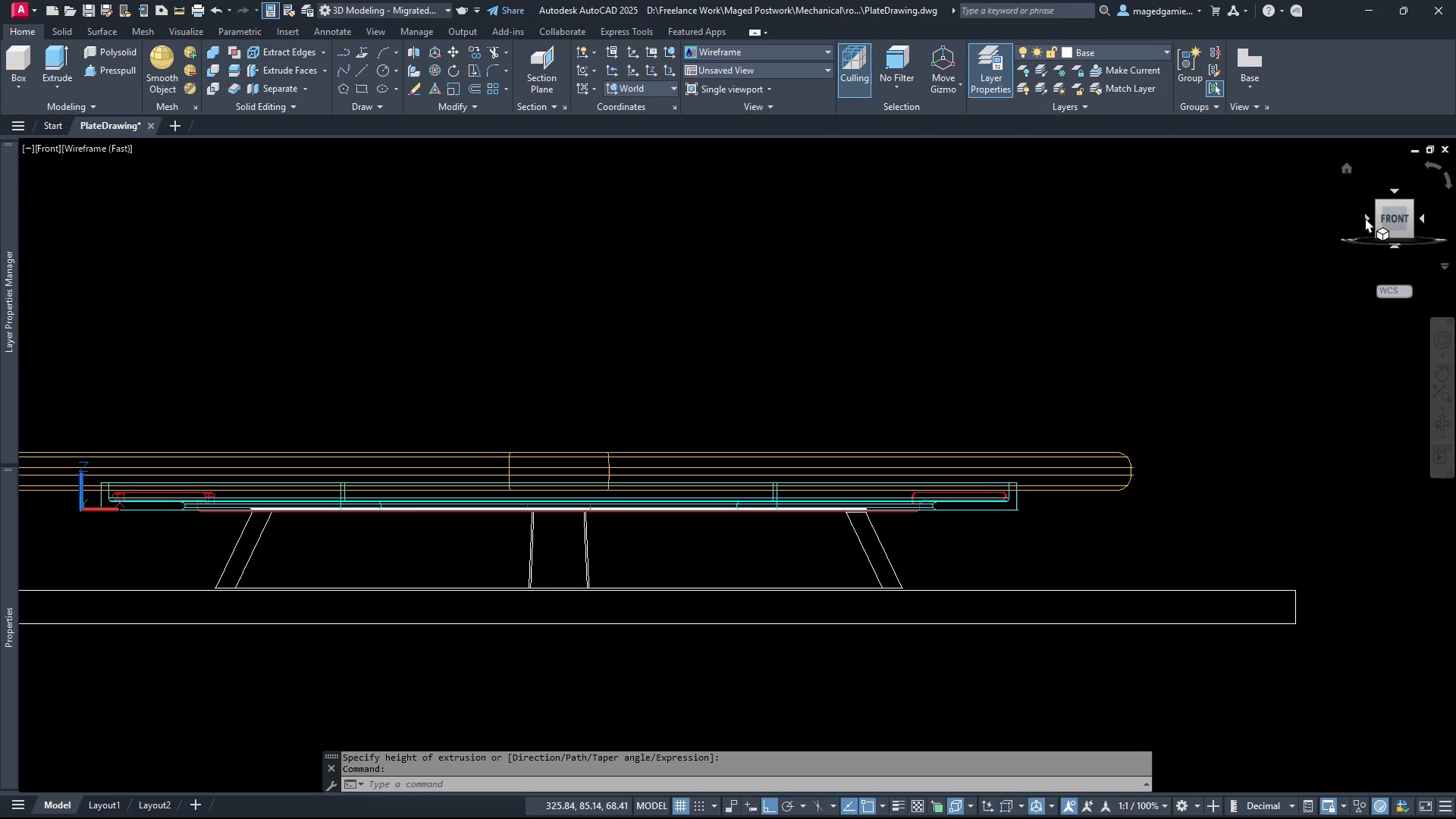 
left_click([1365, 218])
 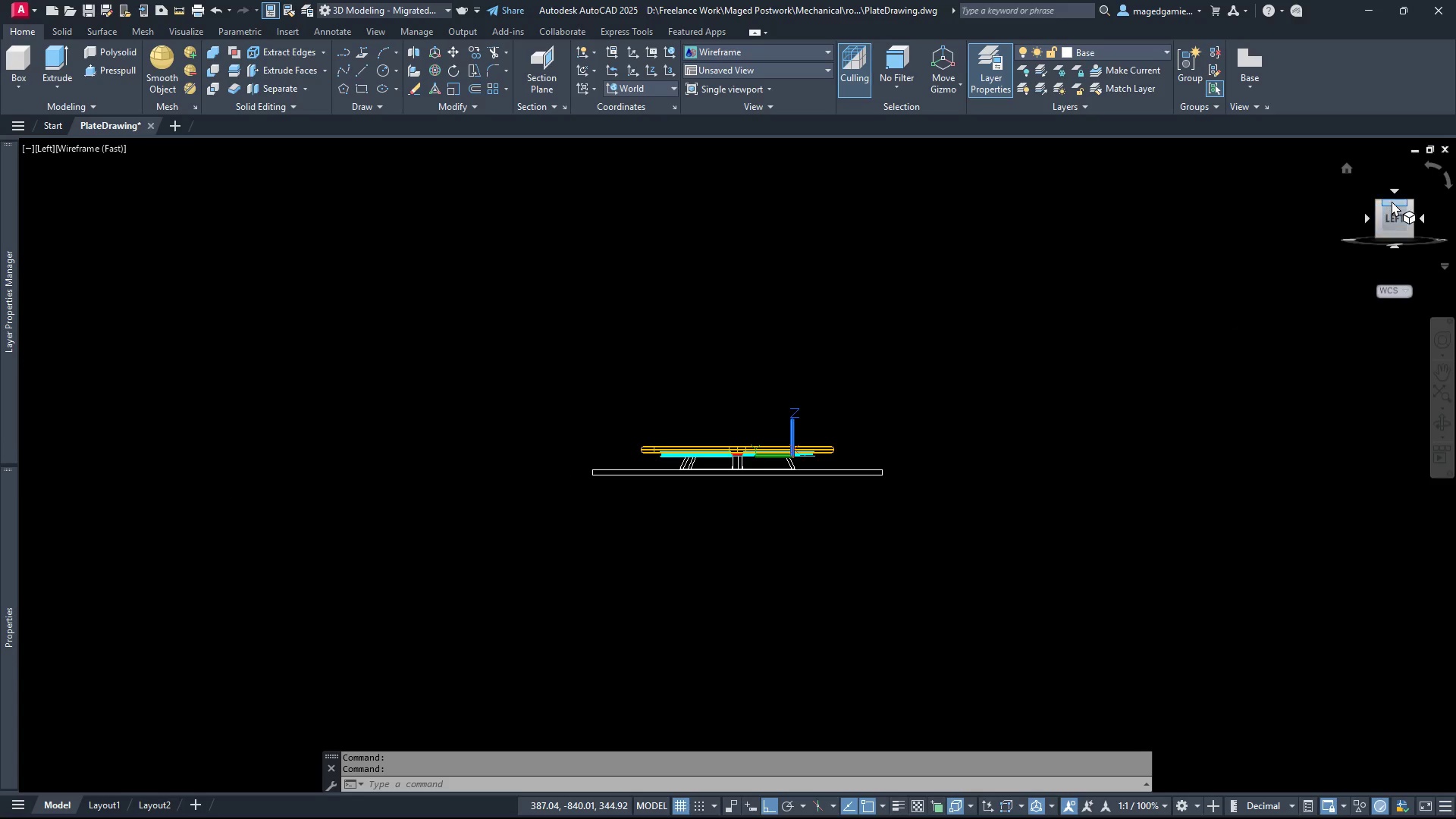 
left_click([1365, 219])
 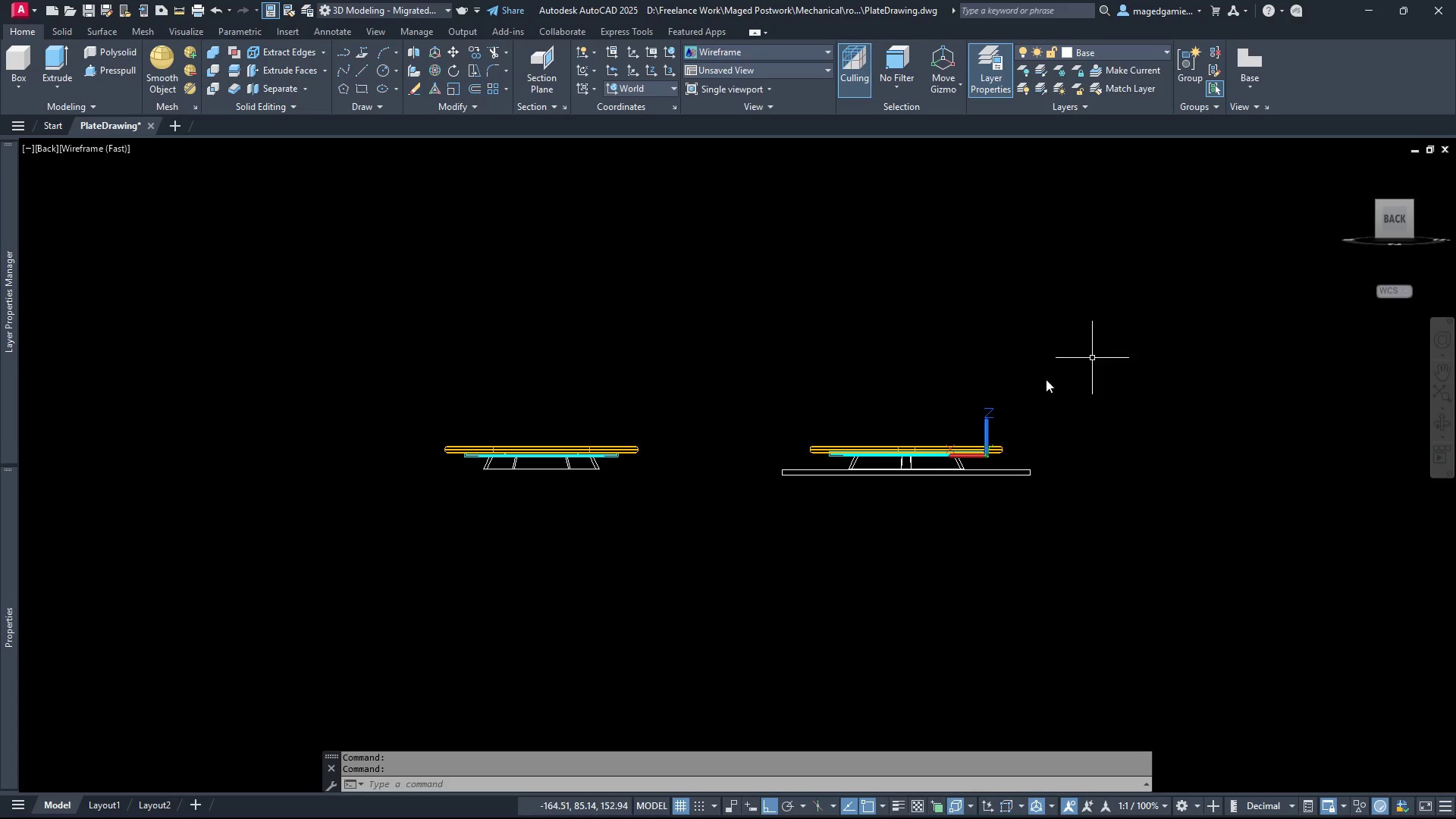 
scroll: coordinate [920, 450], scroll_direction: up, amount: 4.0
 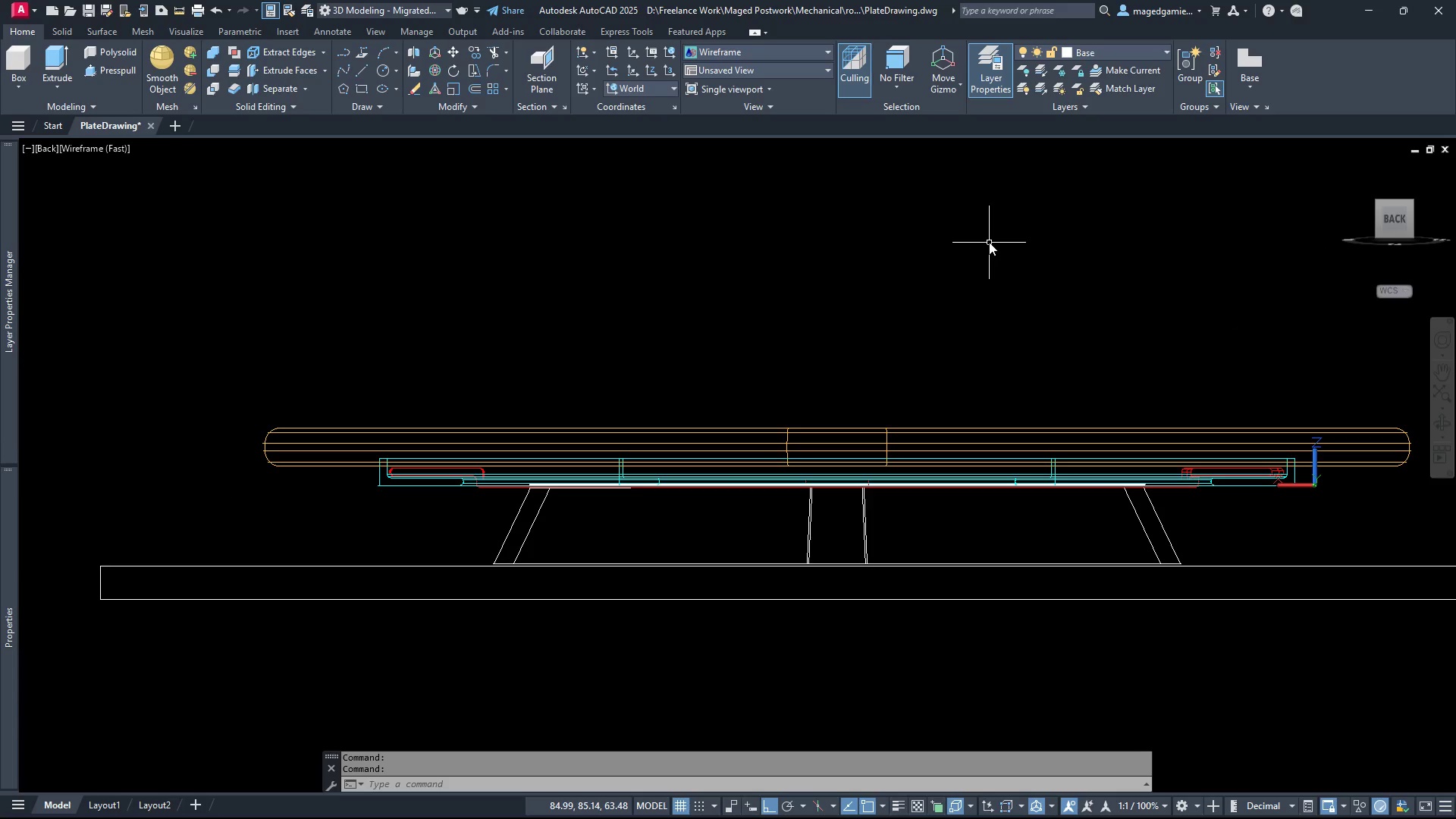 
scroll: coordinate [937, 263], scroll_direction: down, amount: 1.0
 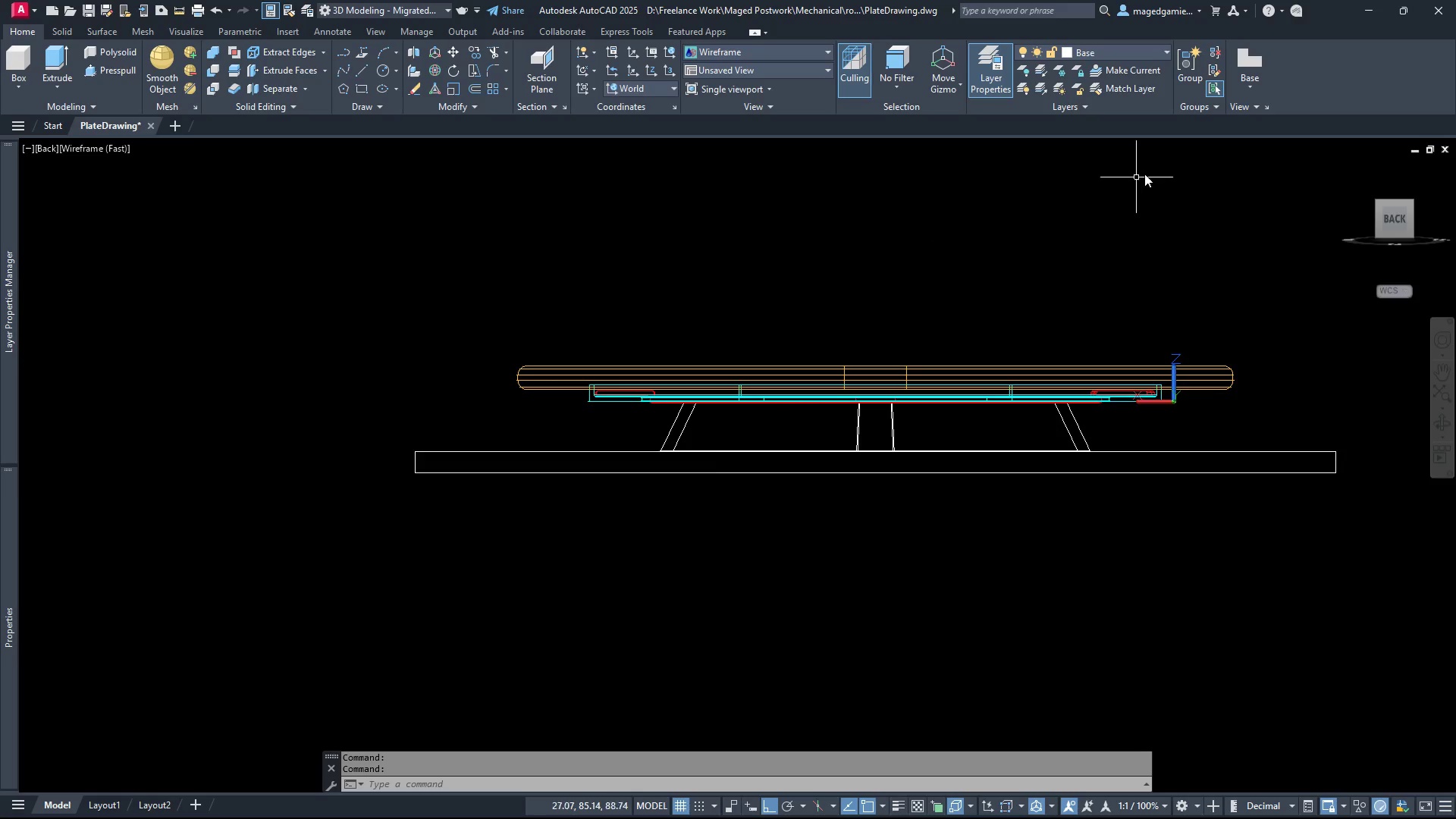 
scroll: coordinate [1144, 174], scroll_direction: up, amount: 1.0
 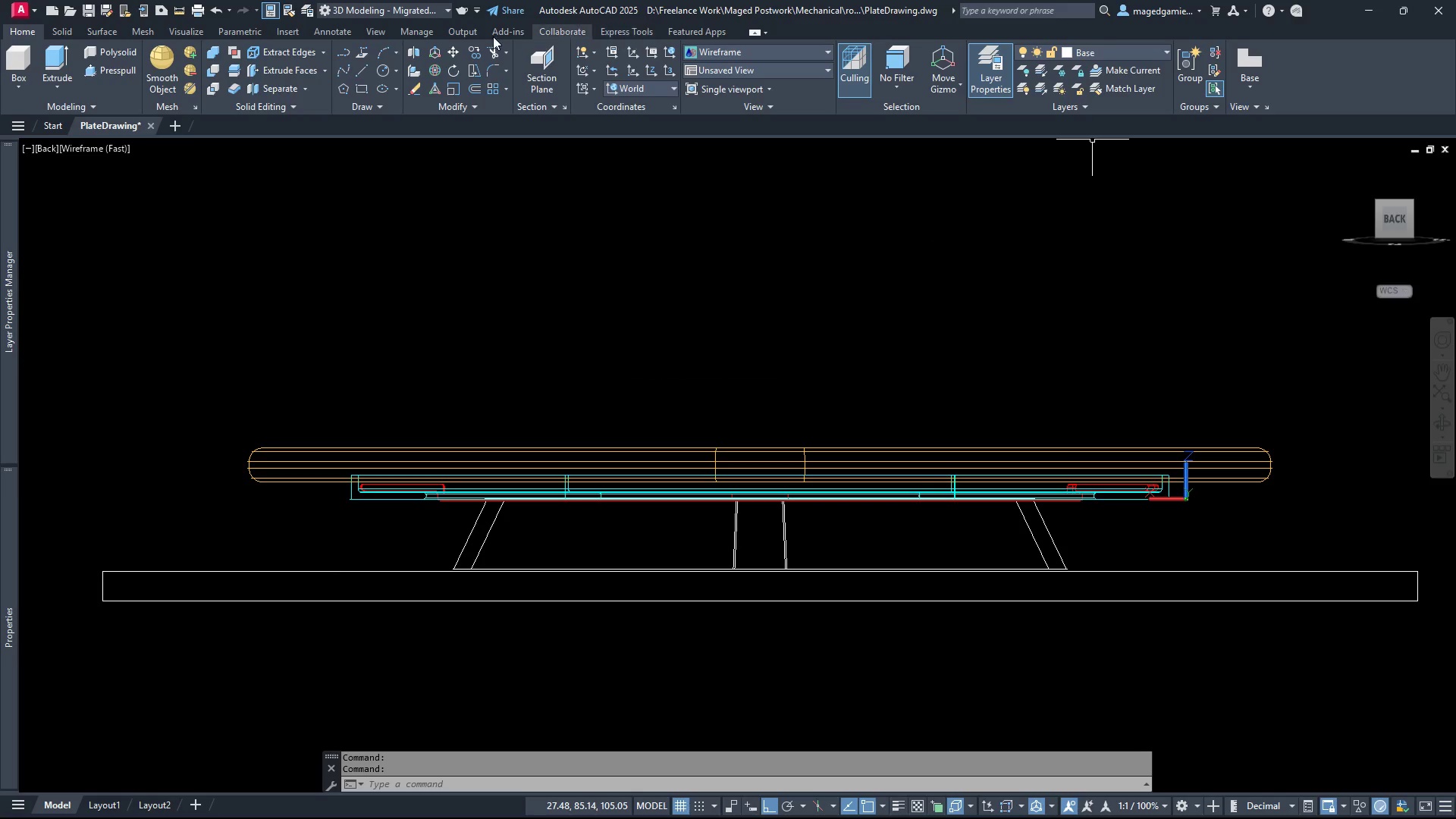 
wait(5.29)
 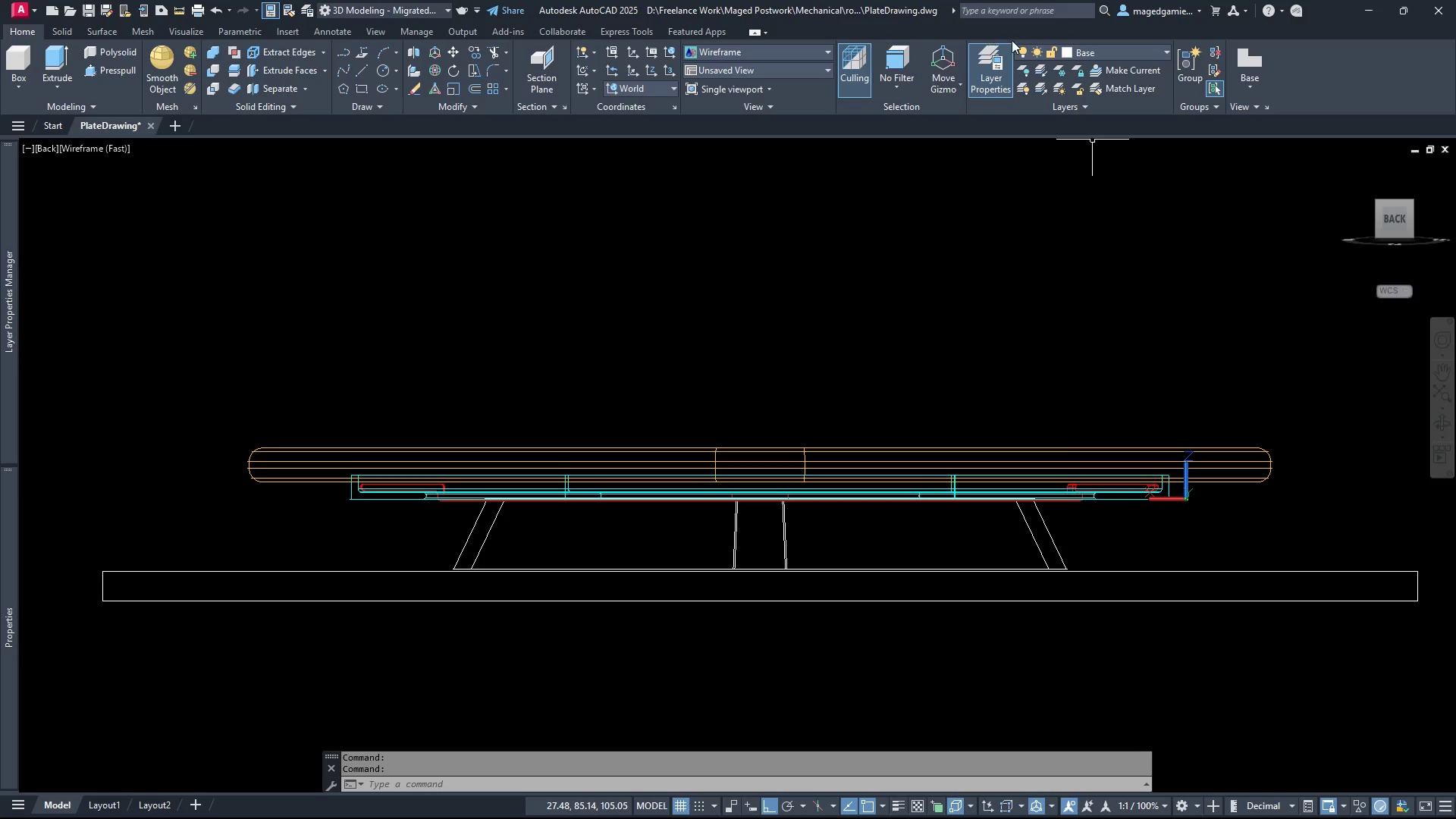 
left_click([184, 32])
 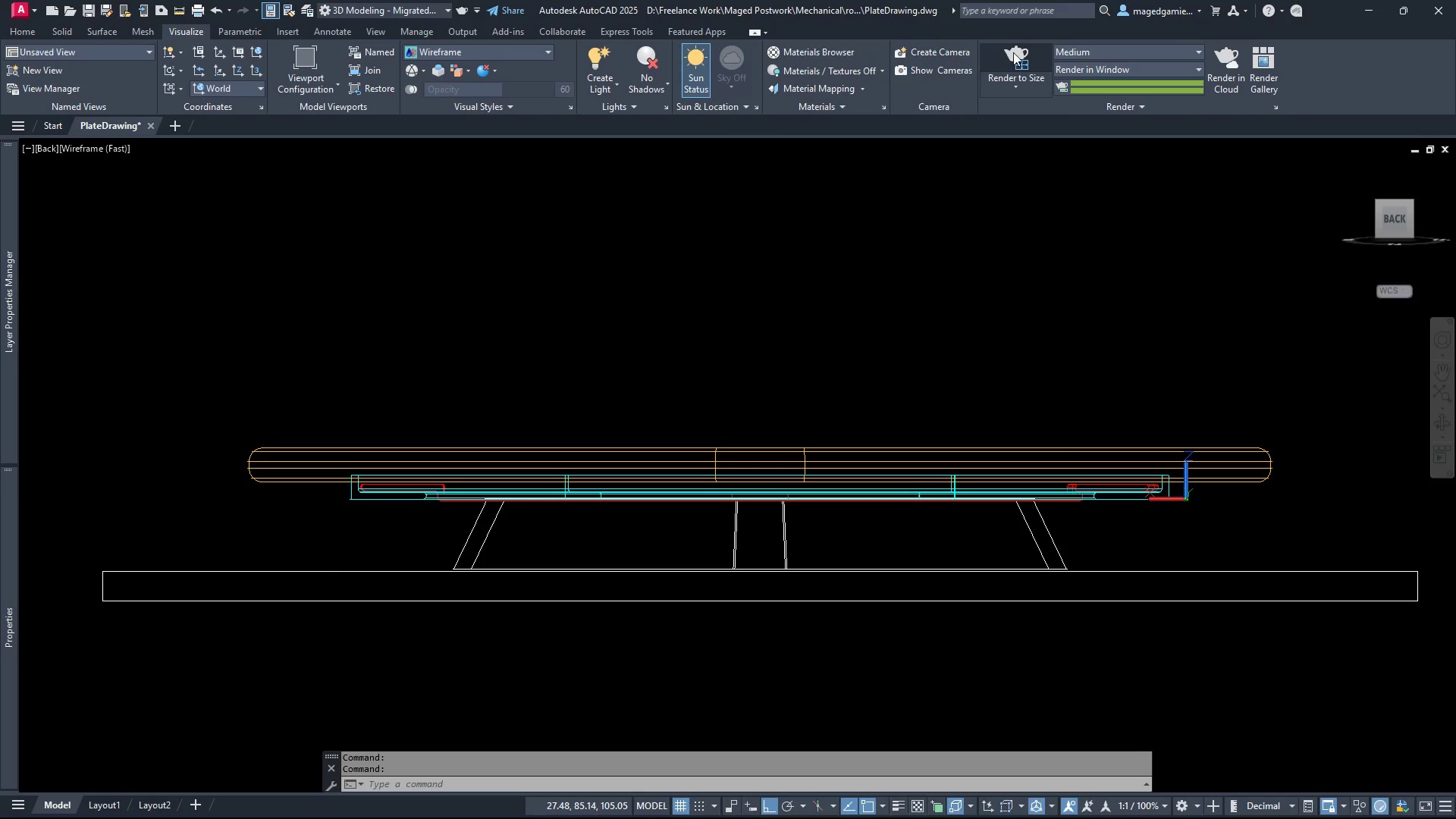 
left_click([1023, 57])
 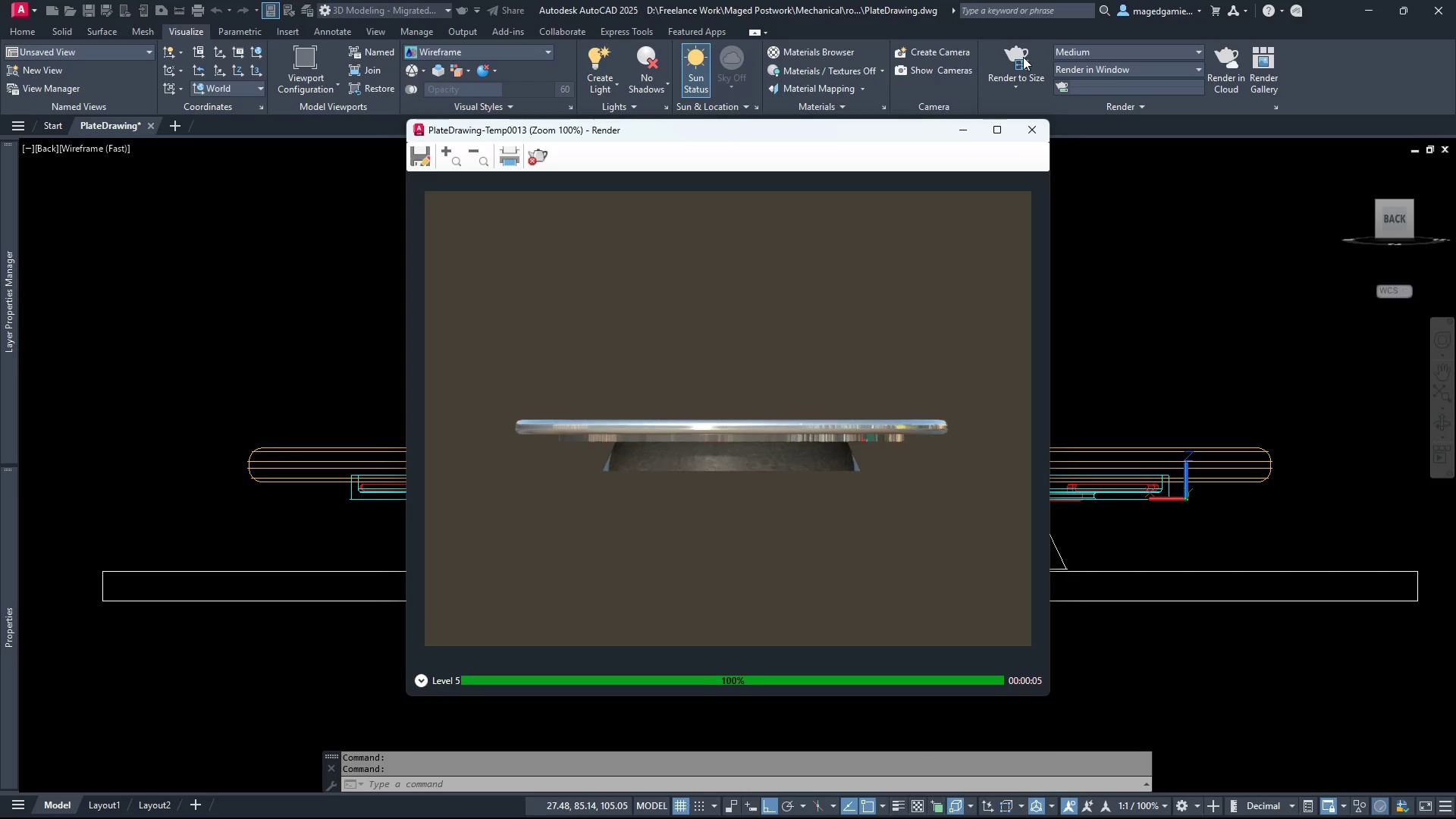 
mouse_move([988, 74])
 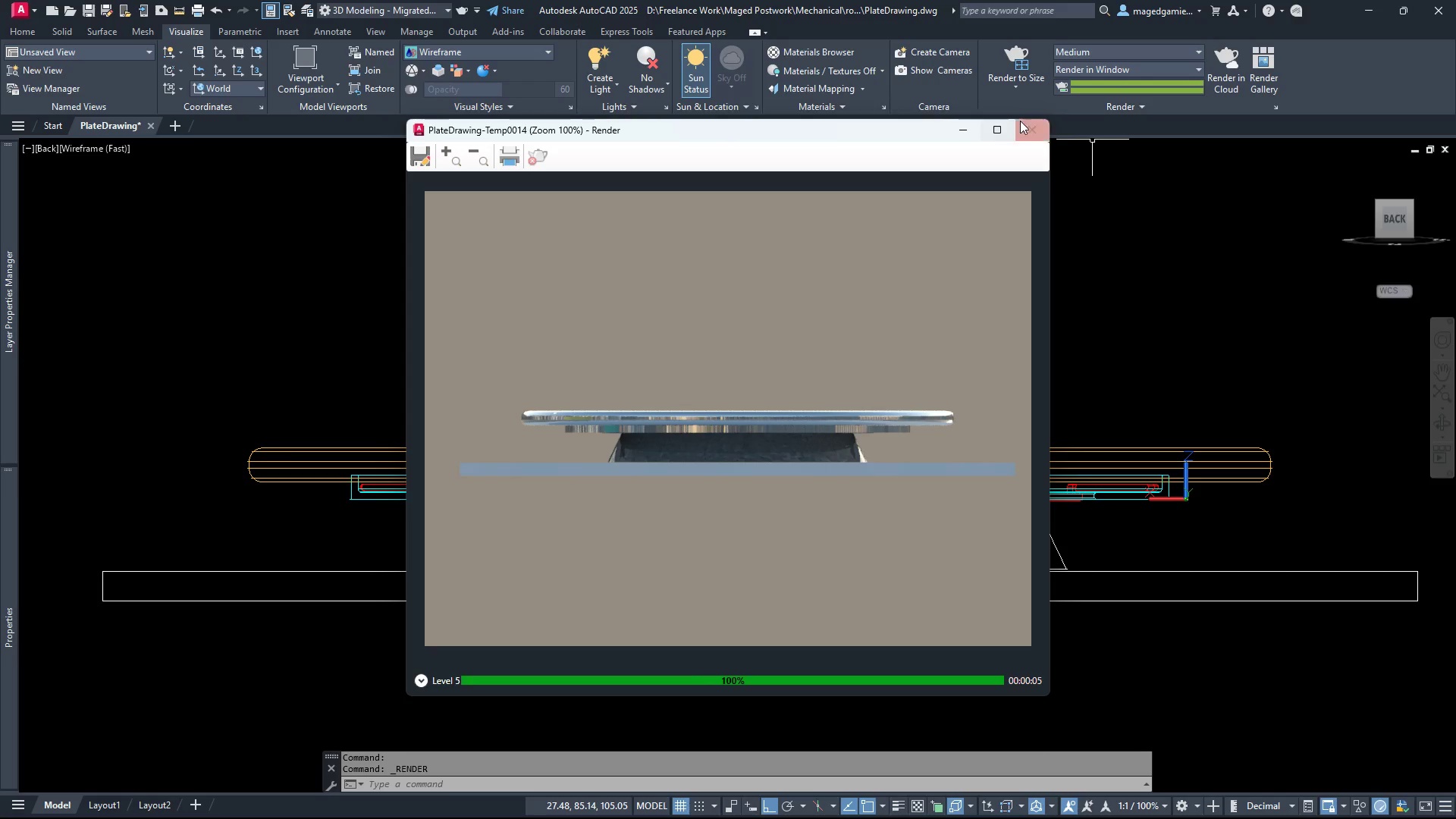 
wait(5.52)
 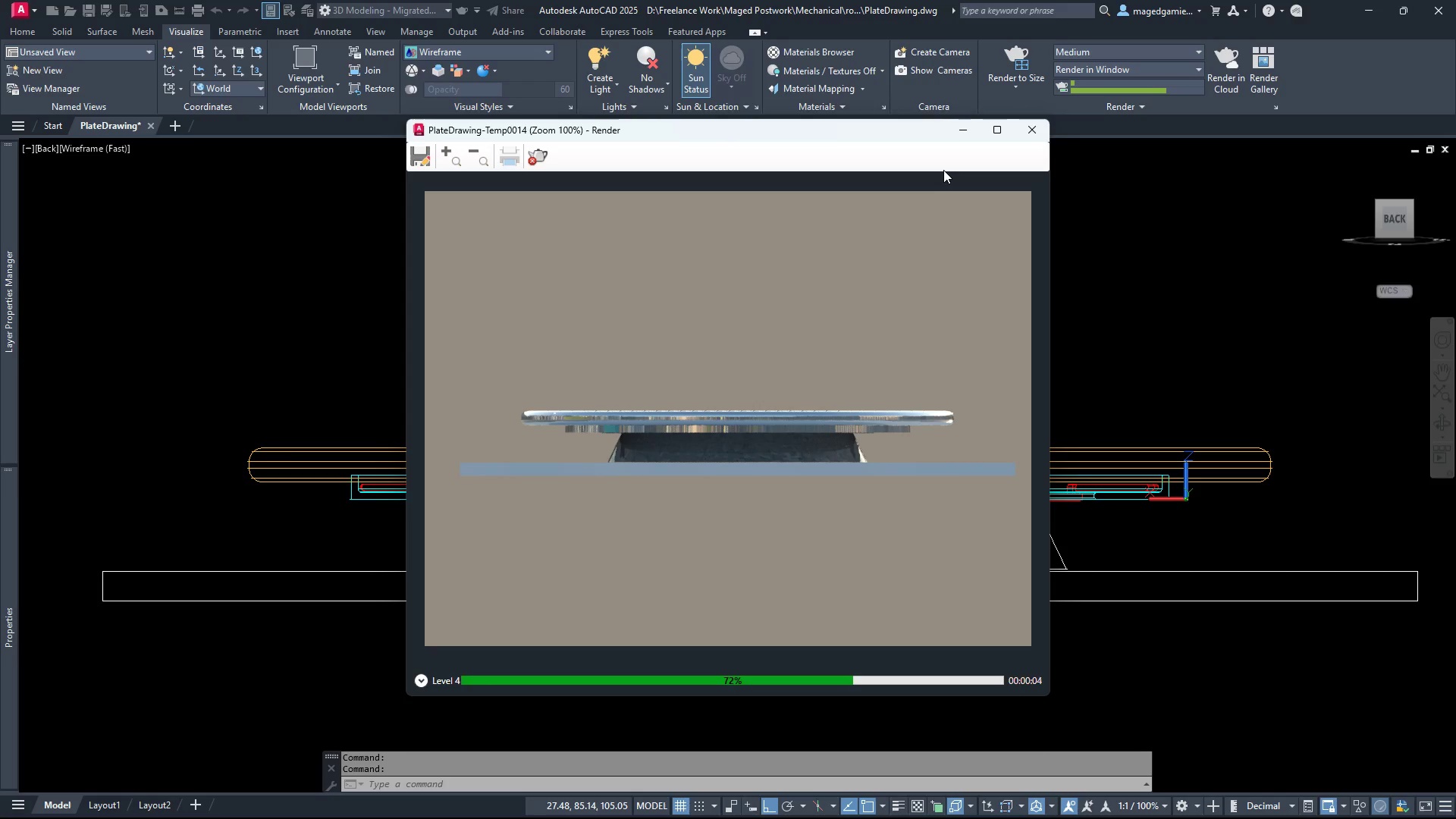 
left_click([1030, 132])
 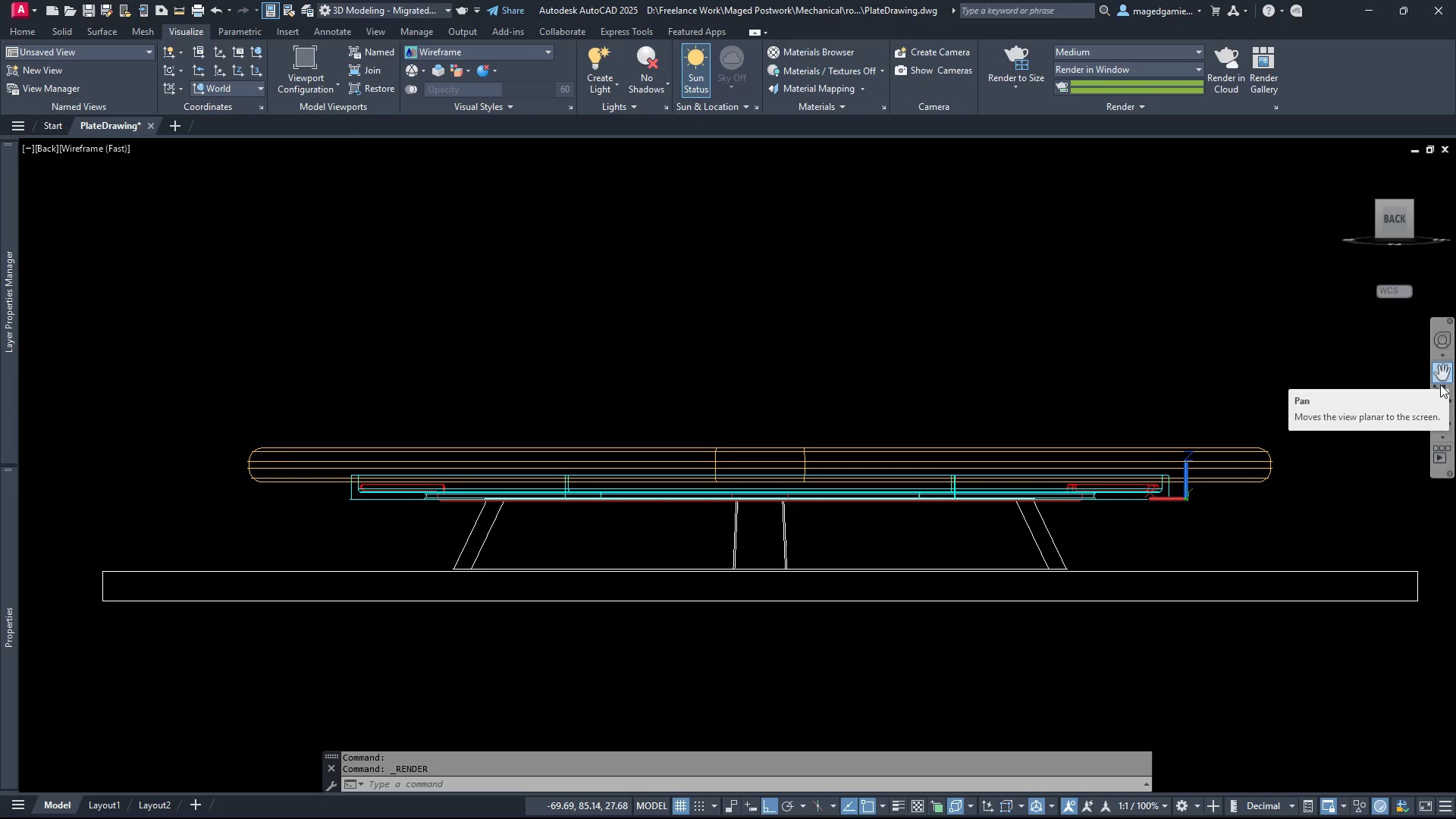 
left_click([1439, 422])
 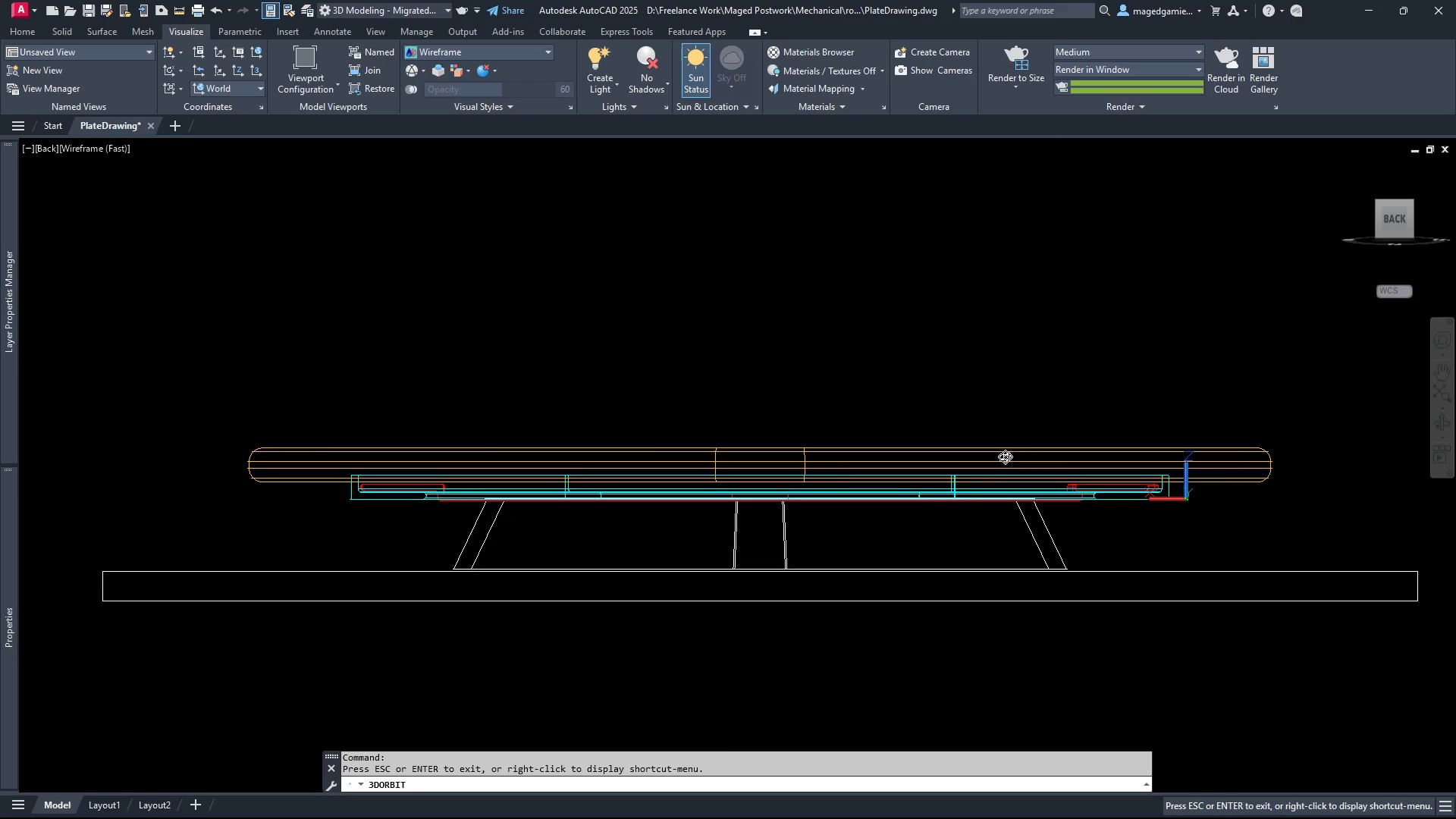 
left_click_drag(start_coordinate=[1005, 457], to_coordinate=[1002, 472])
 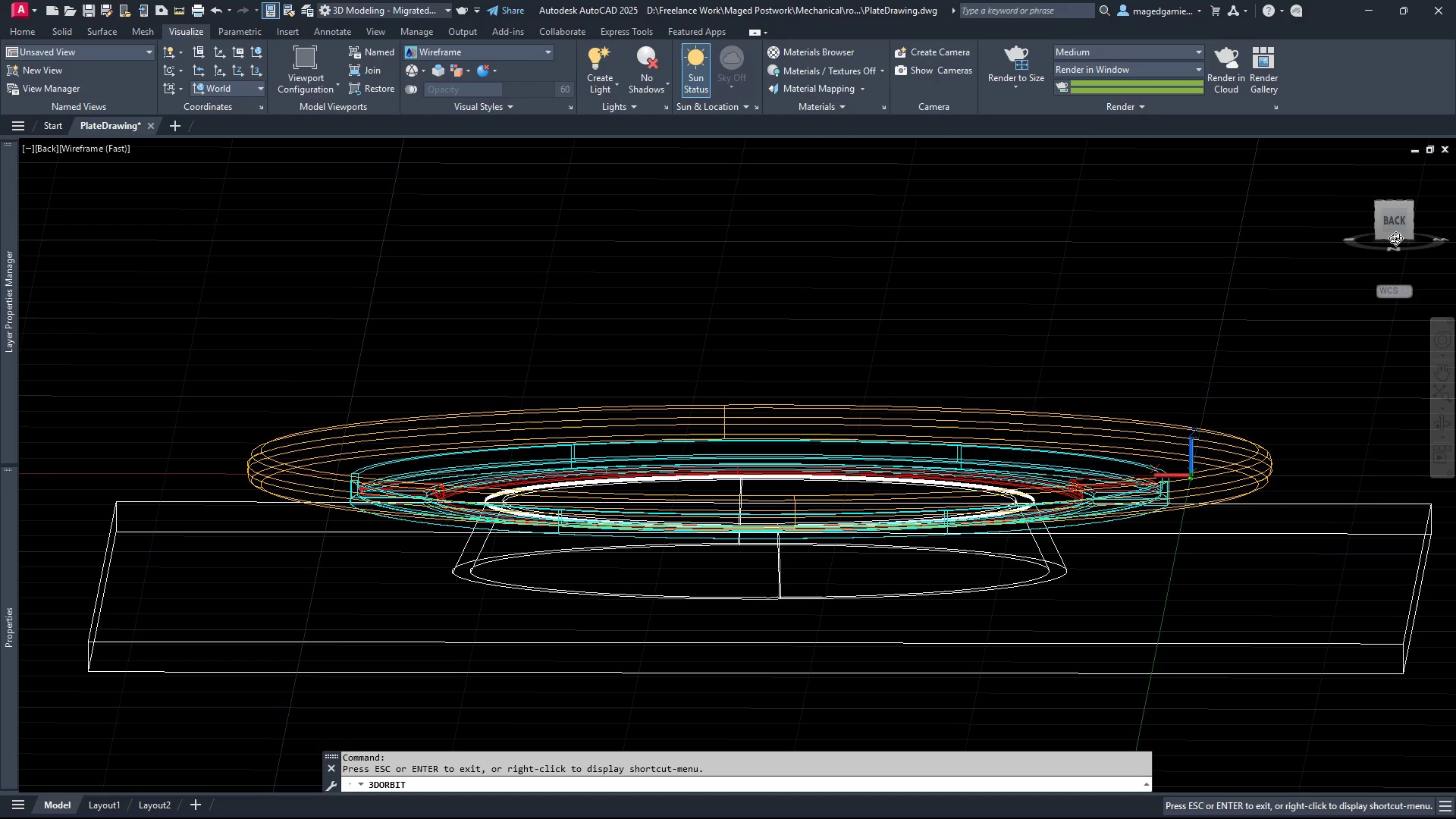 
right_click([1395, 238])
 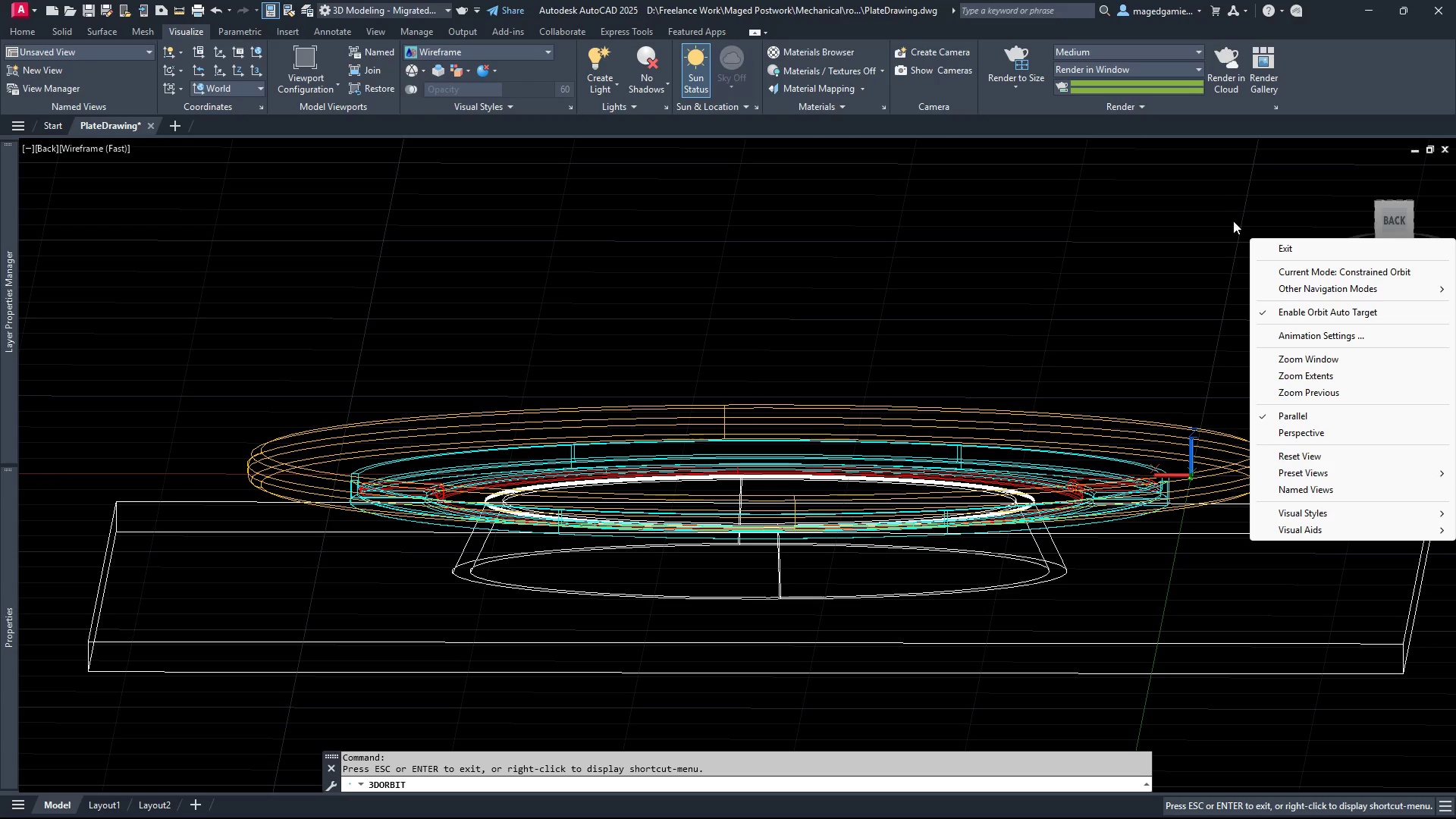 
left_click([1289, 252])
 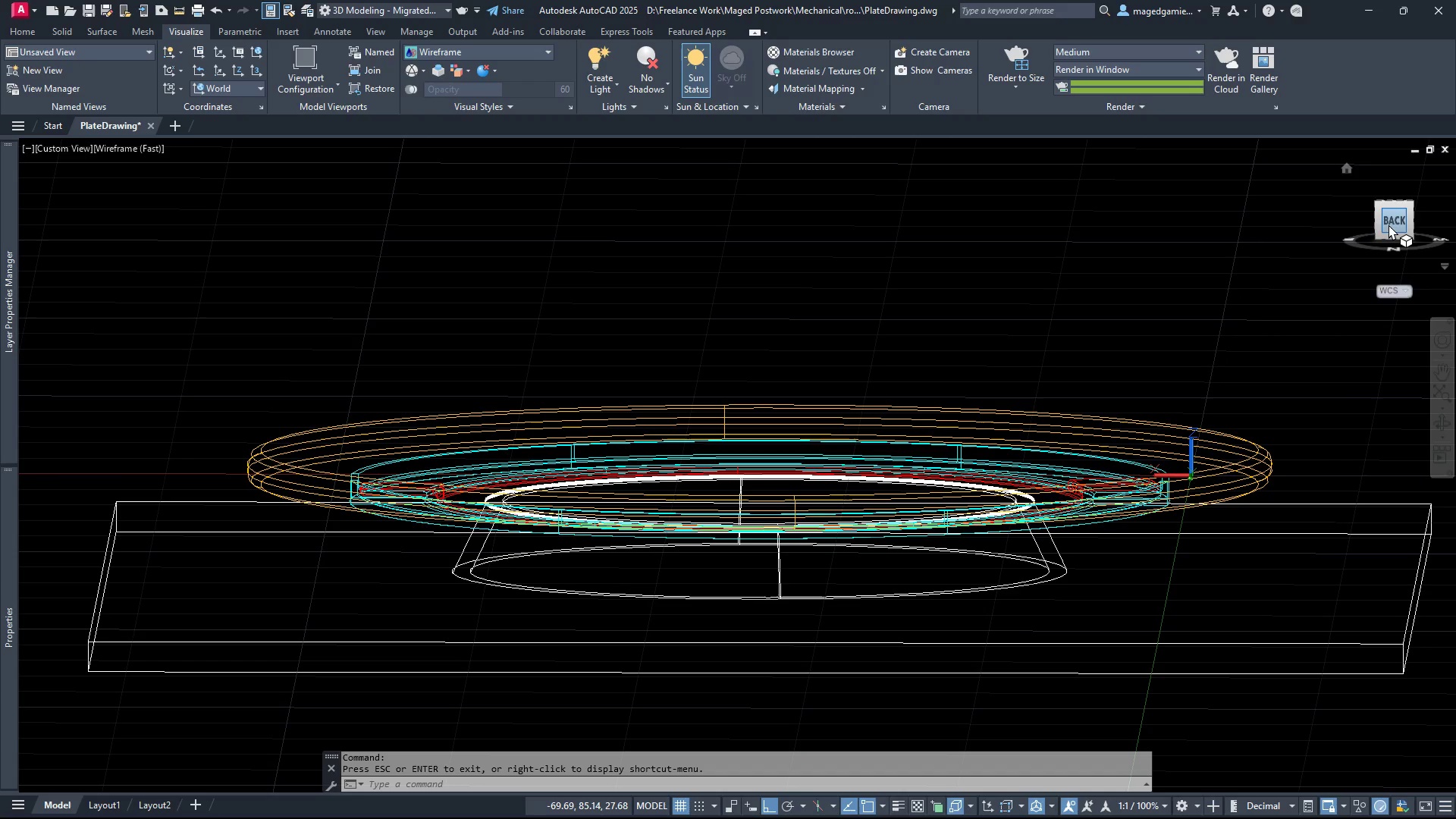 
right_click([1389, 224])
 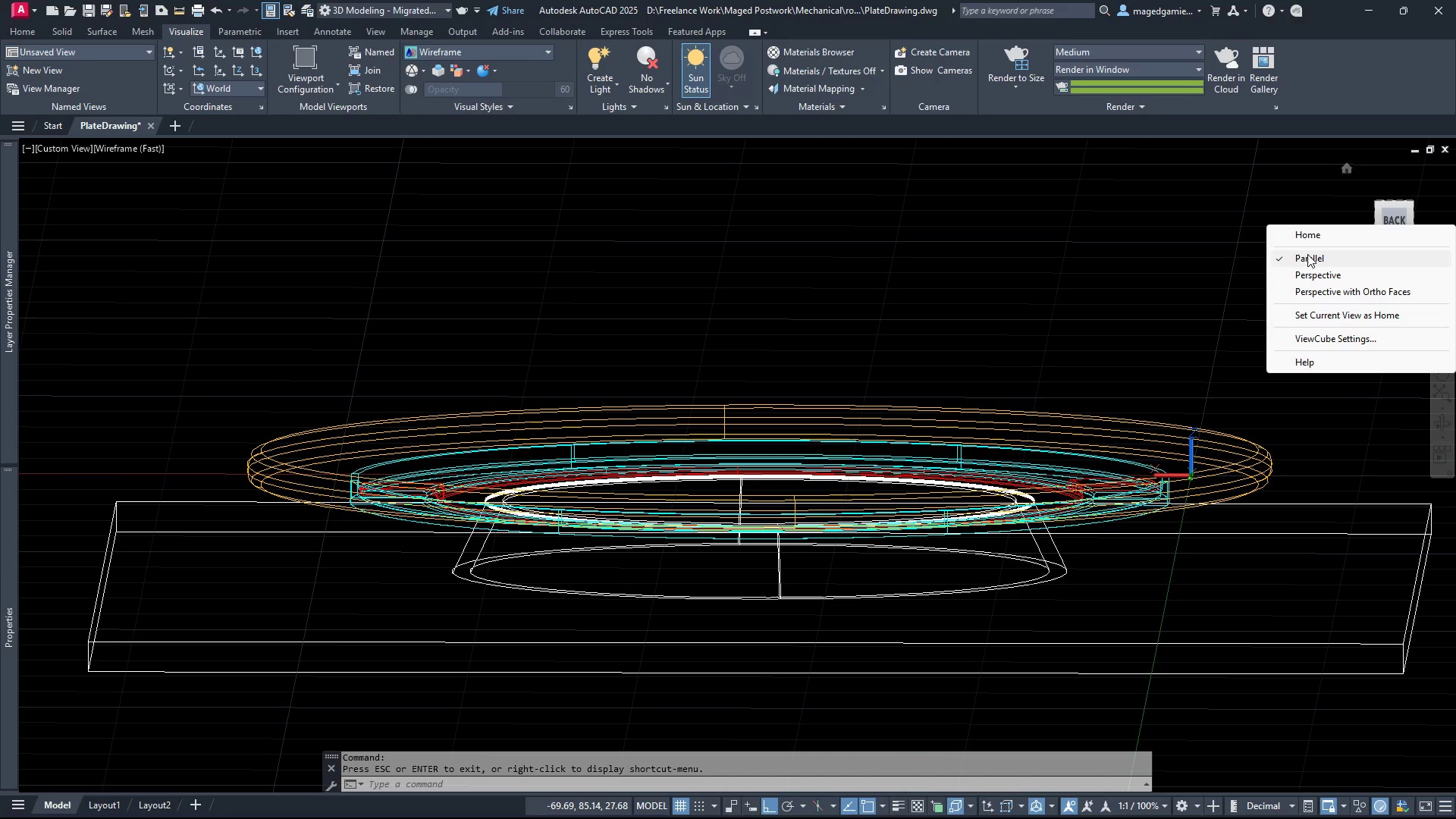 
left_click([1308, 262])
 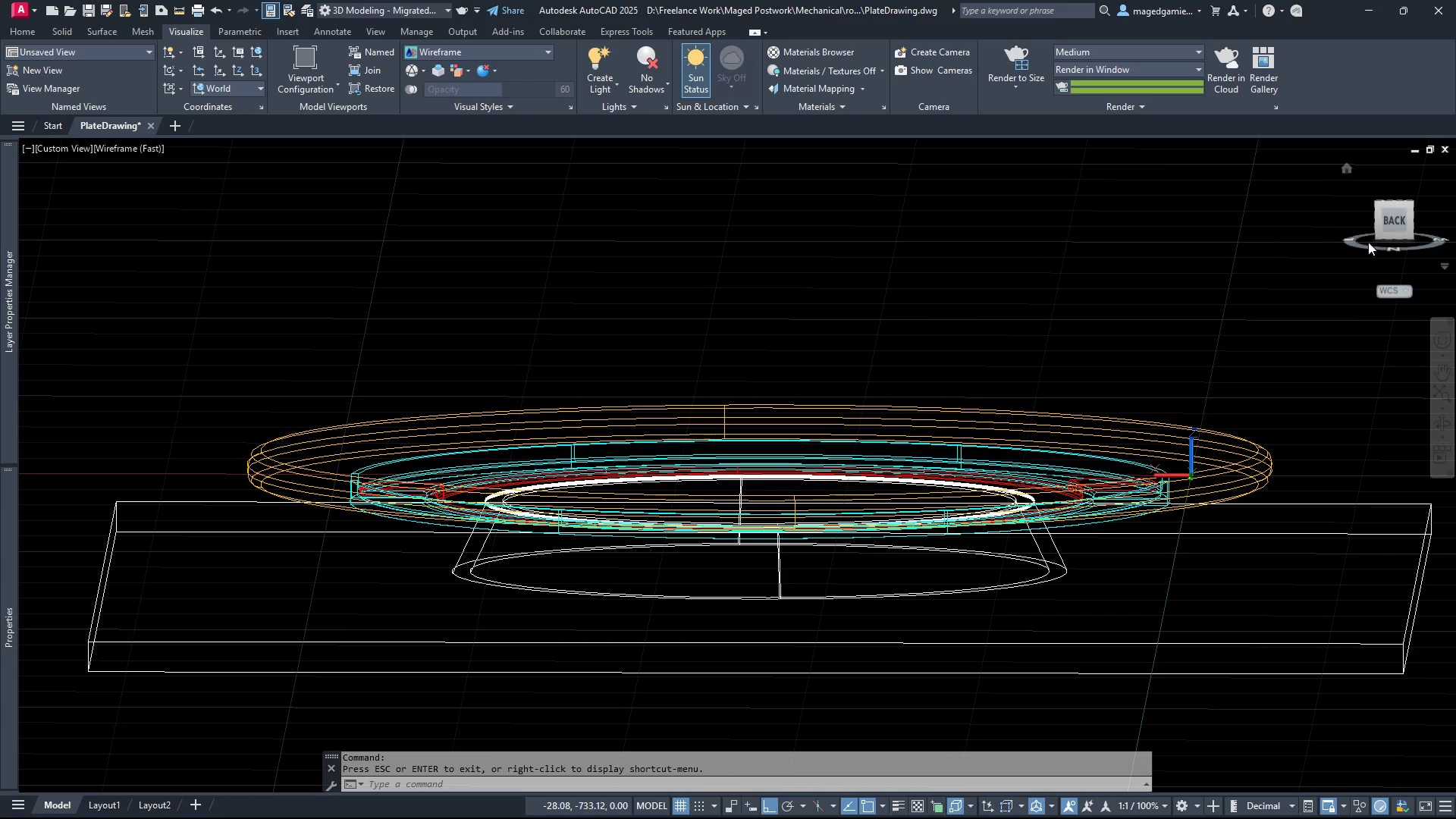 
right_click([1392, 224])
 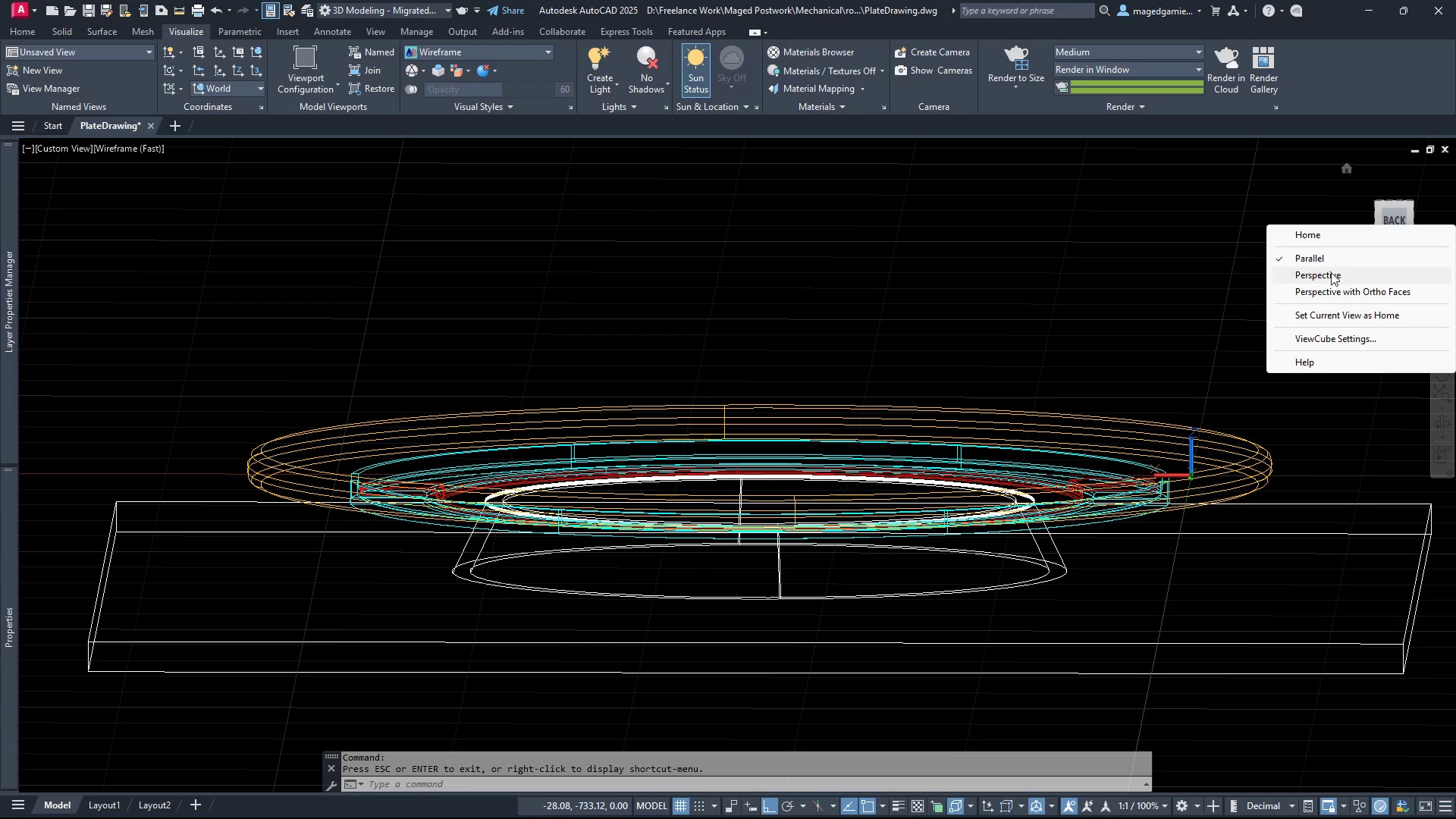 
left_click([1328, 274])
 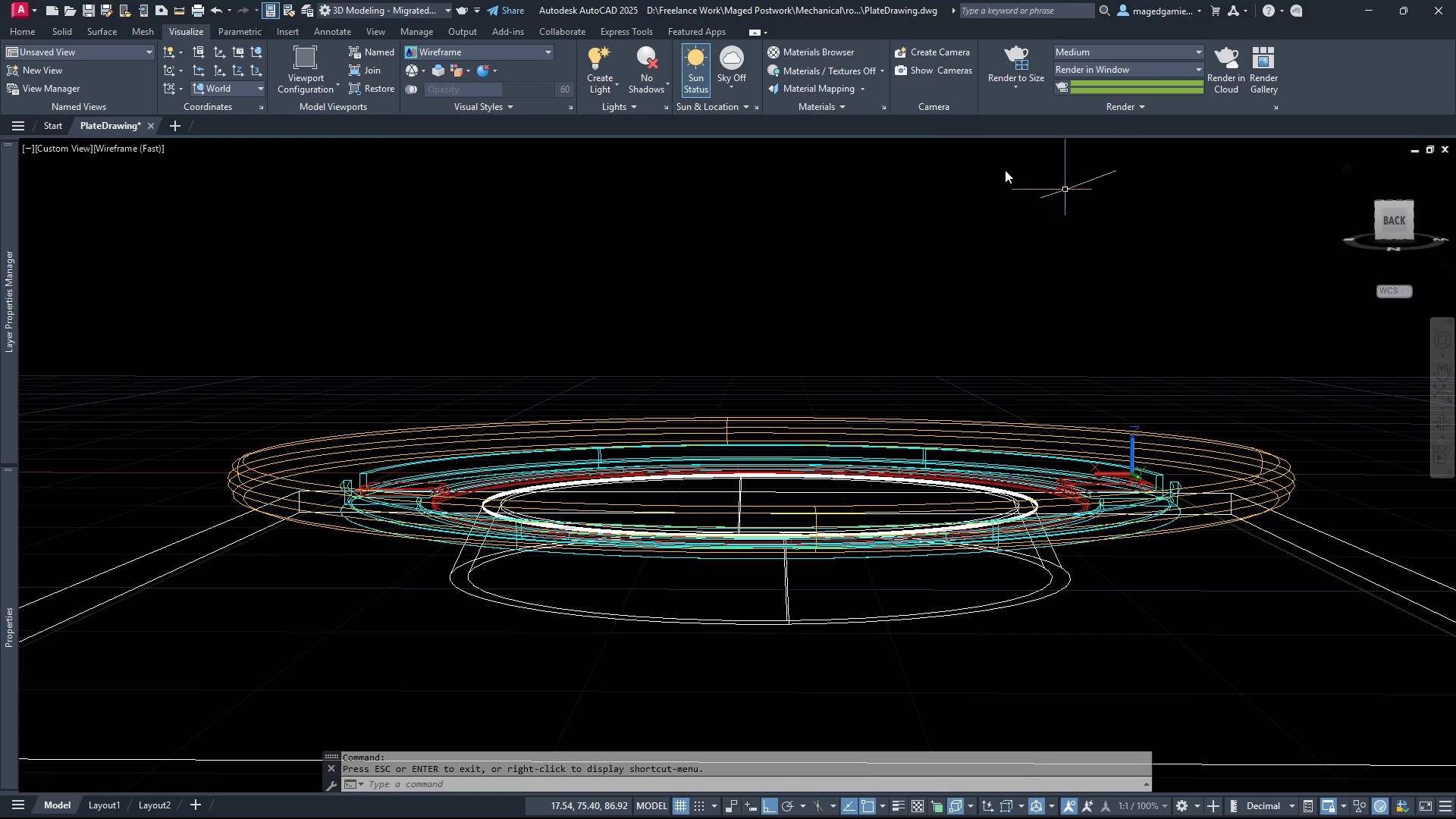 
left_click([1028, 67])
 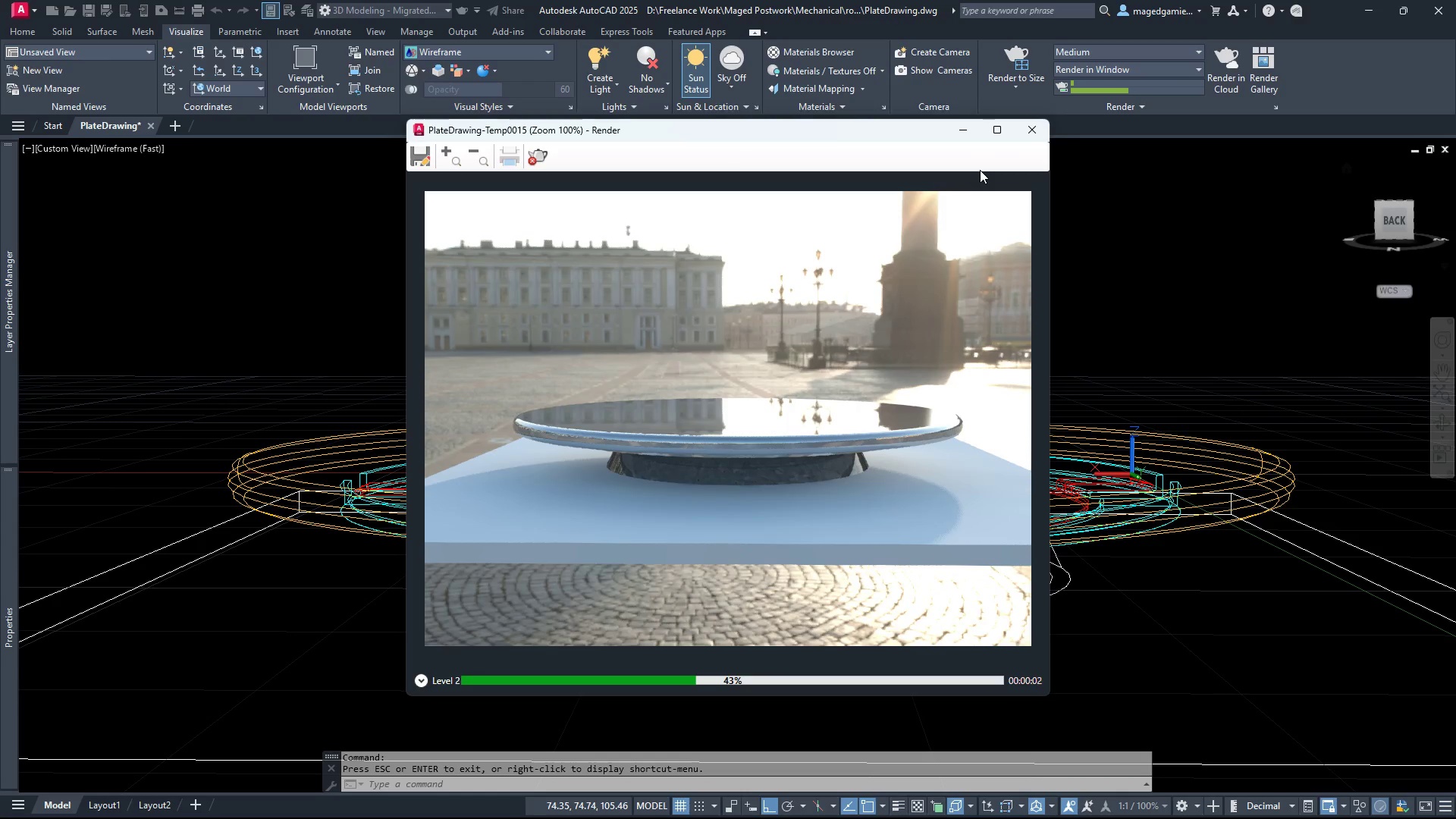 
wait(8.19)
 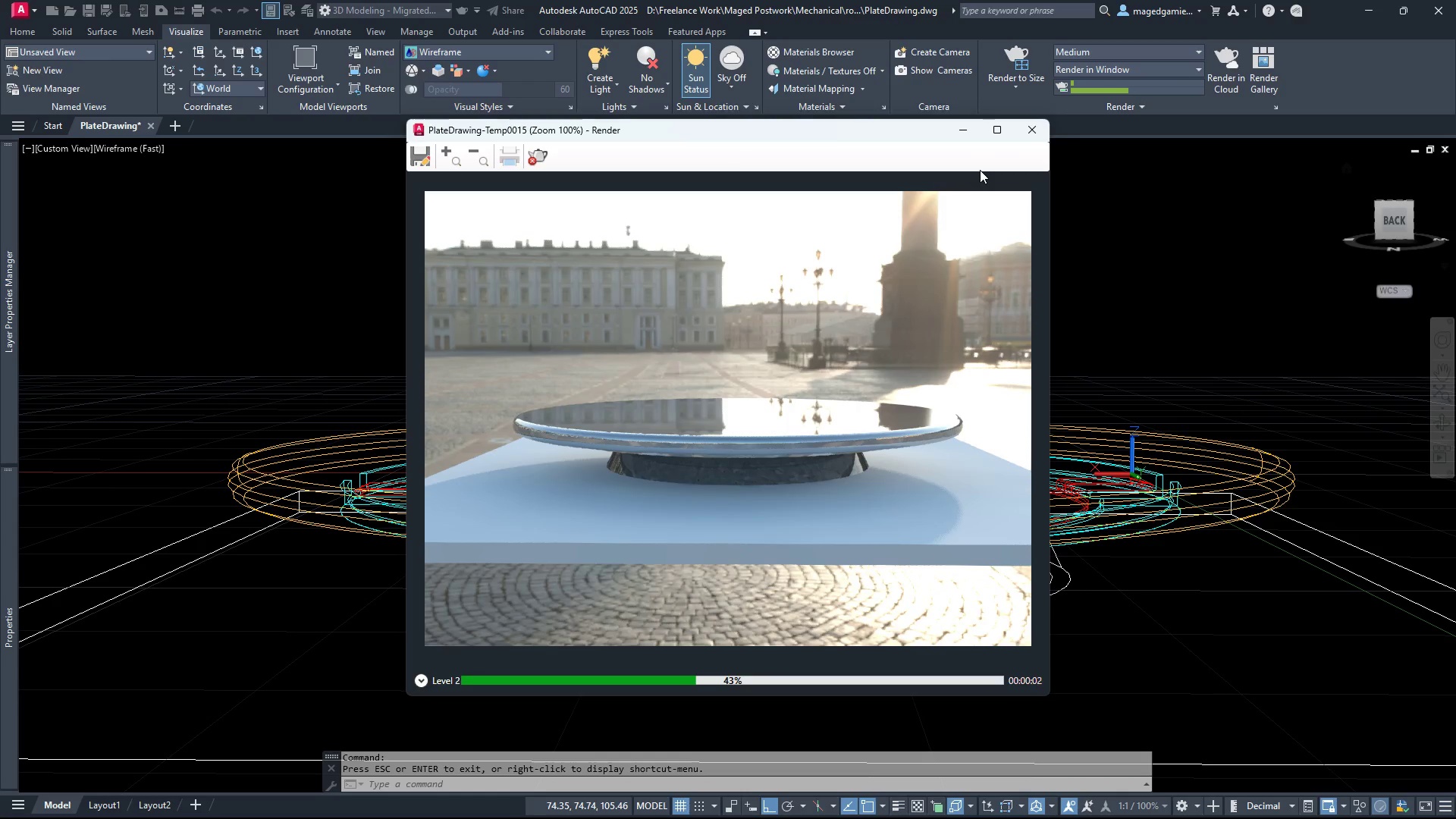 
left_click([1034, 125])
 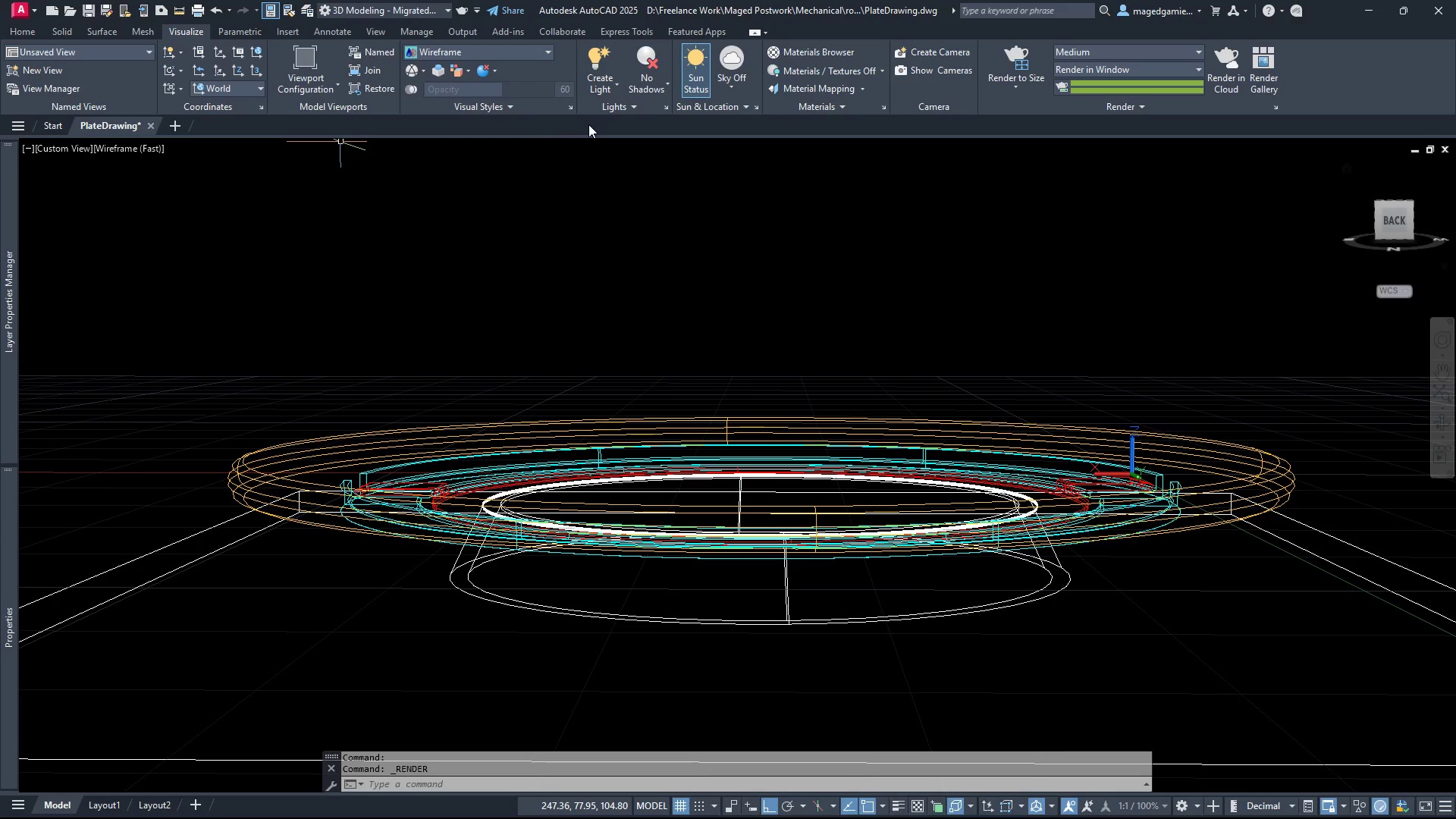 
left_click([817, 54])
 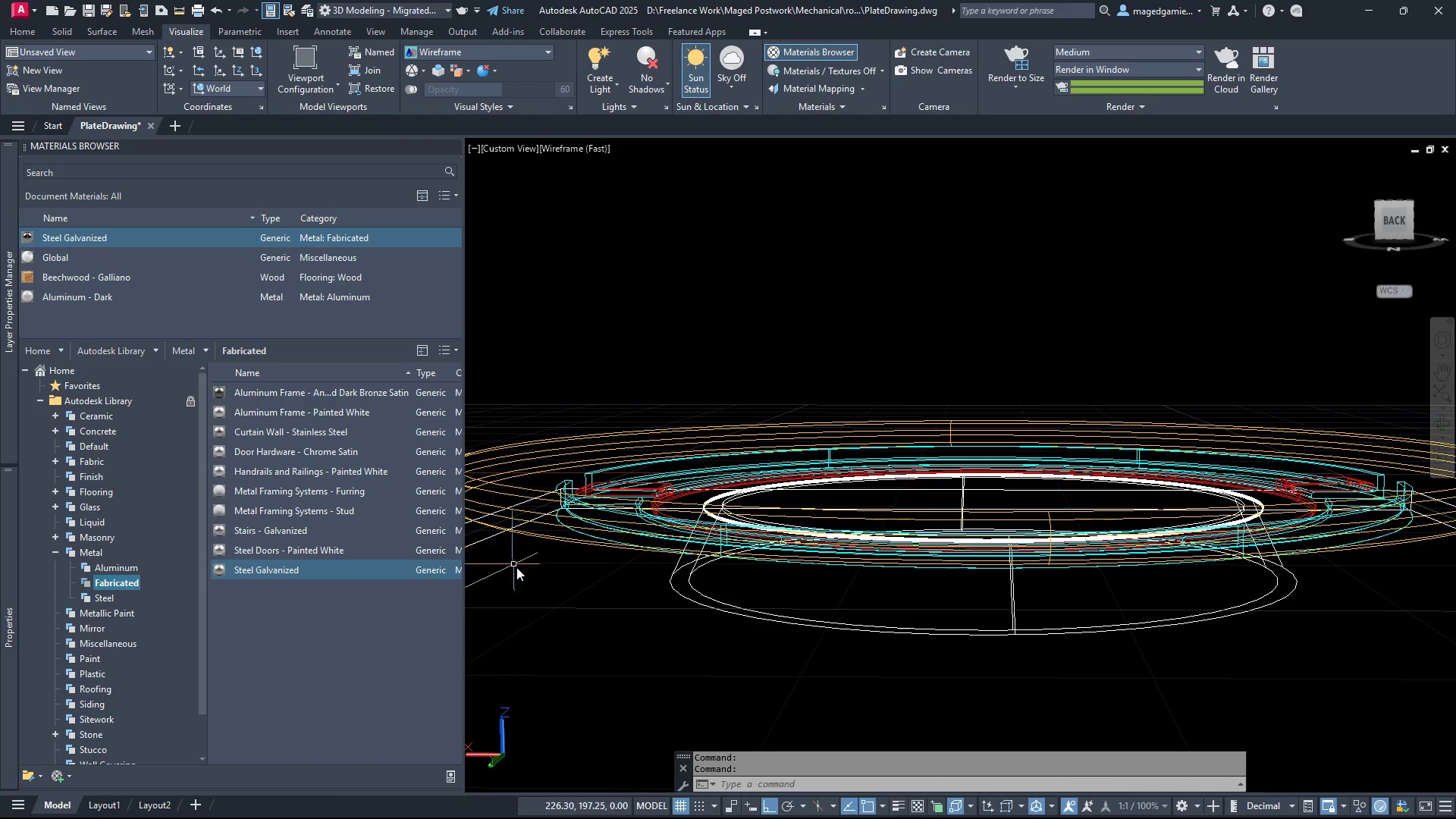 
left_click([520, 573])
 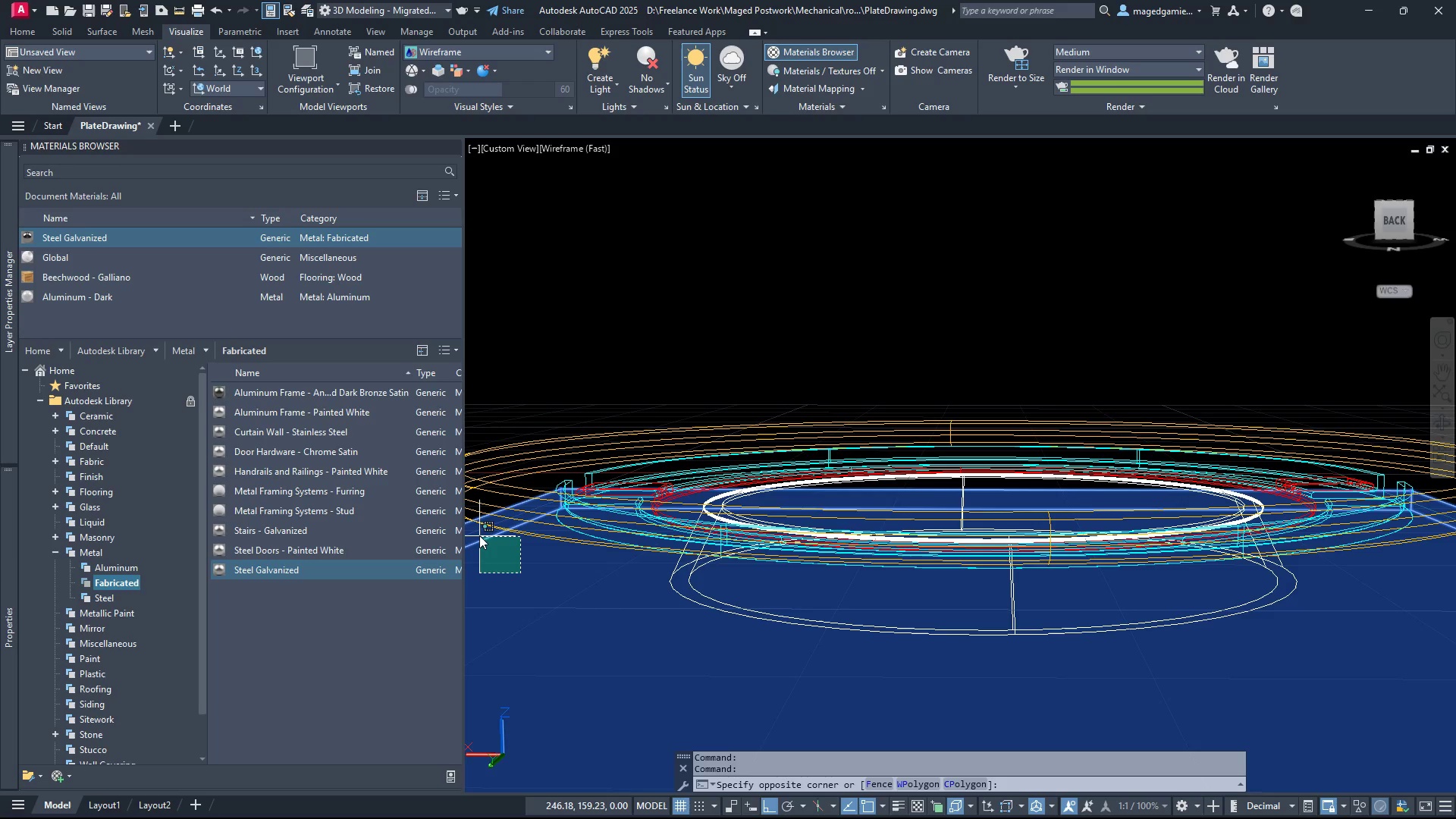 
left_click([479, 535])
 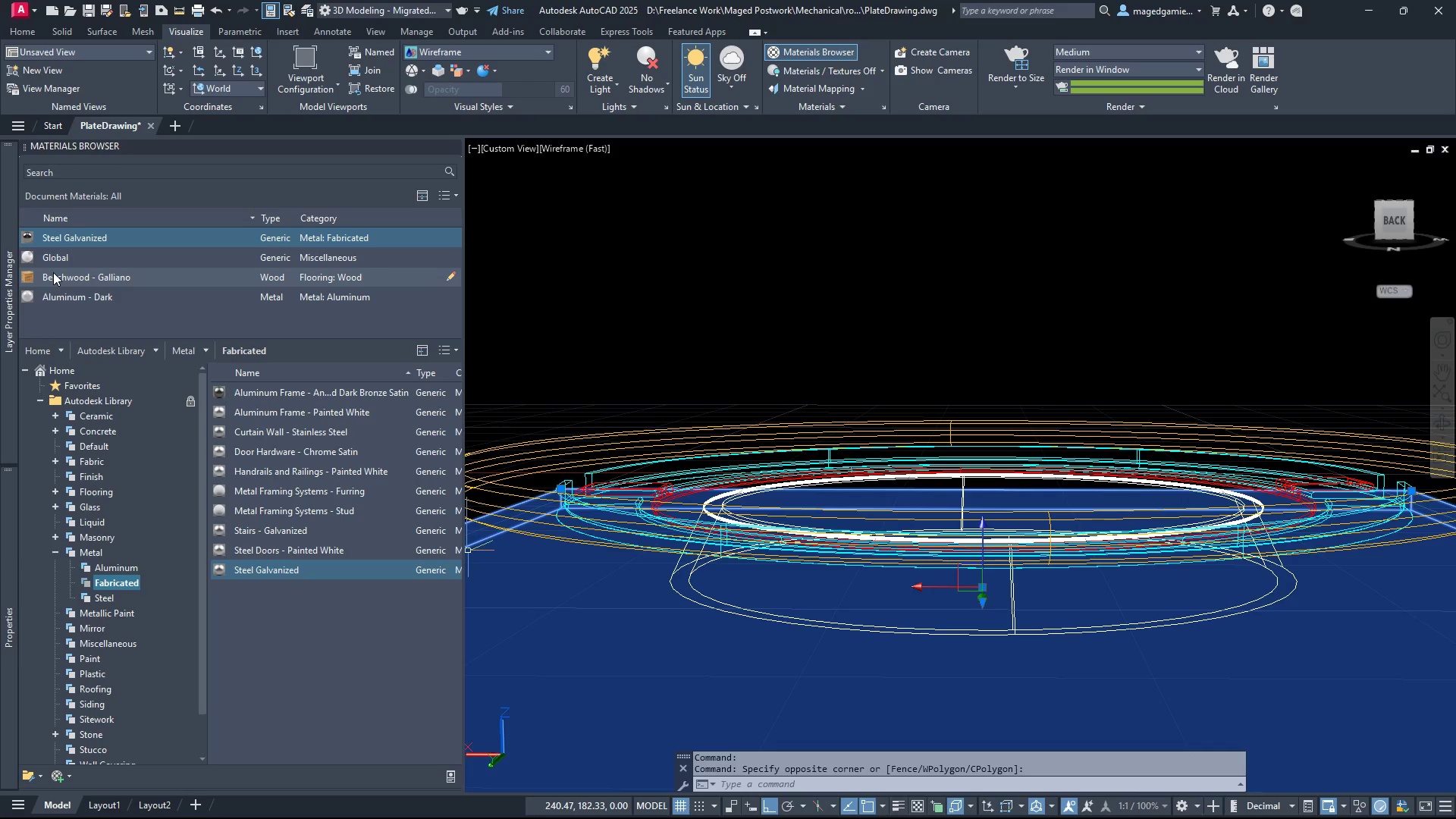 
right_click([53, 272])
 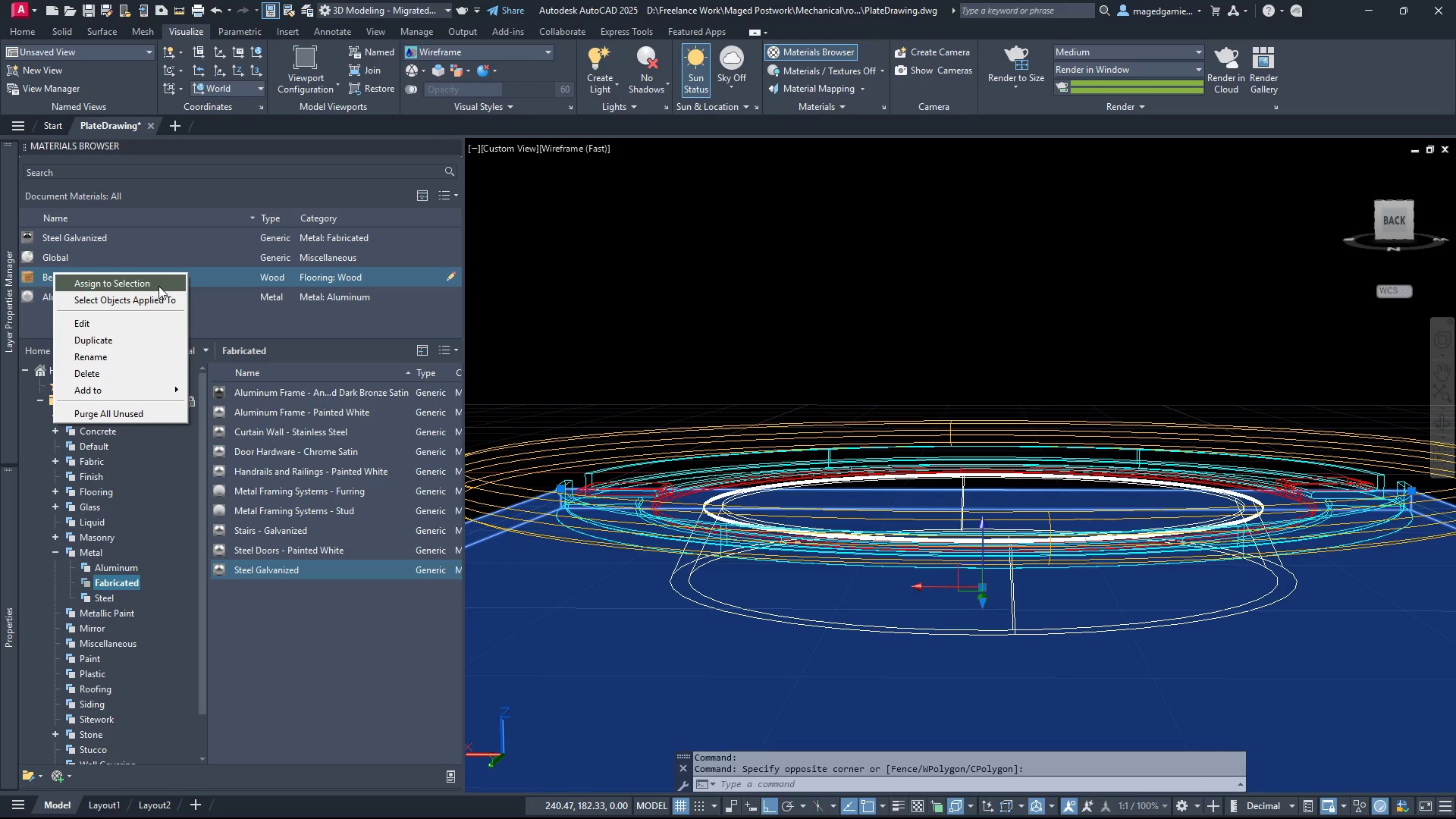 
left_click([168, 283])
 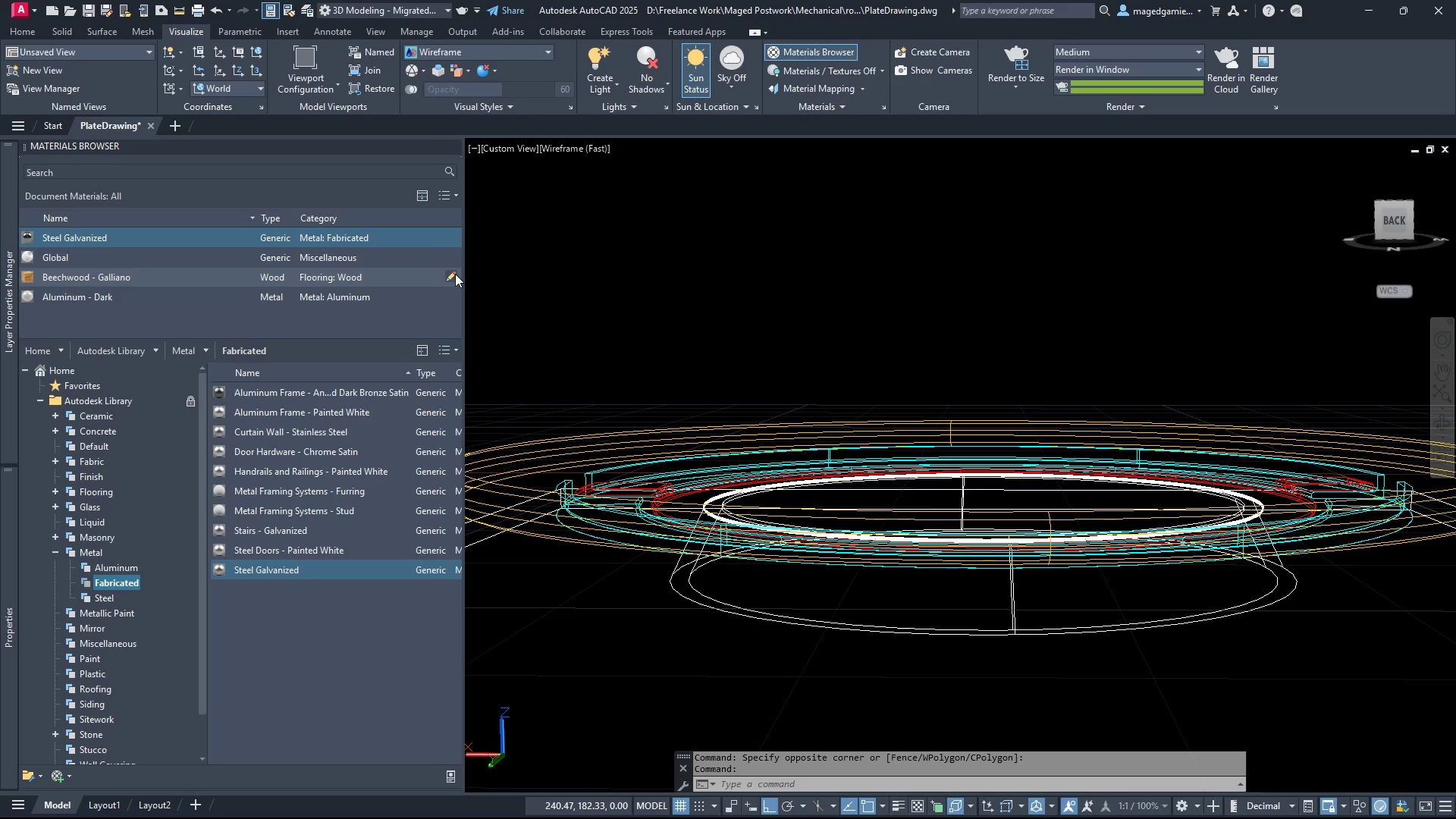 
left_click([455, 274])
 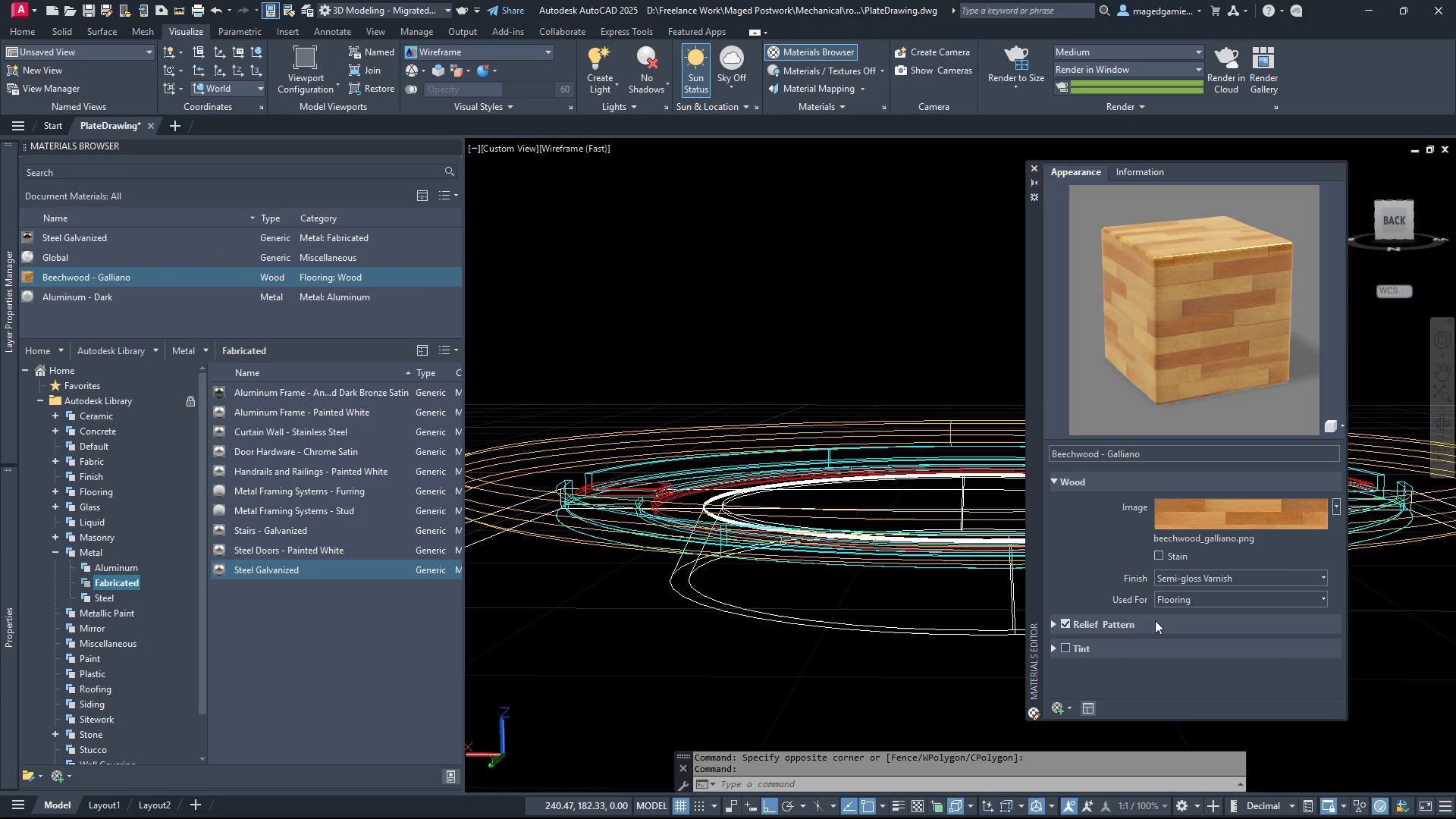 
wait(5.05)
 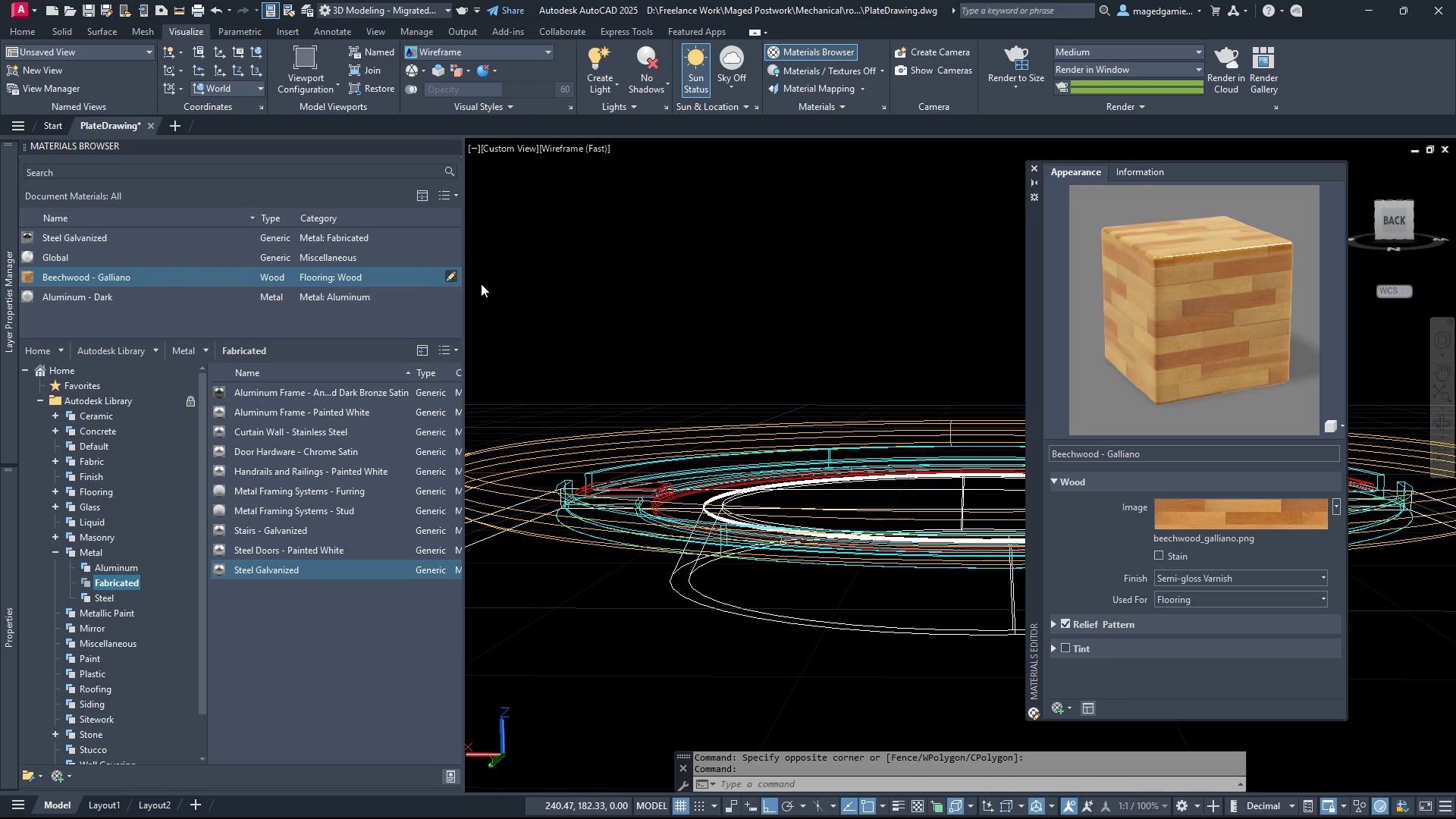 
left_click([1244, 515])
 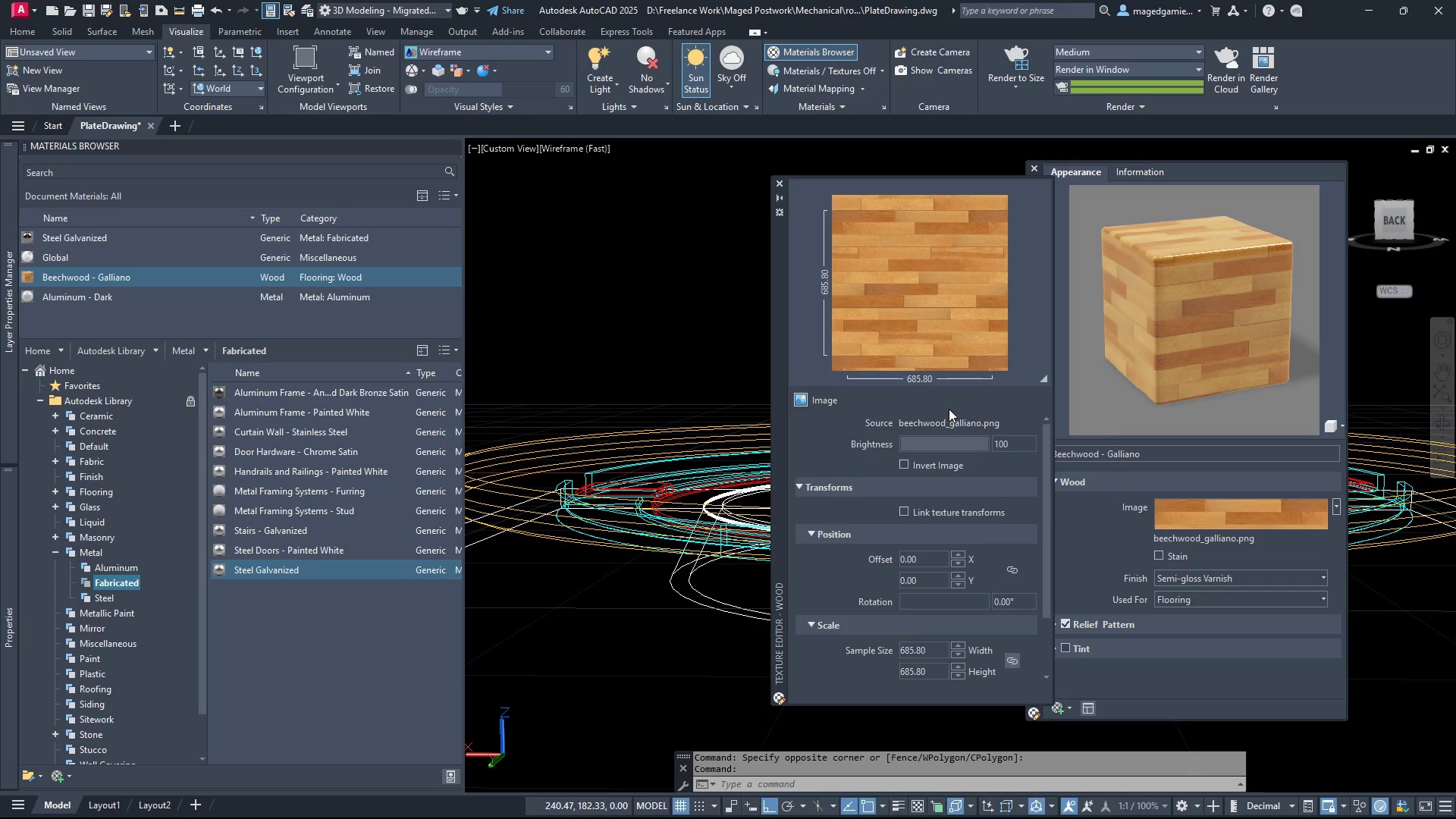 
wait(5.55)
 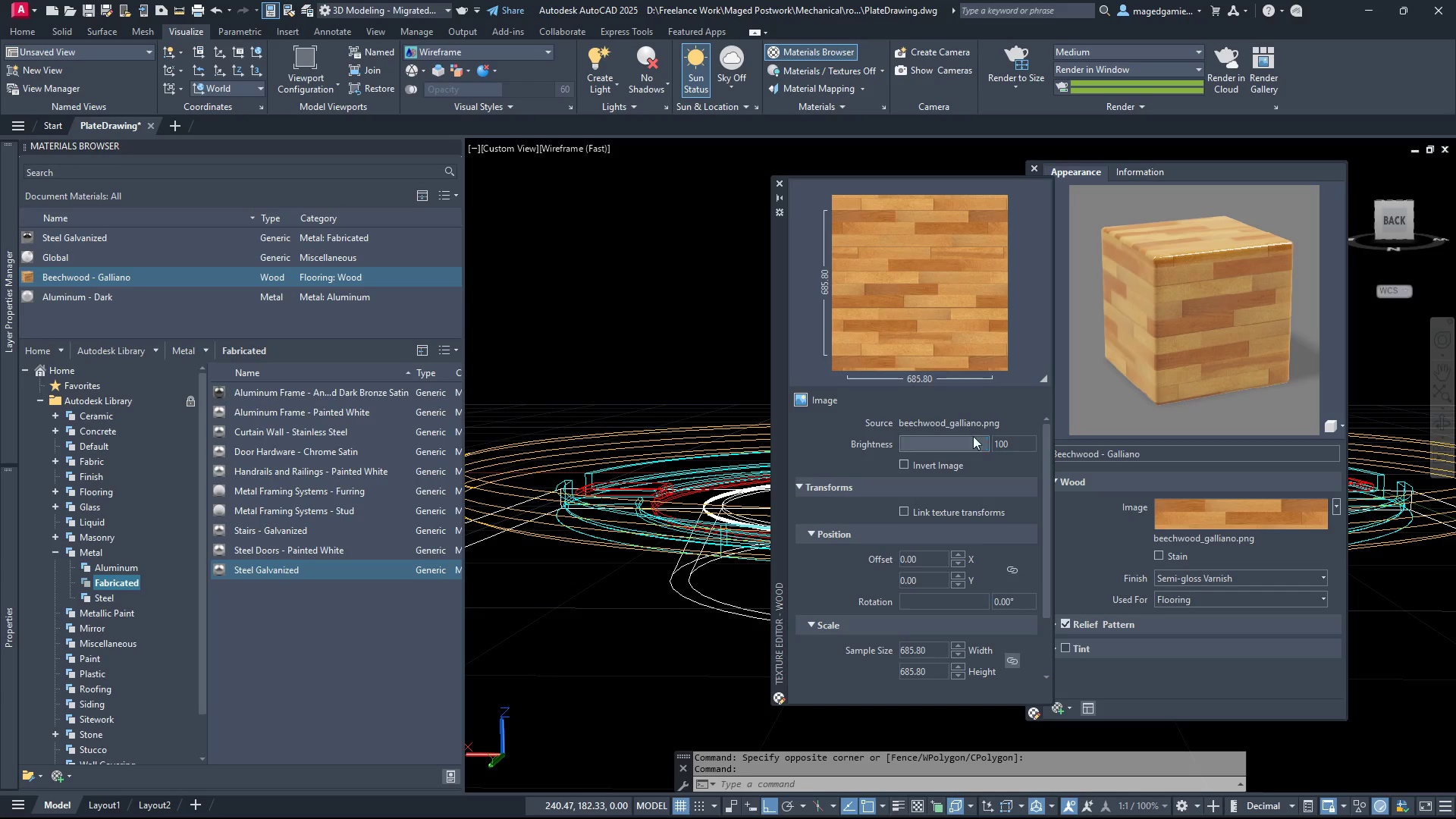 
left_click([918, 651])
 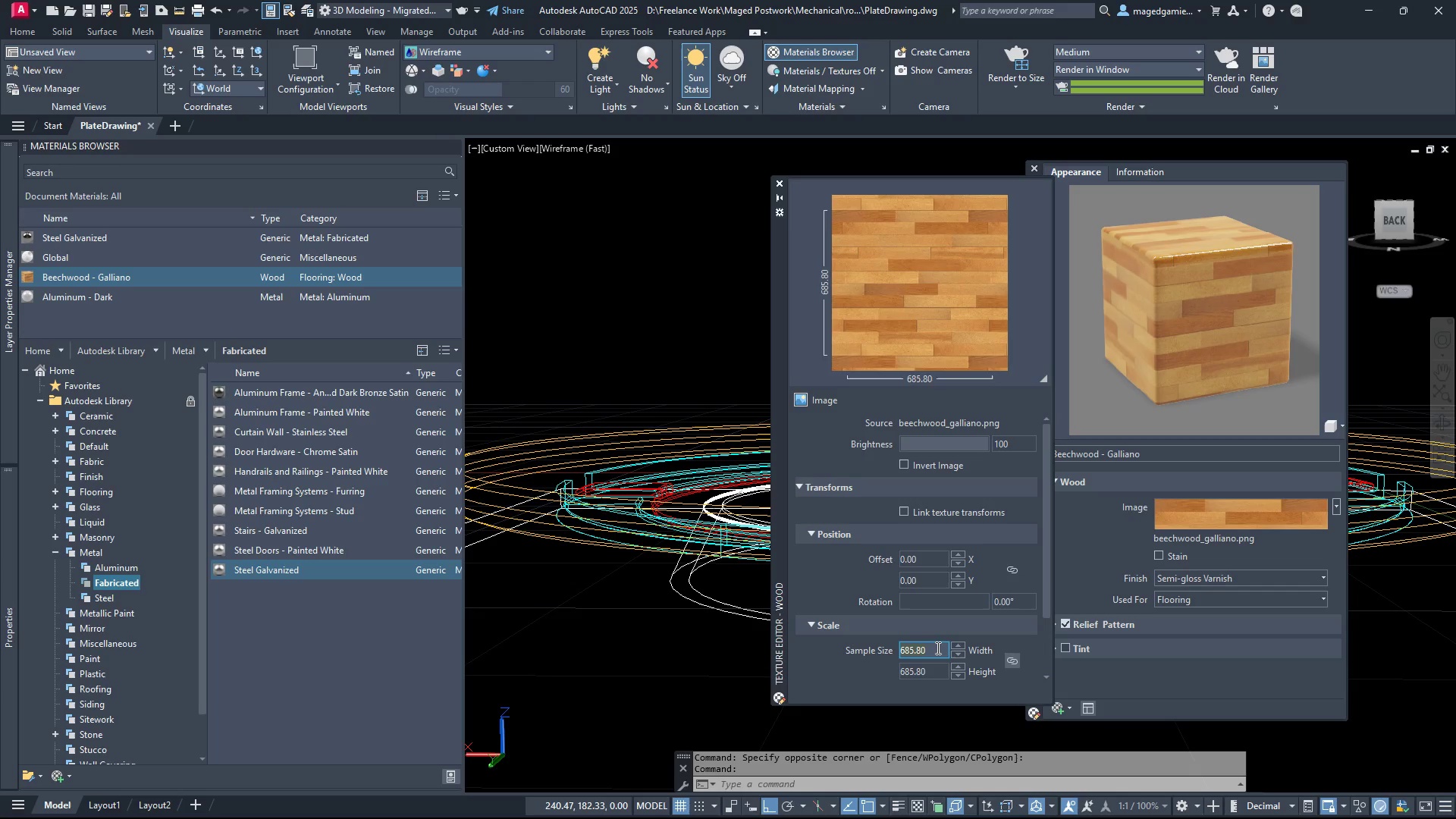 
left_click_drag(start_coordinate=[937, 648], to_coordinate=[884, 651])
 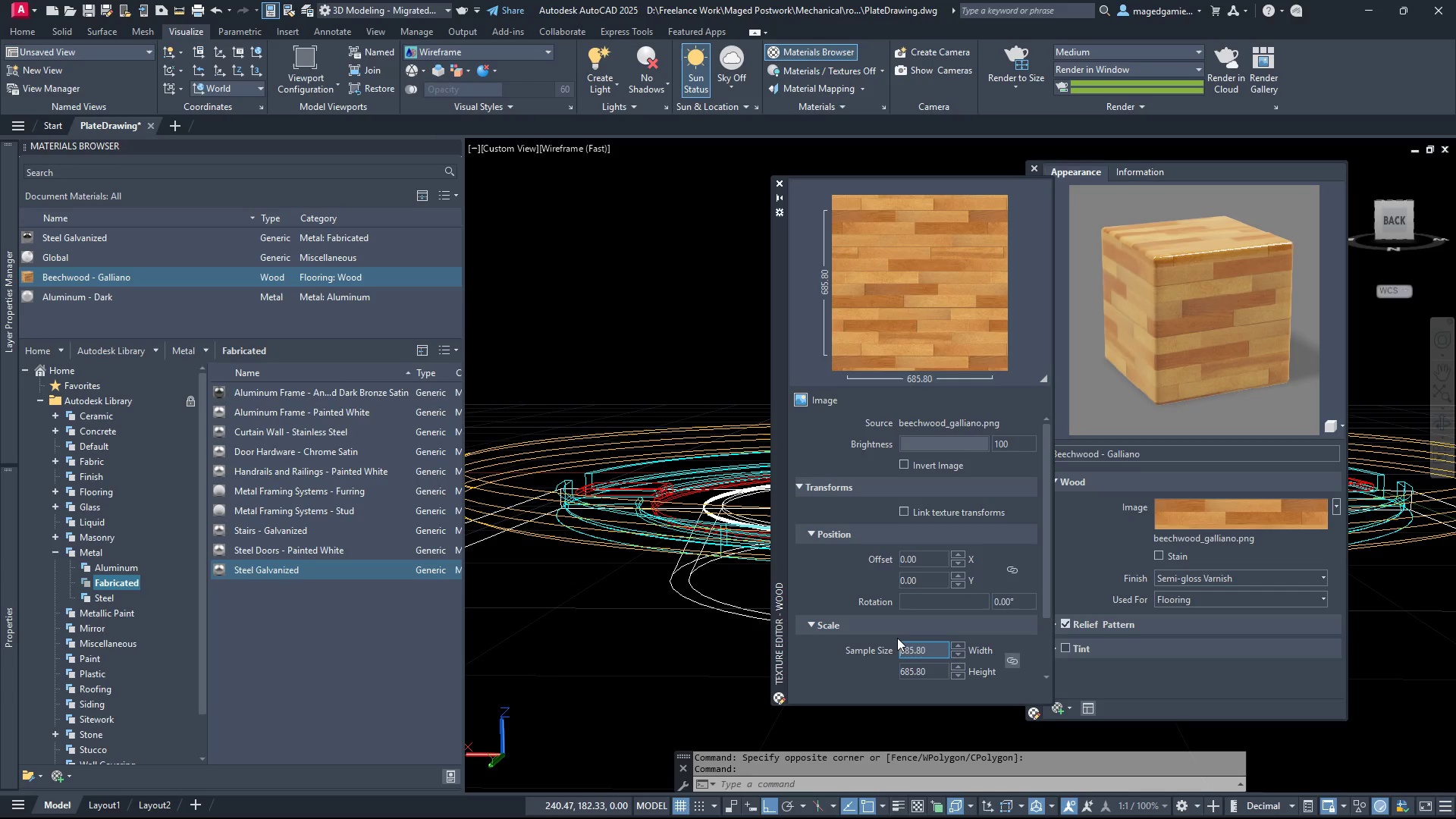 
type(300)
 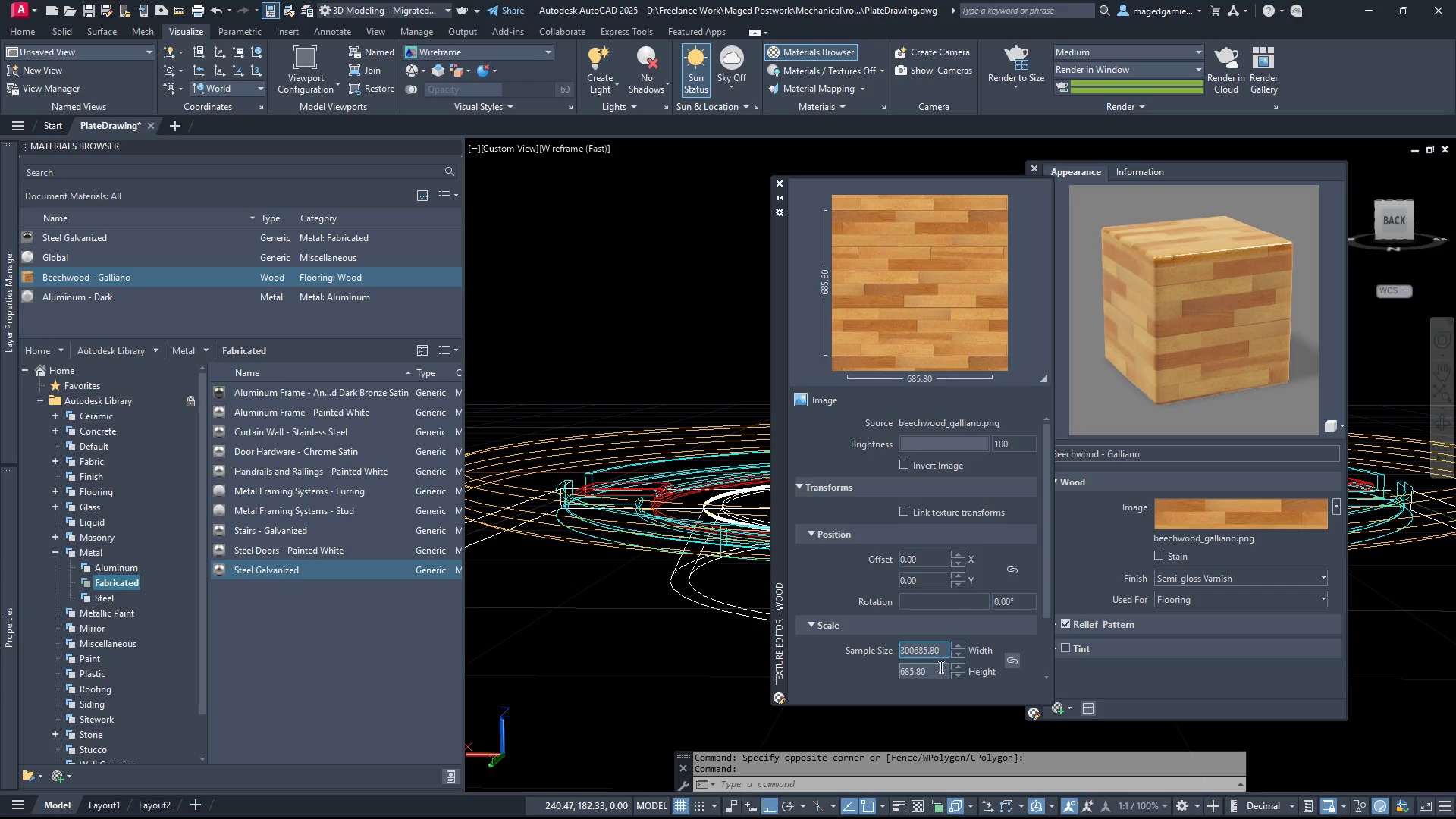 
left_click_drag(start_coordinate=[942, 651], to_coordinate=[843, 650])
 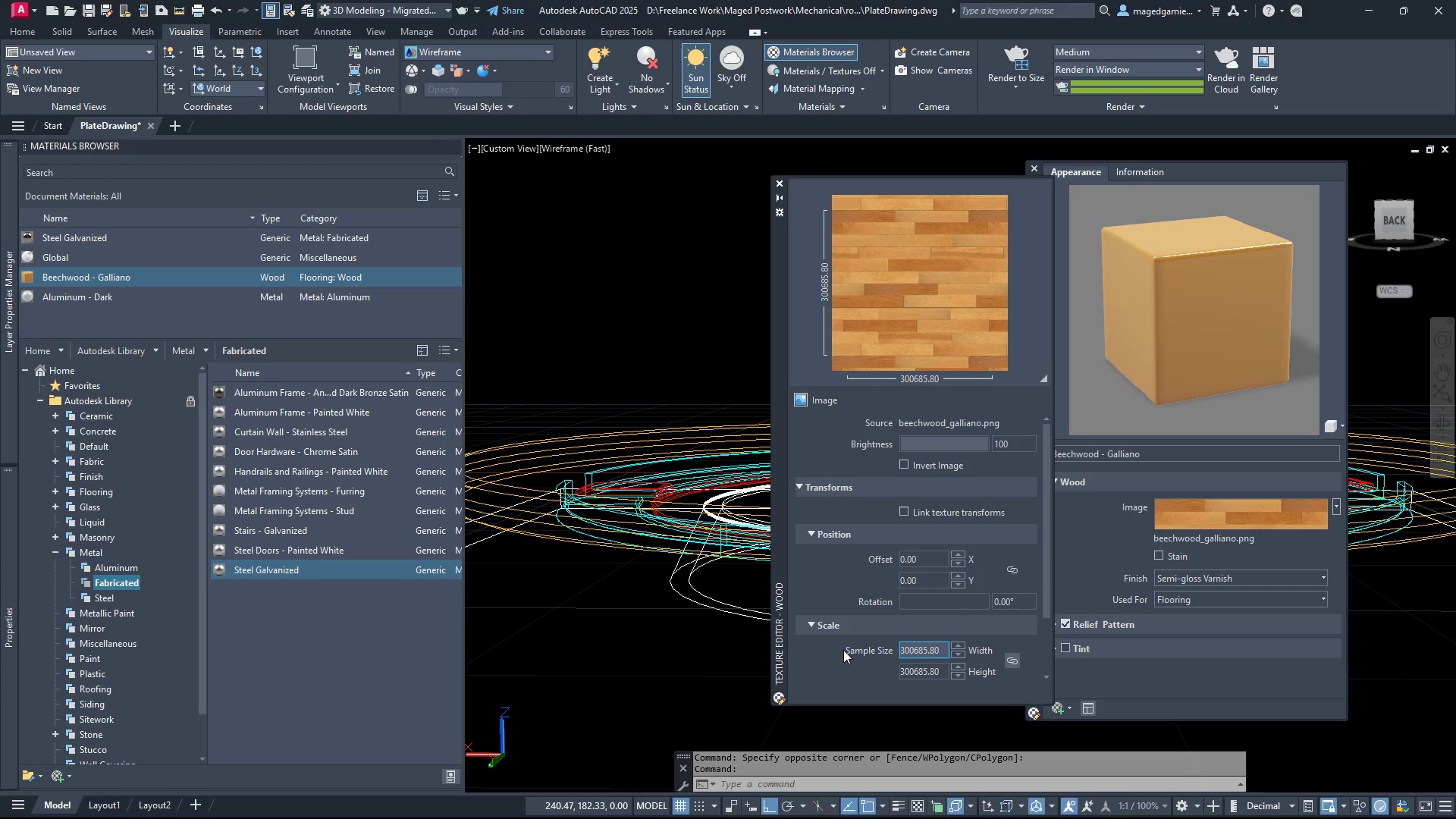 
type(300)
 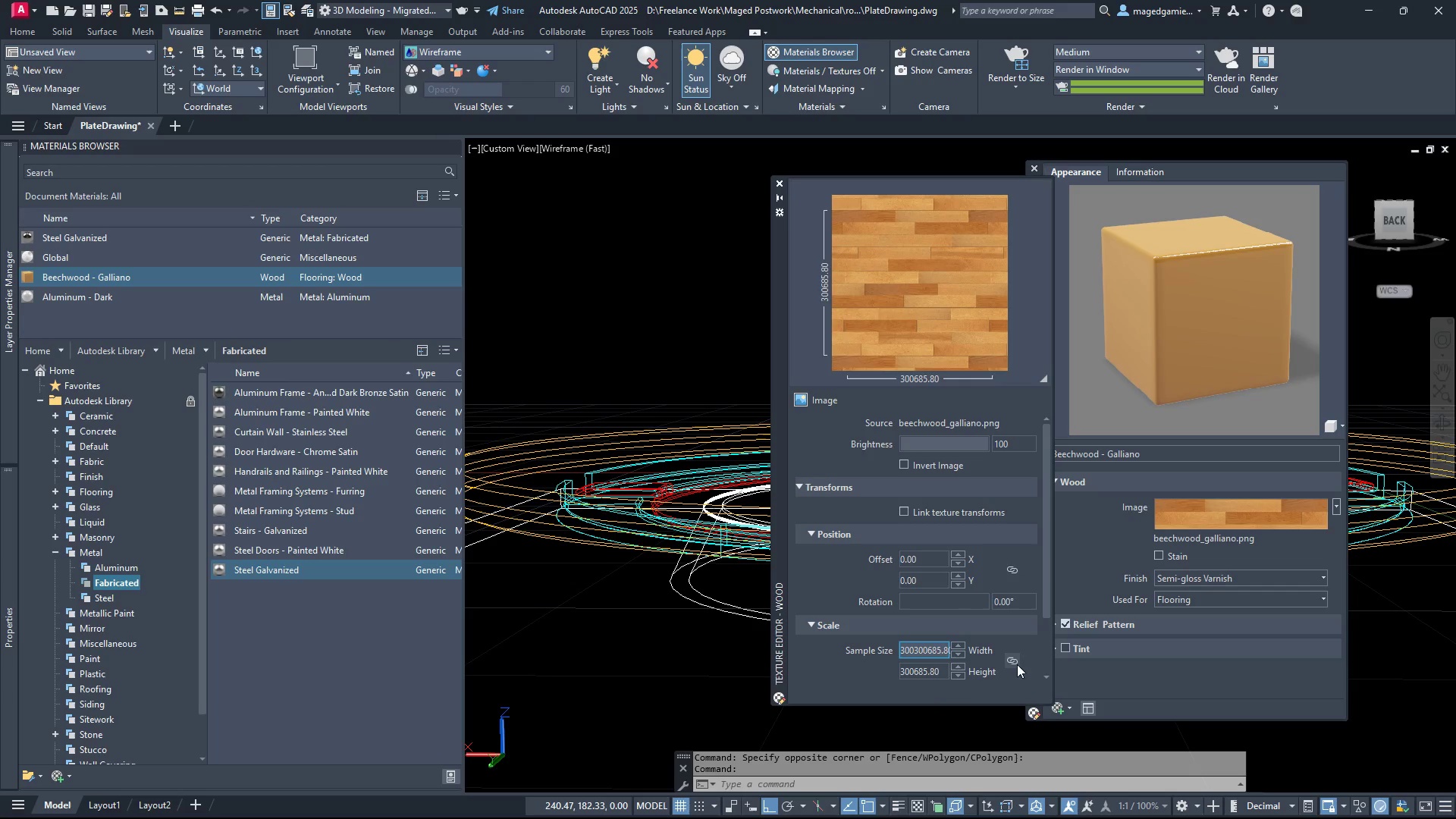 
left_click([1012, 664])
 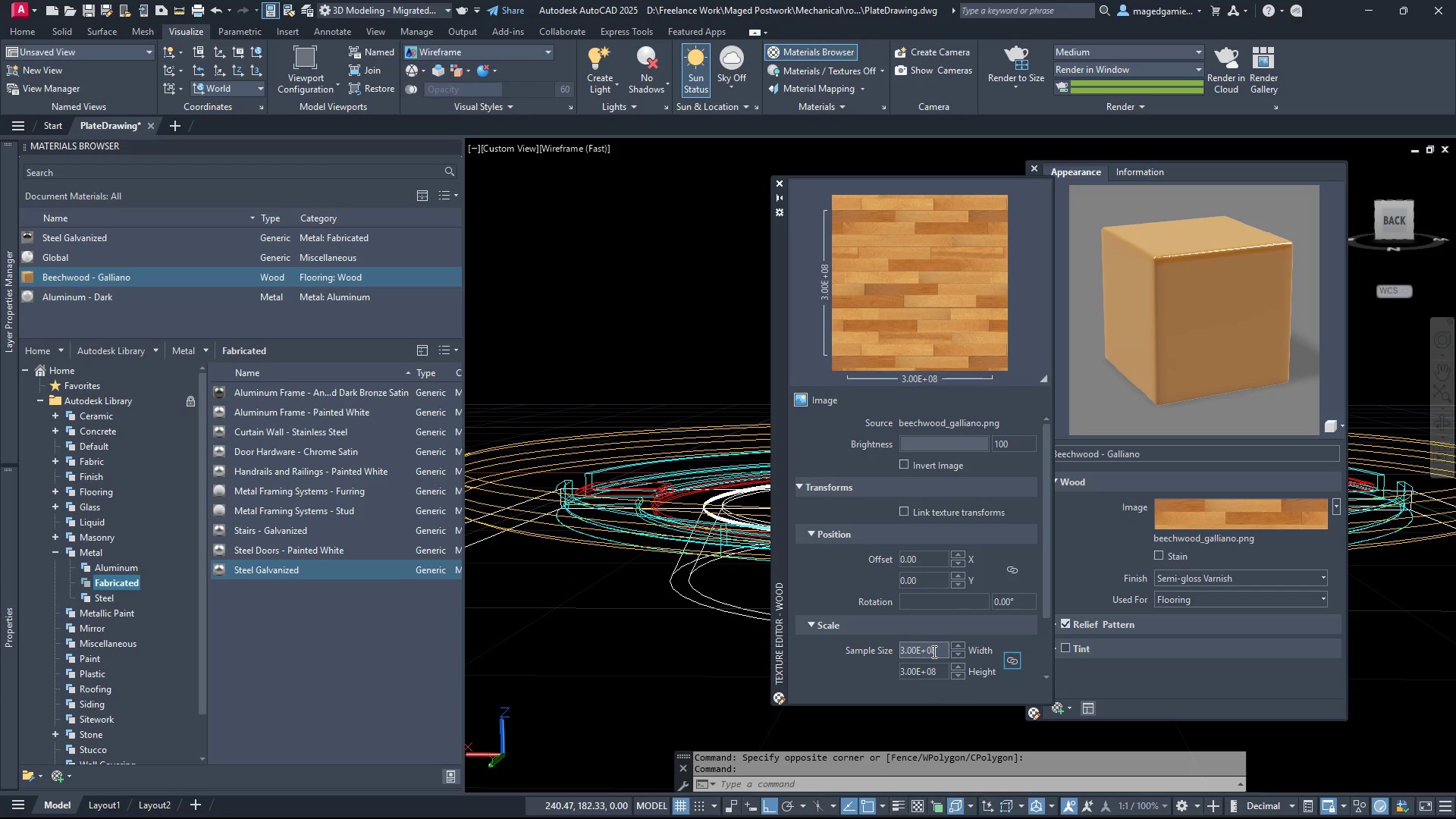 
left_click([937, 651])
 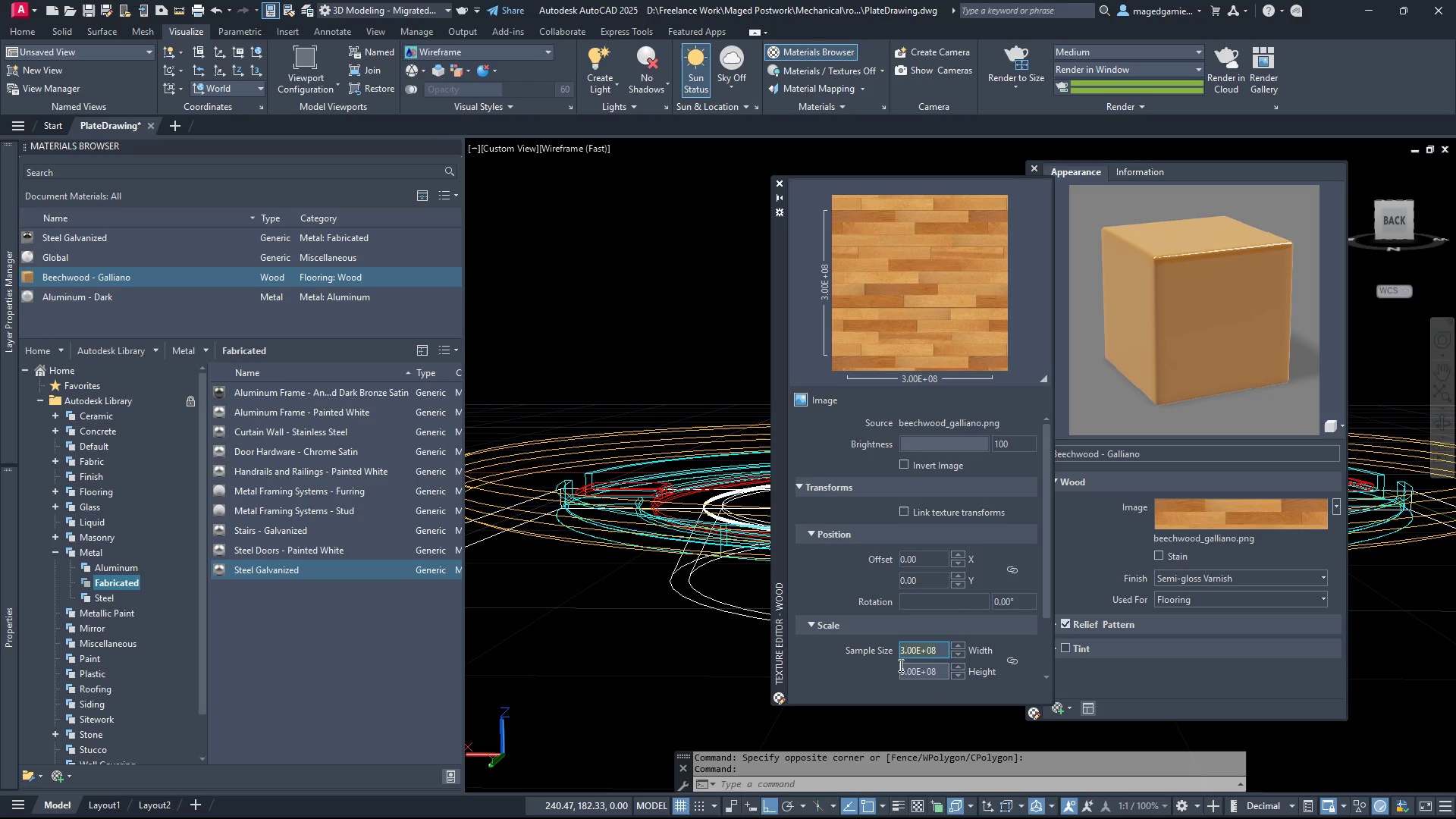 
hold_key(key=Backspace, duration=1.09)
 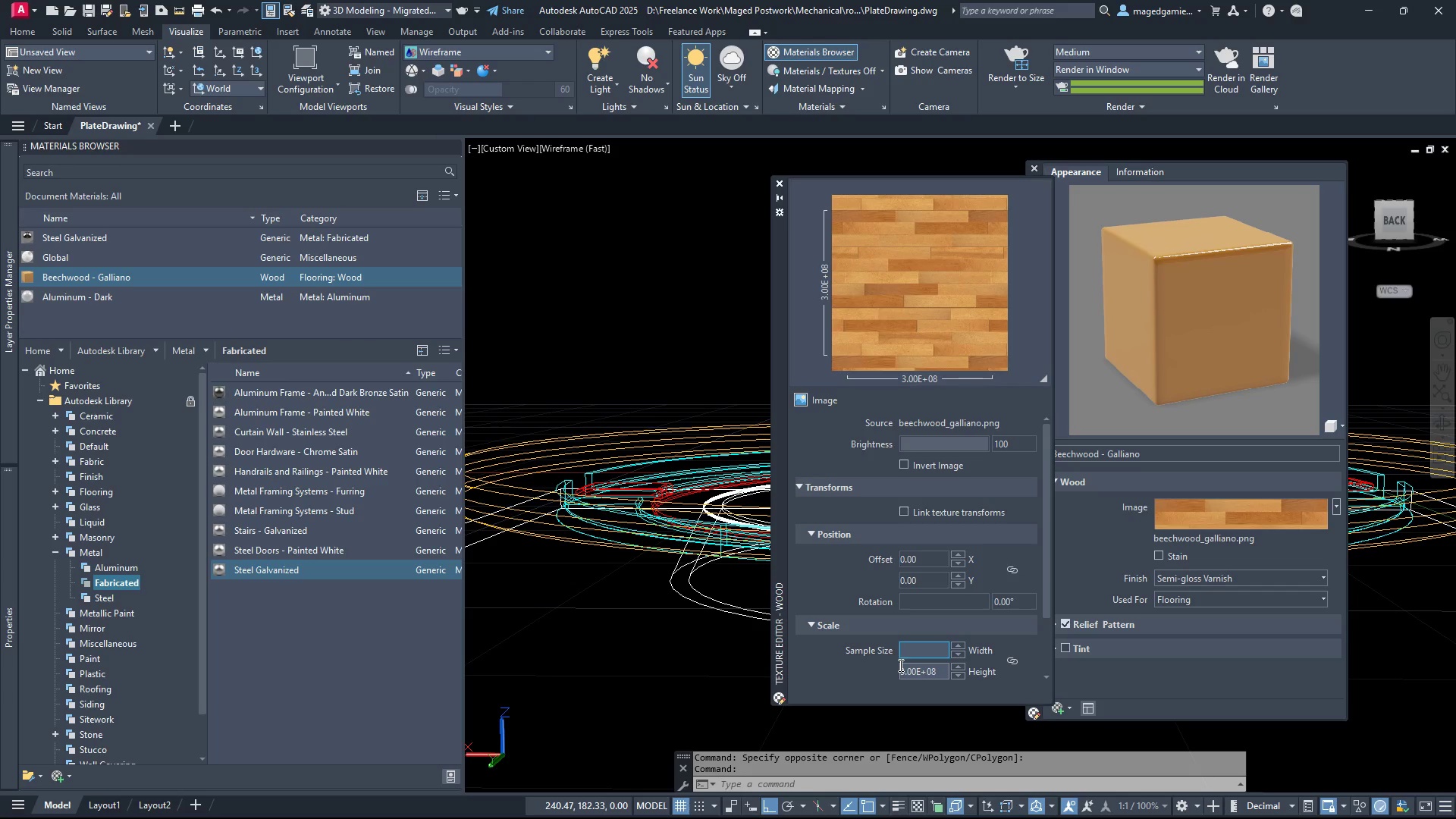 
type(300)
 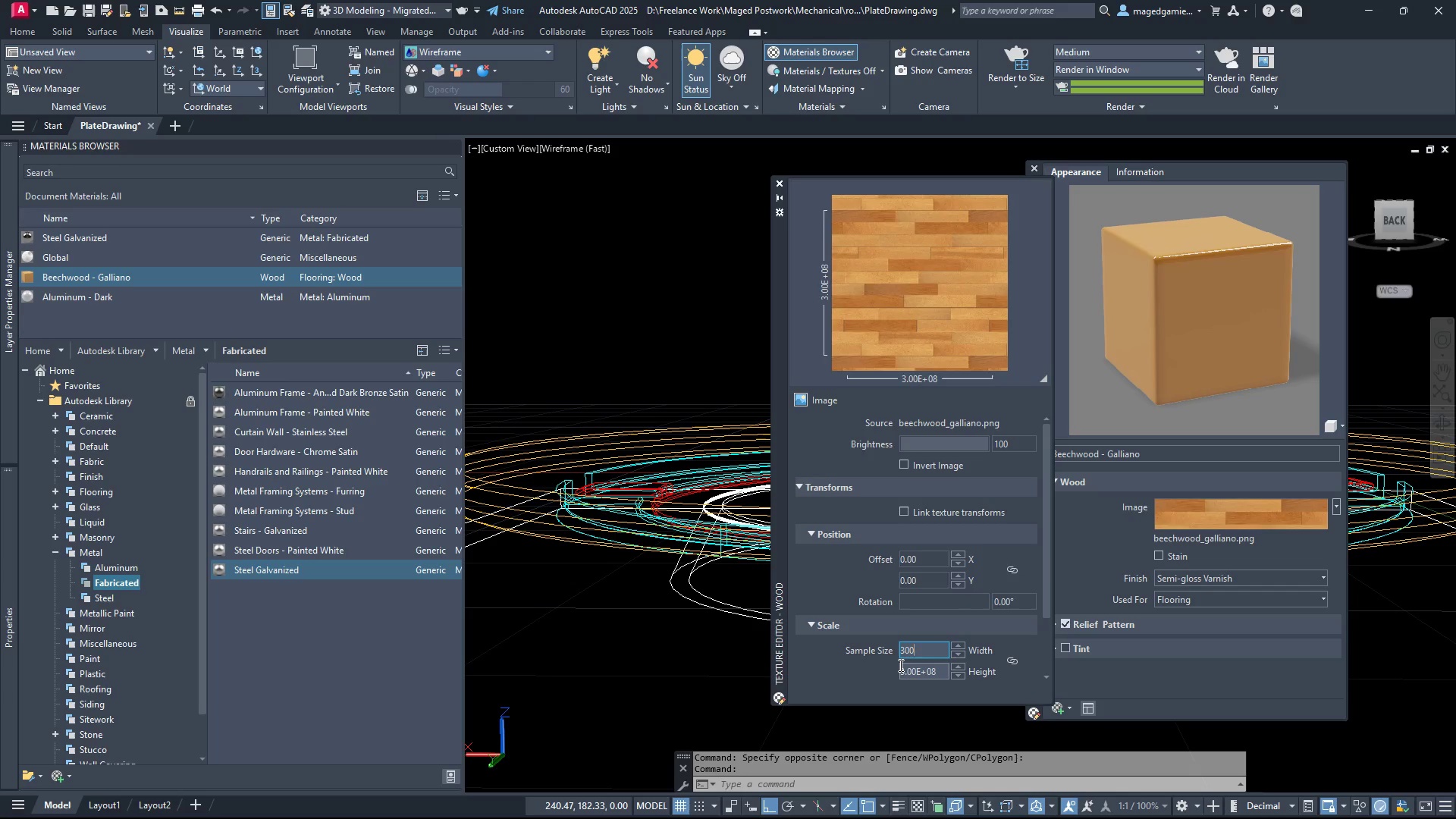 
key(Enter)
 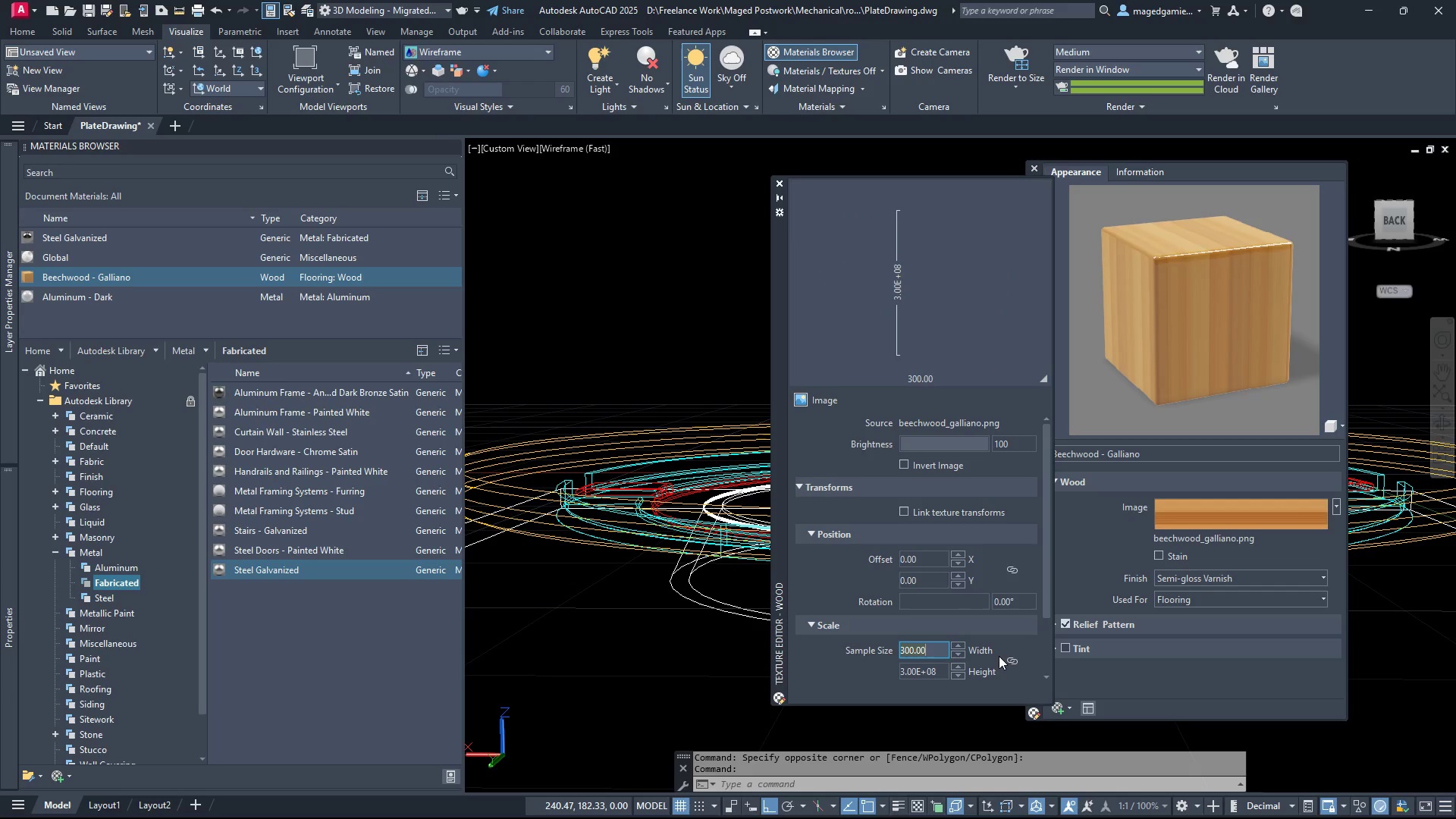 
left_click([1008, 659])
 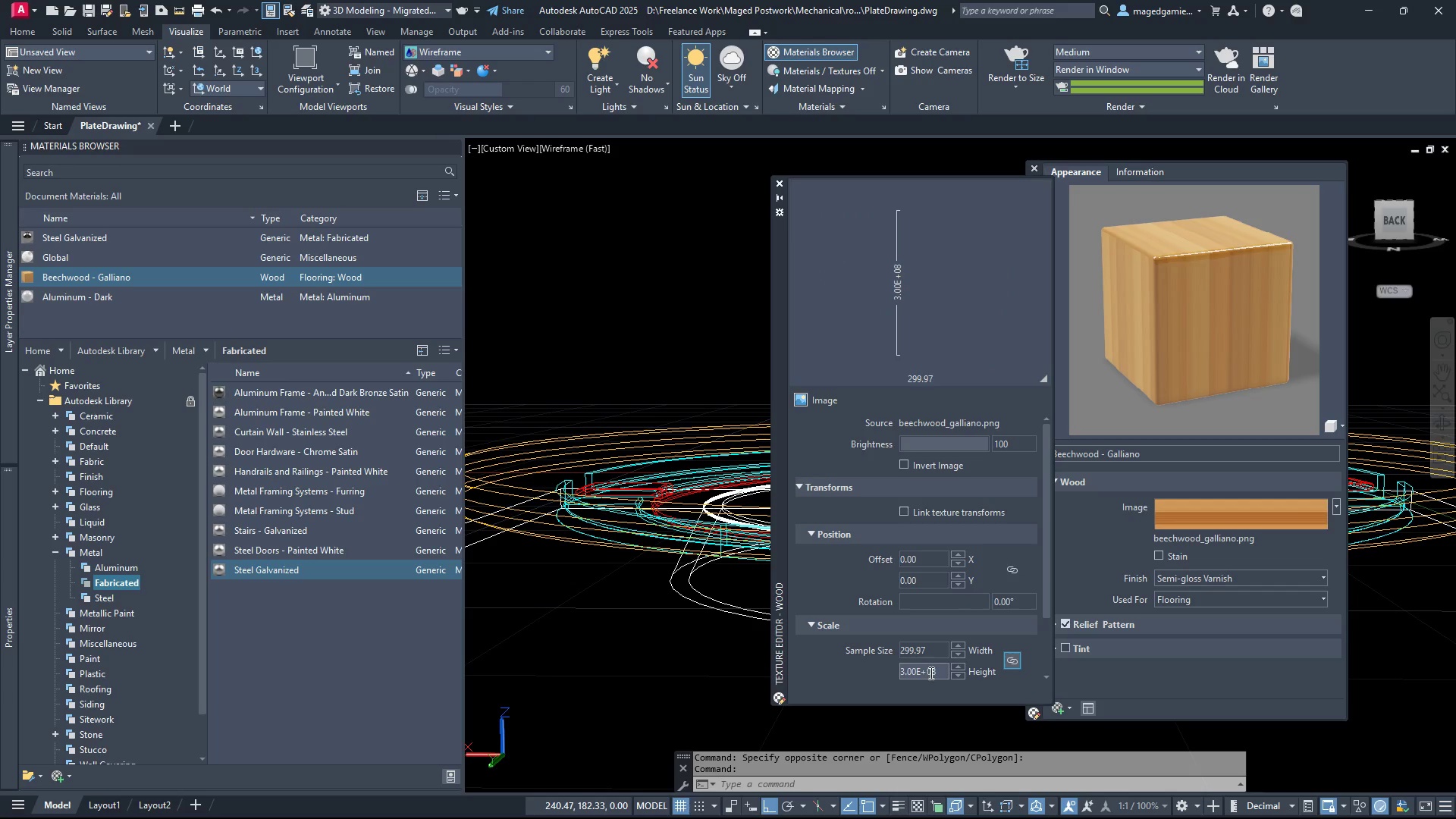 
left_click([935, 675])
 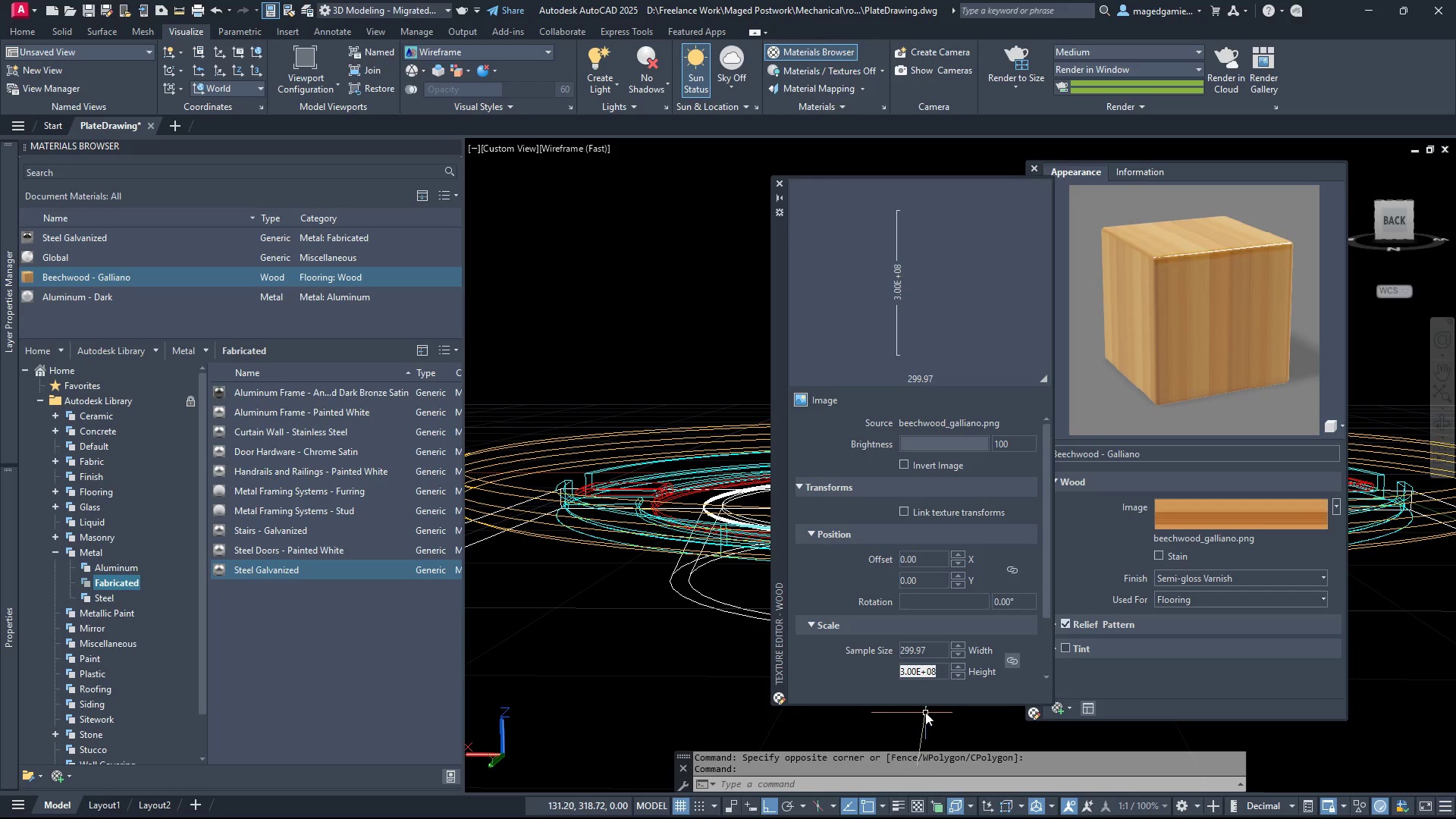 
hold_key(key=Backspace, duration=1.25)
 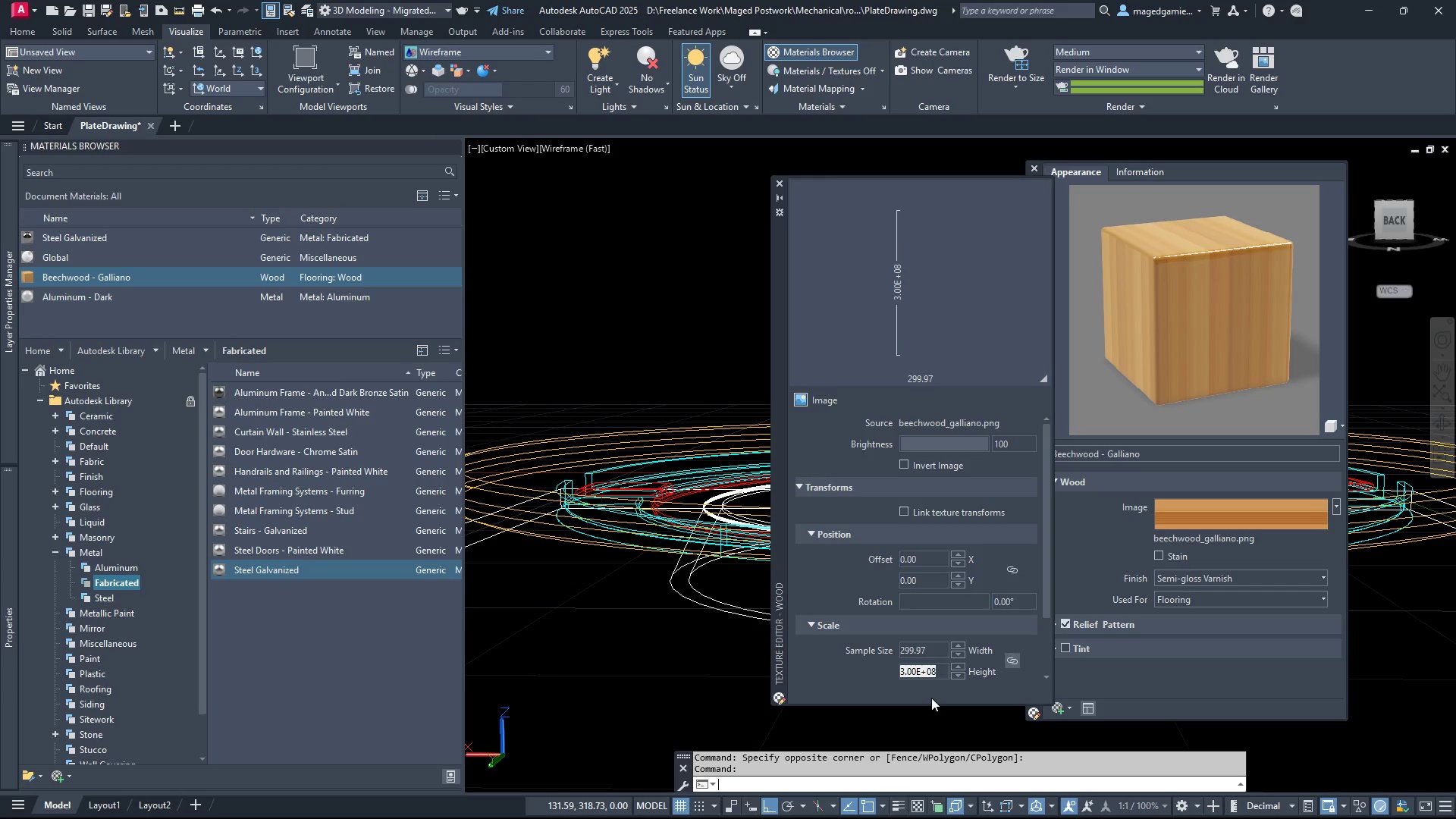 
type(300)
 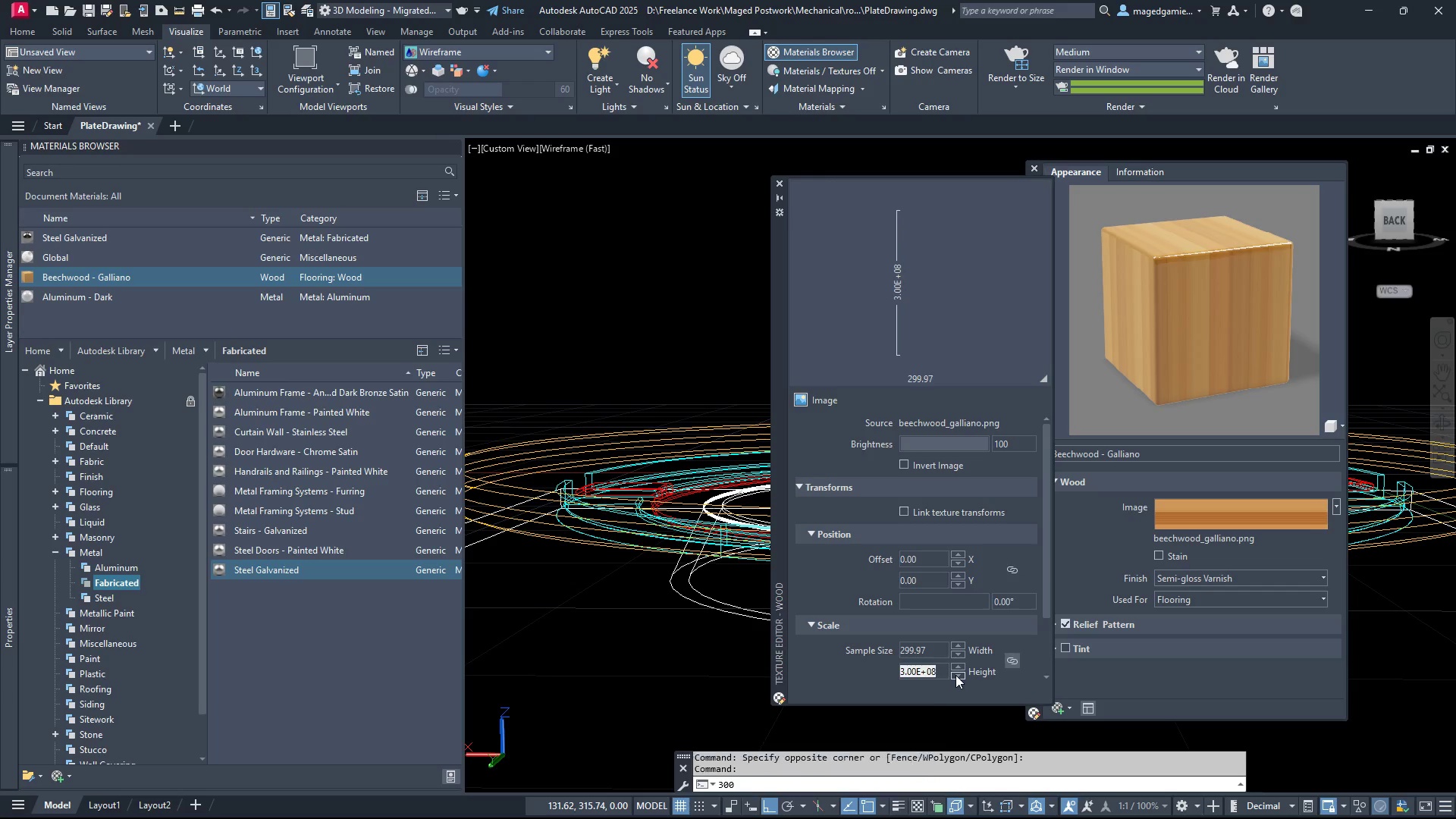 
left_click([956, 675])
 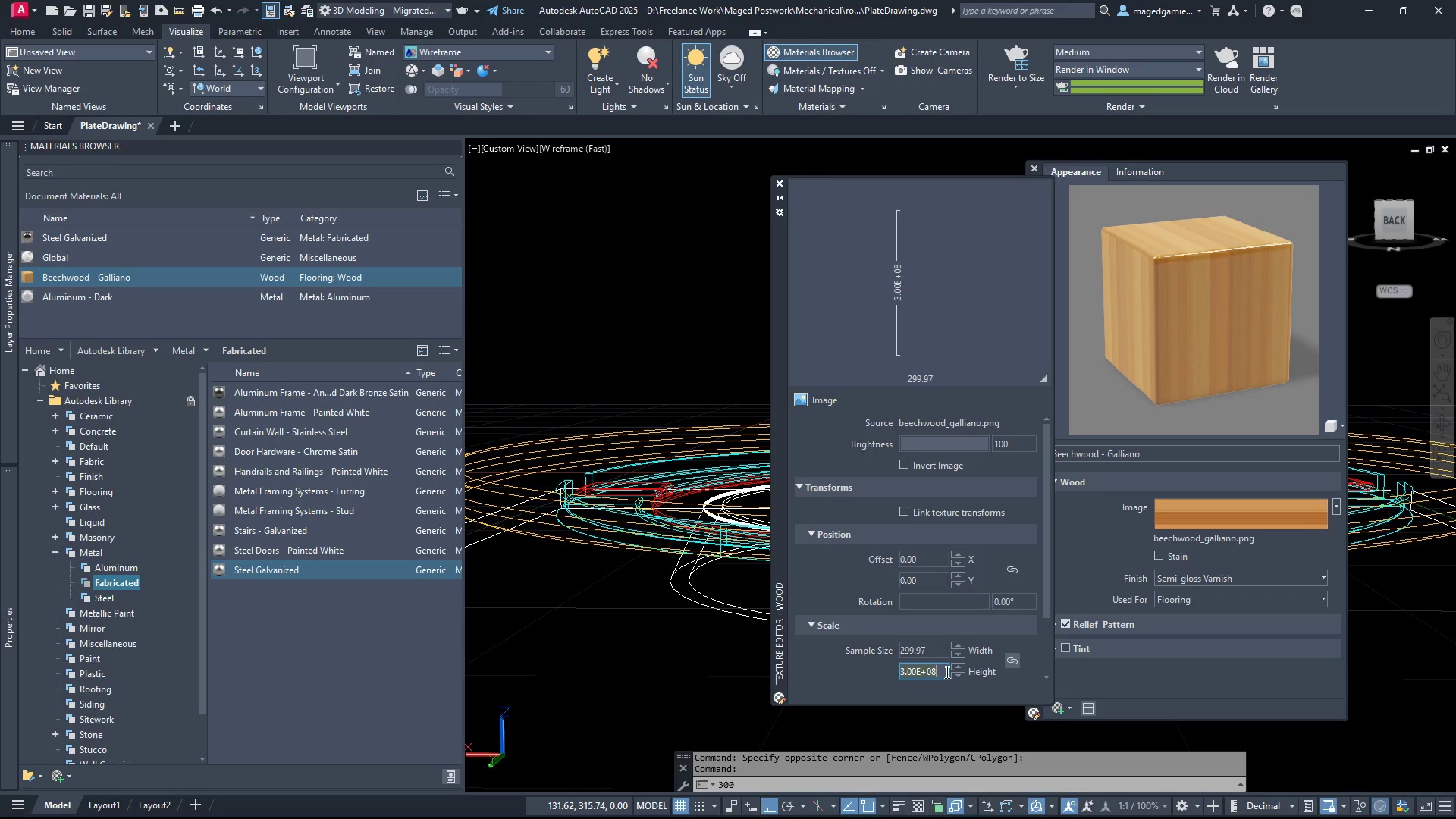 
type(00)
key(Backspace)
key(Backspace)
key(Backspace)
key(Backspace)
key(Backspace)
type(300)
 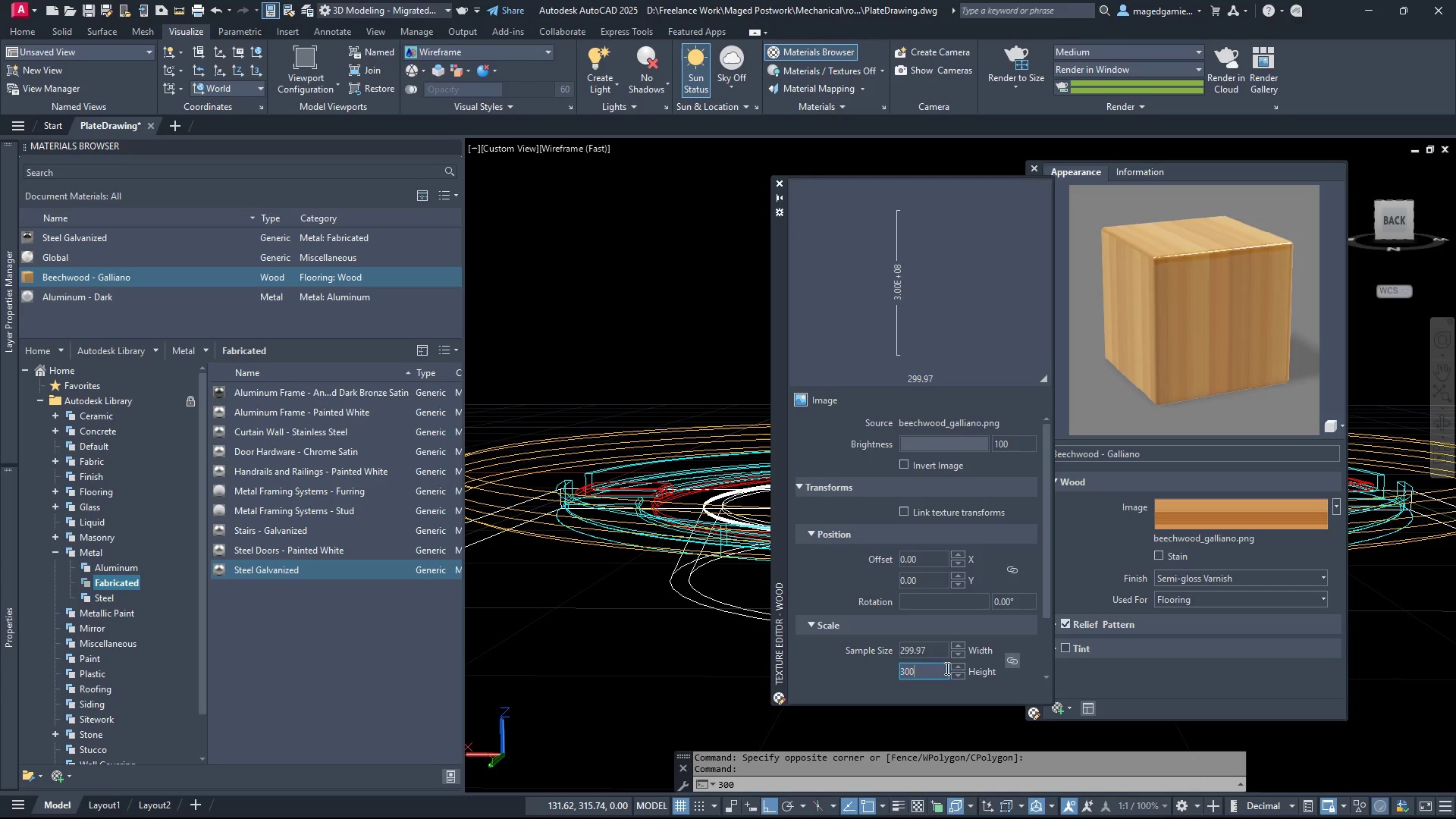 
hold_key(key=Backspace, duration=5.7)
 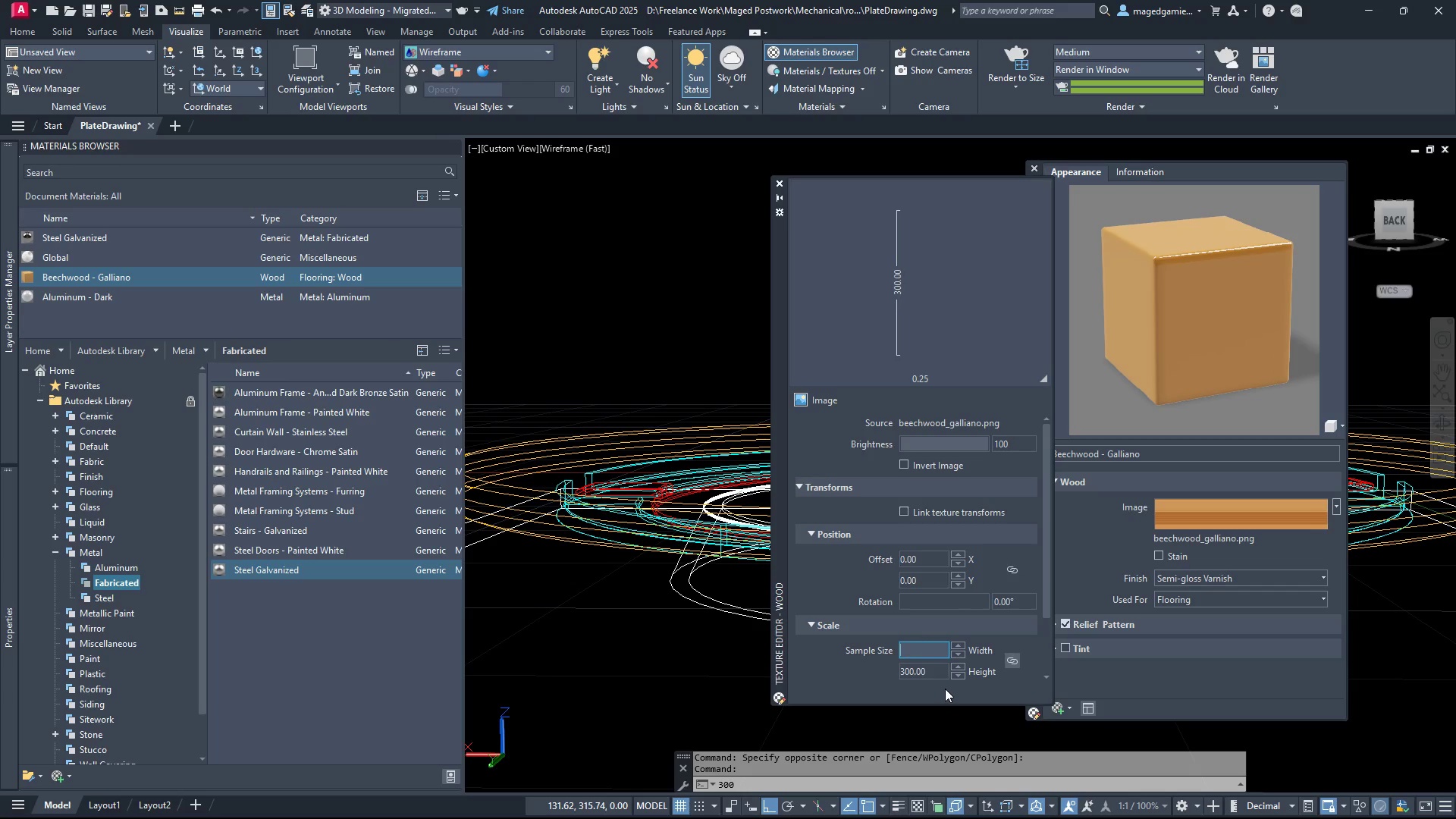 
left_click([1007, 683])
 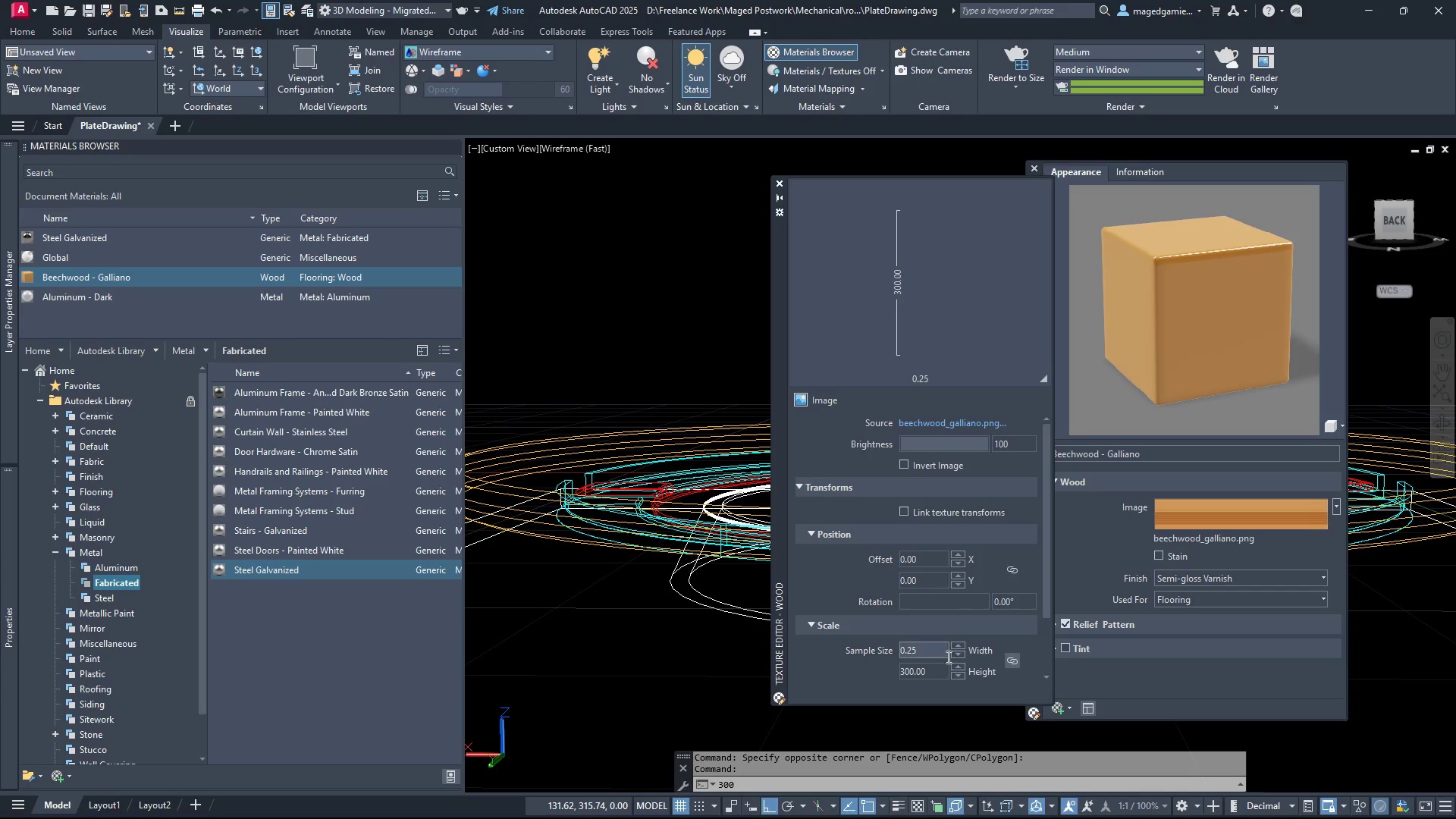 
left_click([928, 653])
 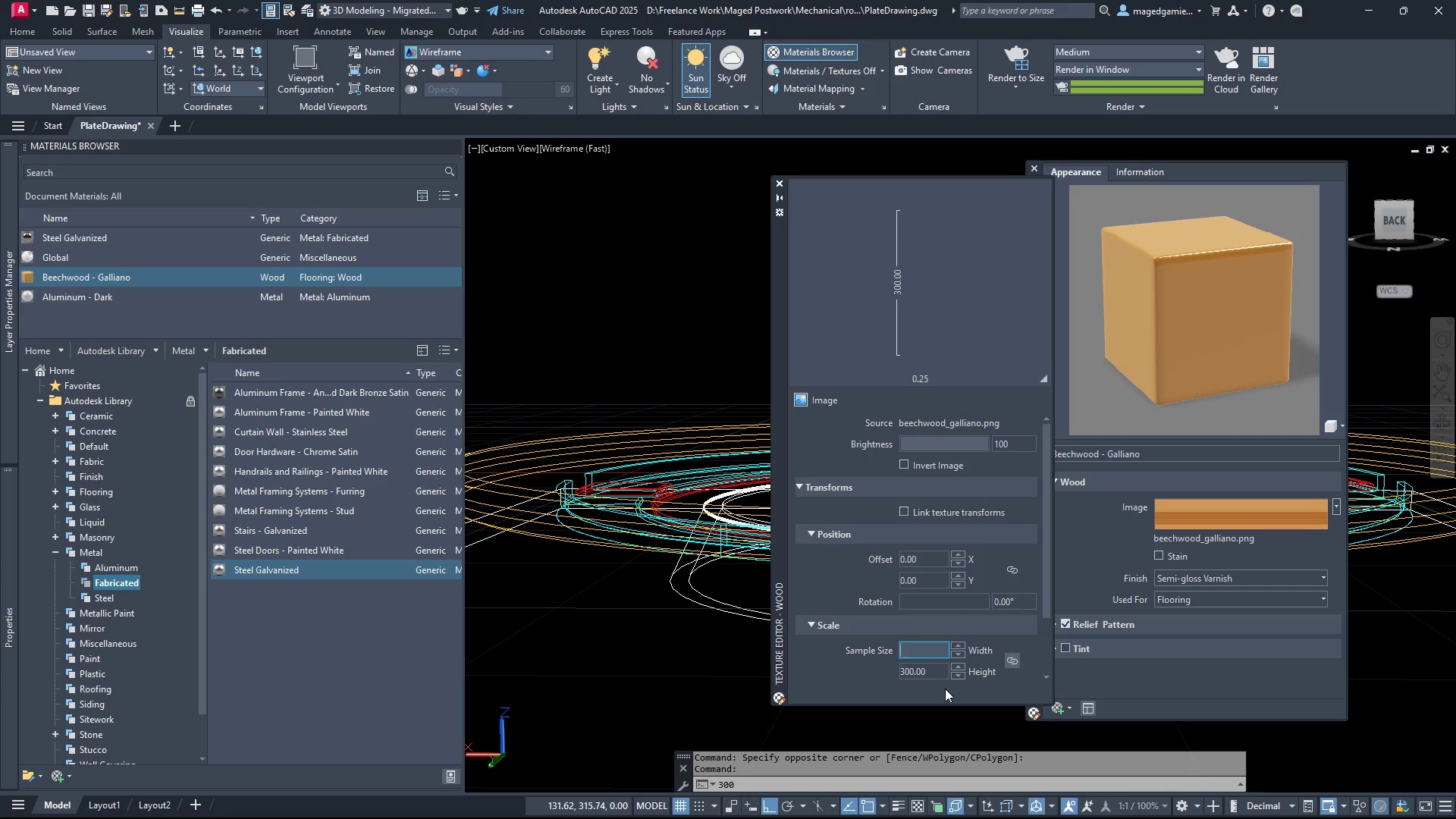 
key(Backspace)
key(Backspace)
type(300)
 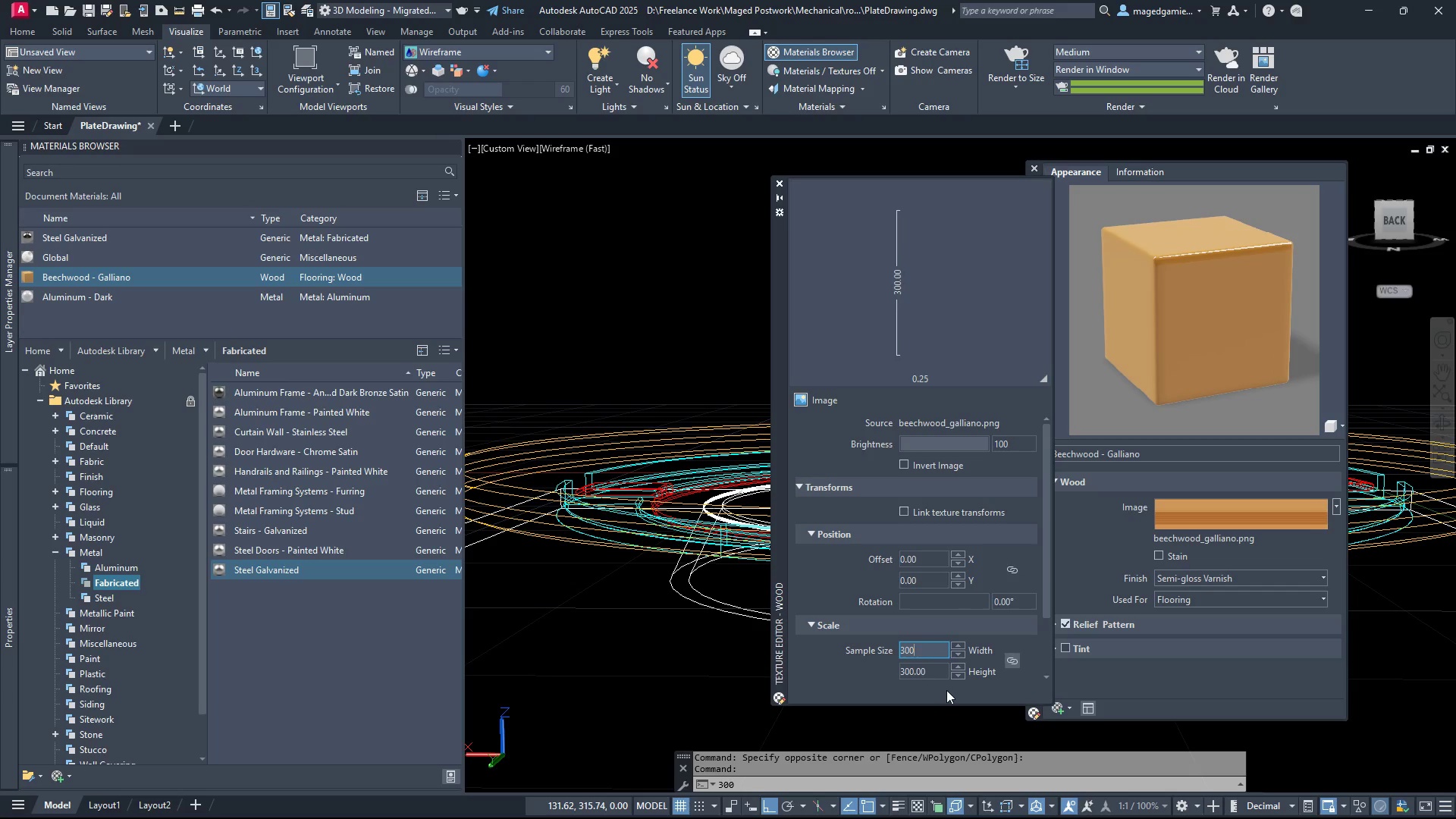 
left_click([946, 692])
 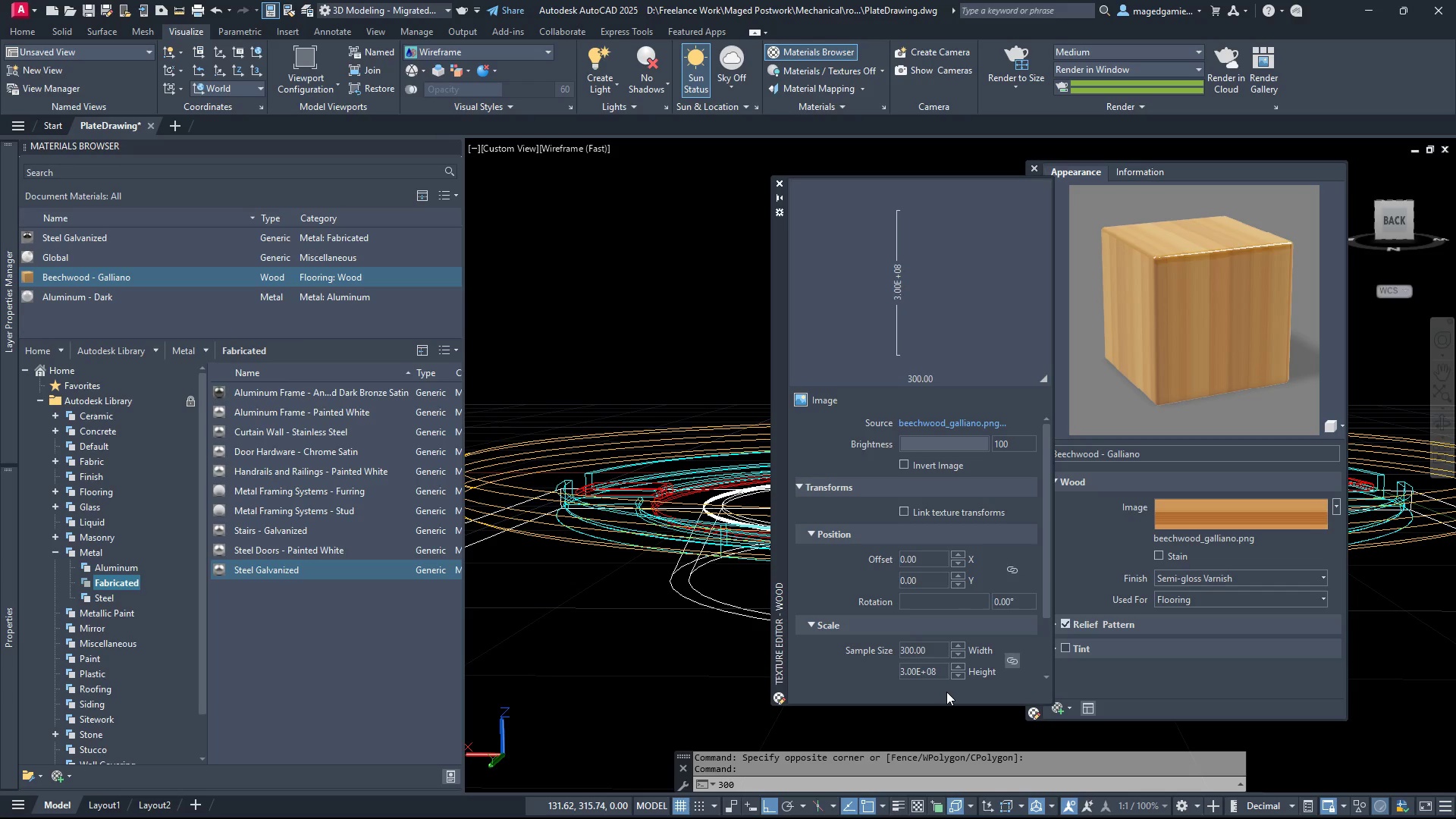 
left_click([946, 670])
 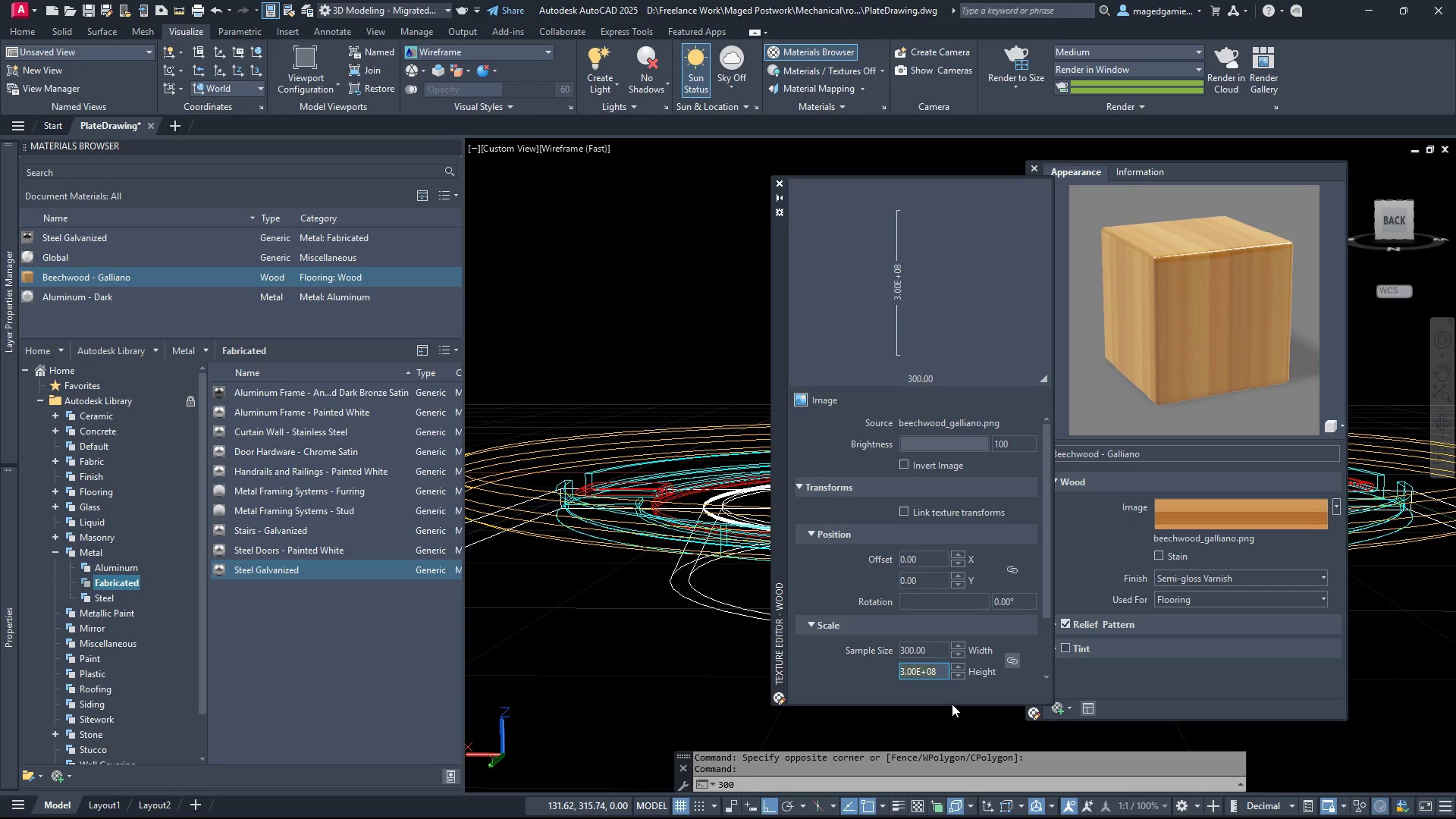 
key(Backspace)
type(300)
 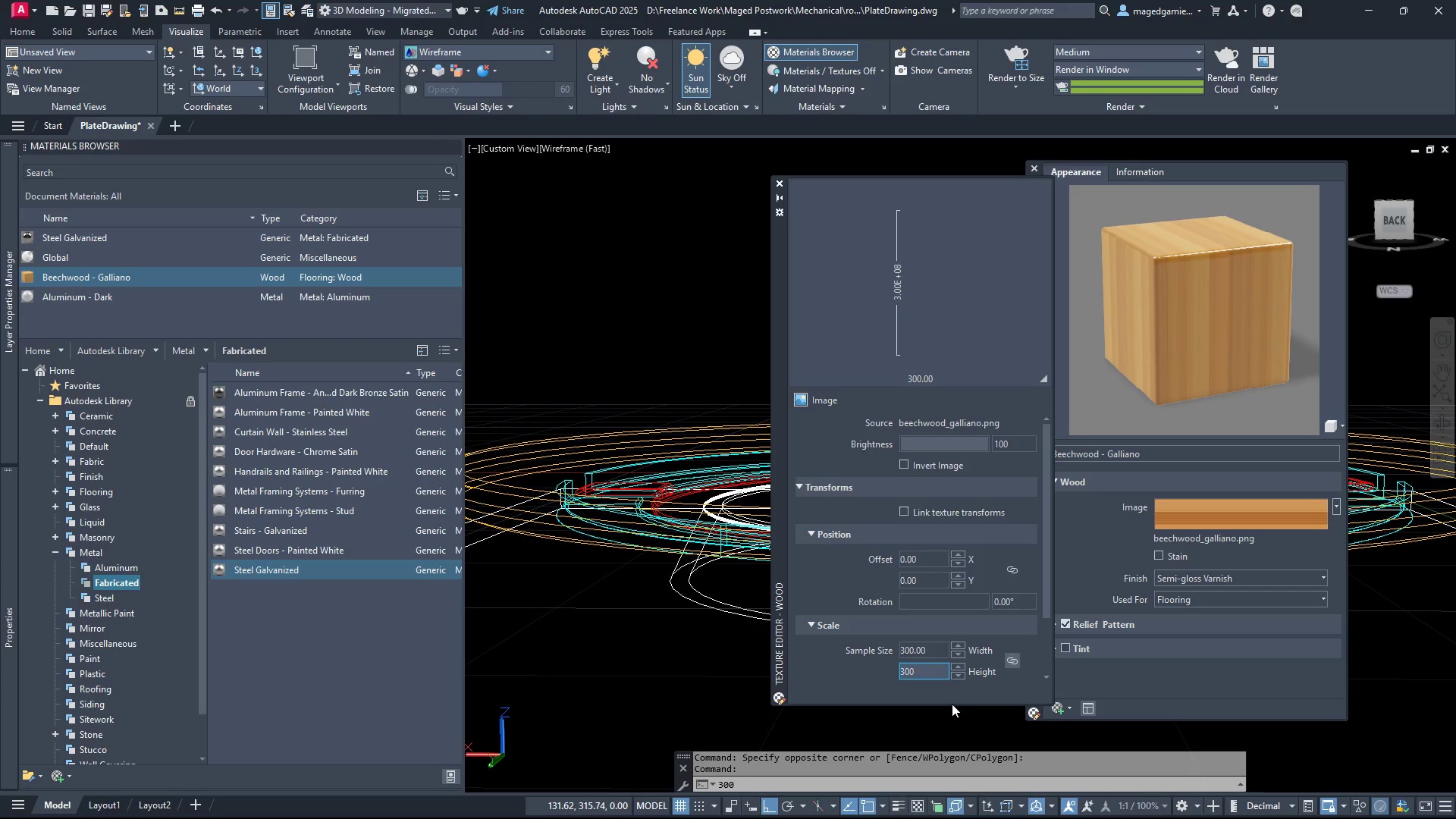 
key(Enter)
 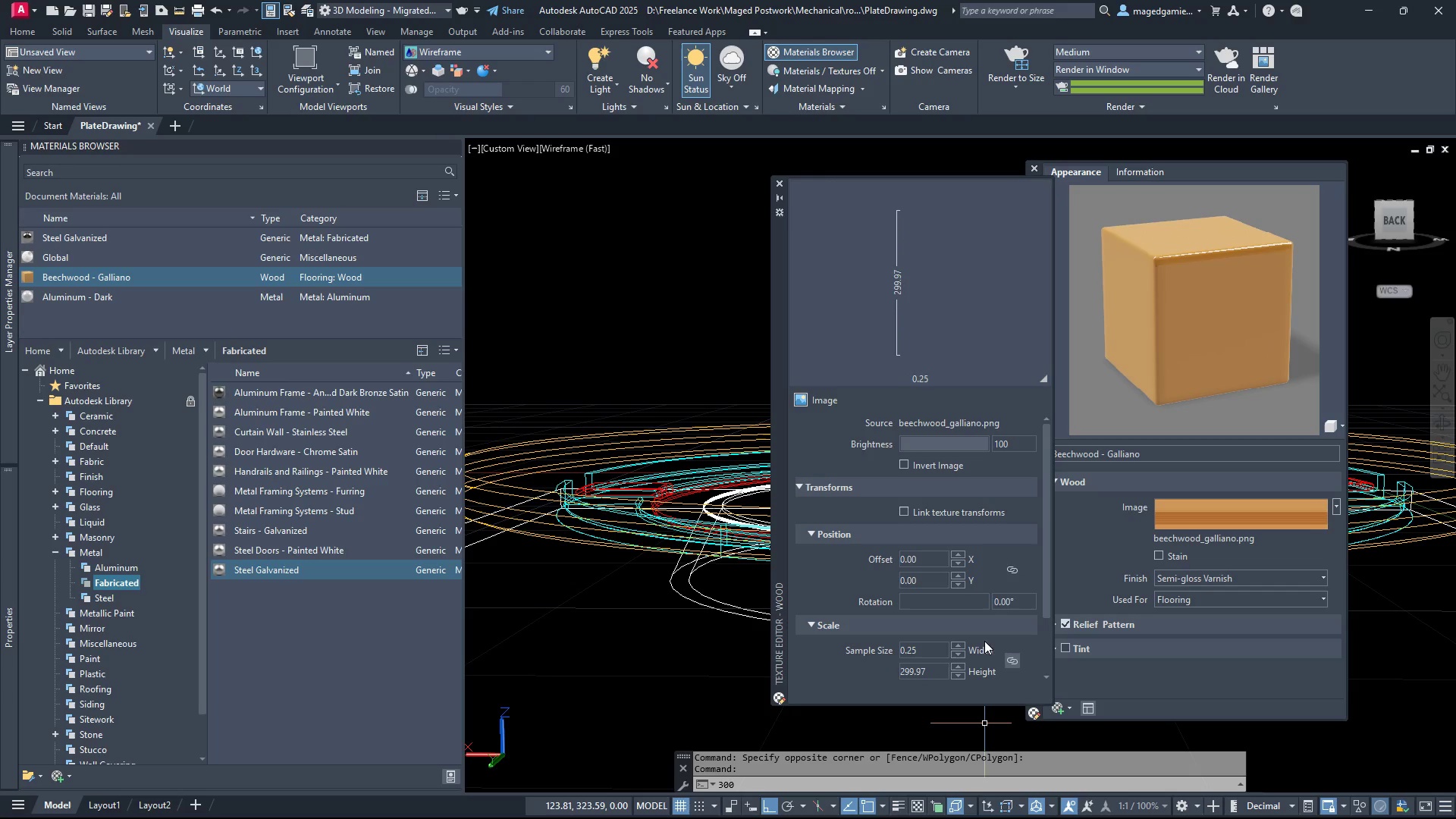 
left_click([1013, 664])
 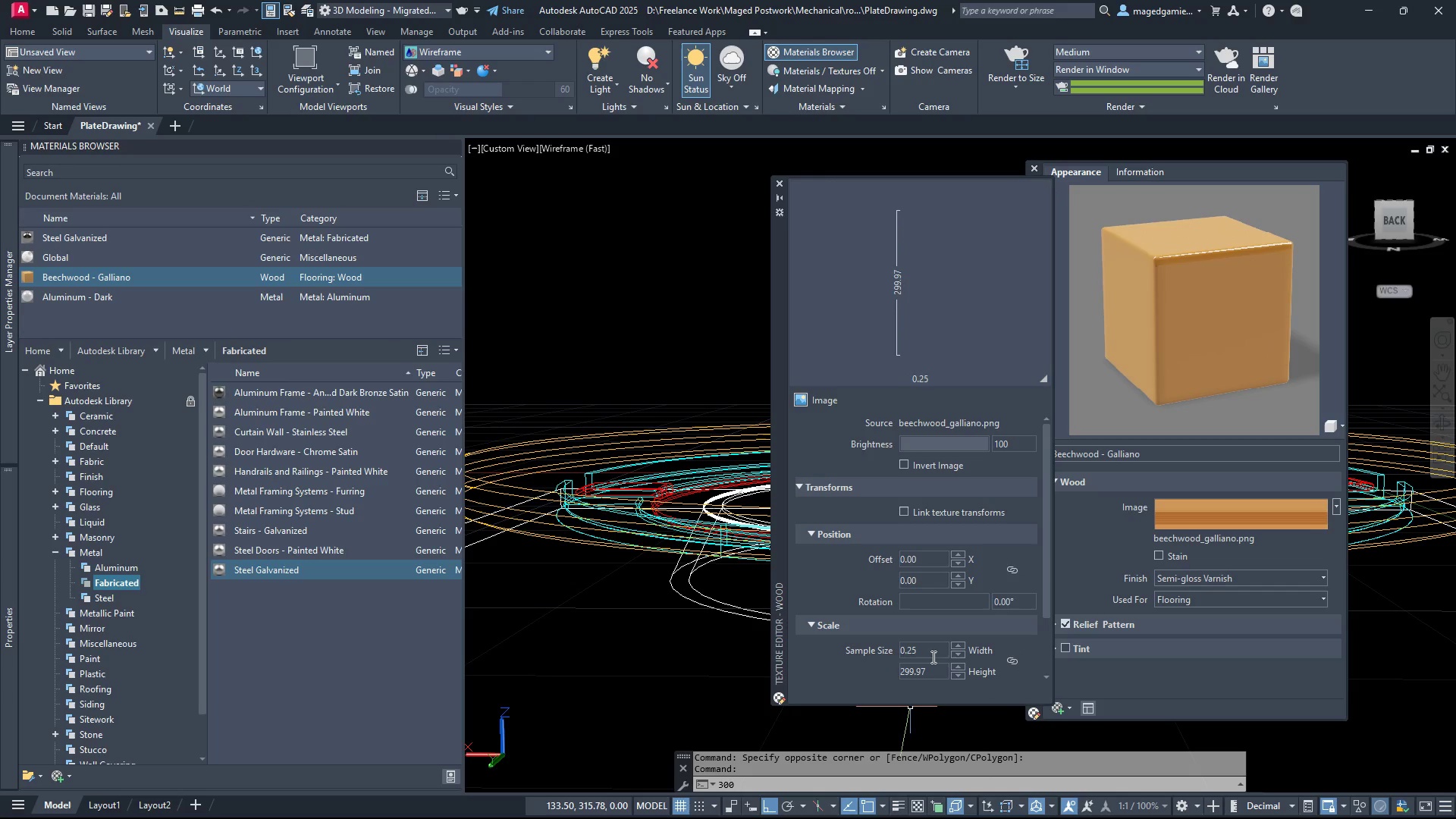 
left_click([925, 650])
 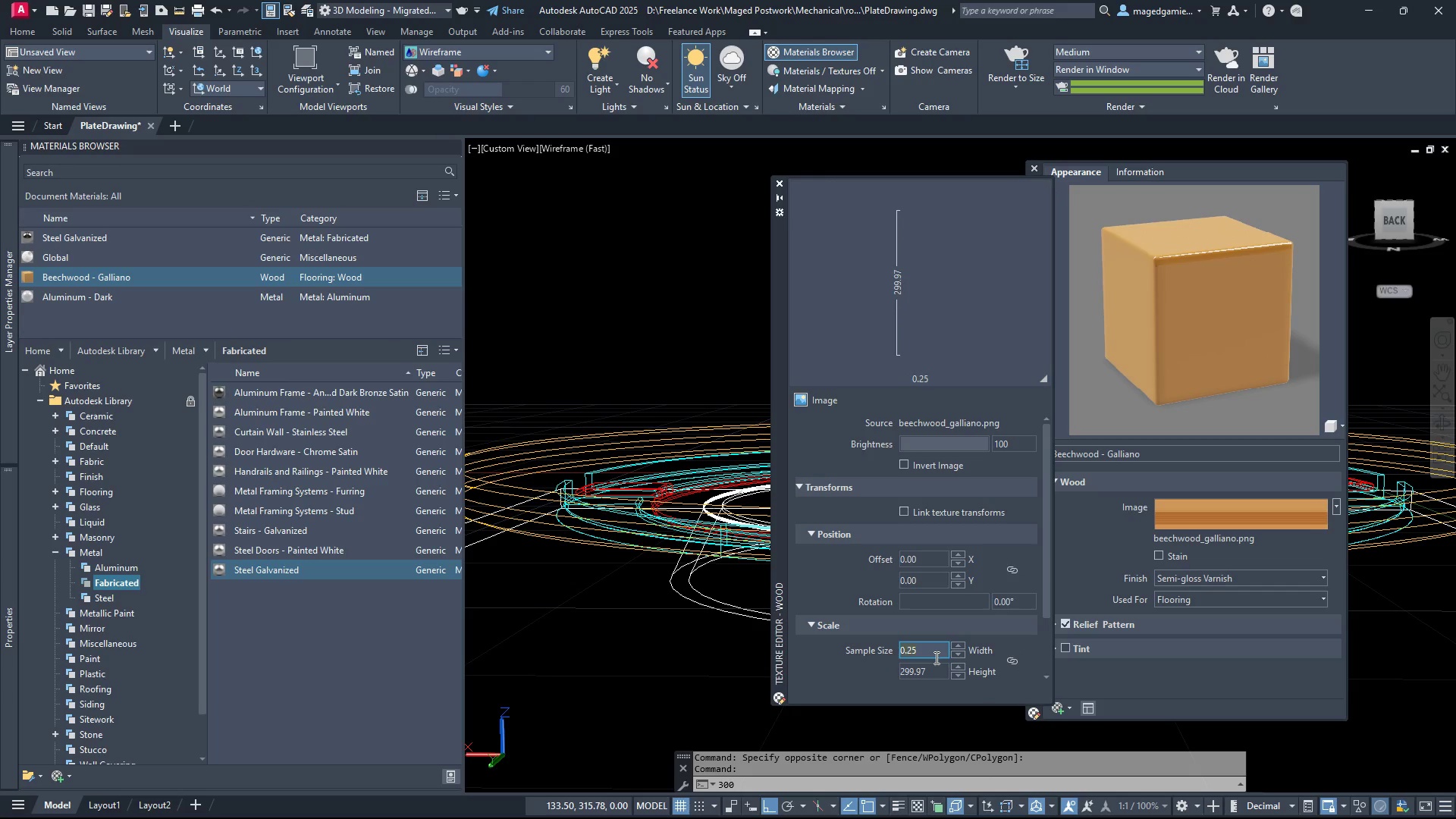 
key(Backspace)
key(Backspace)
key(Backspace)
key(Backspace)
key(Backspace)
key(Backspace)
type(300)
 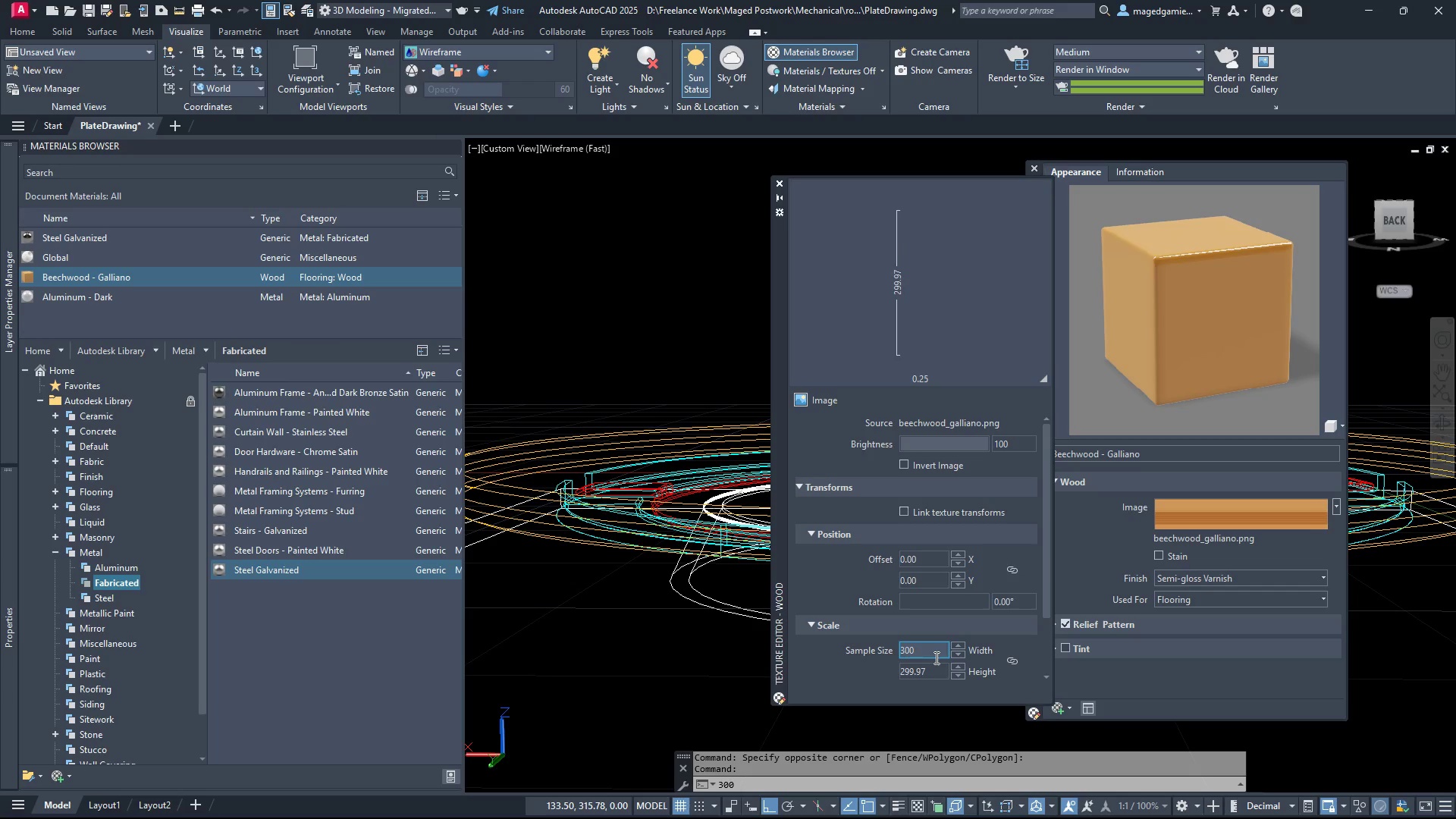 
key(Enter)
 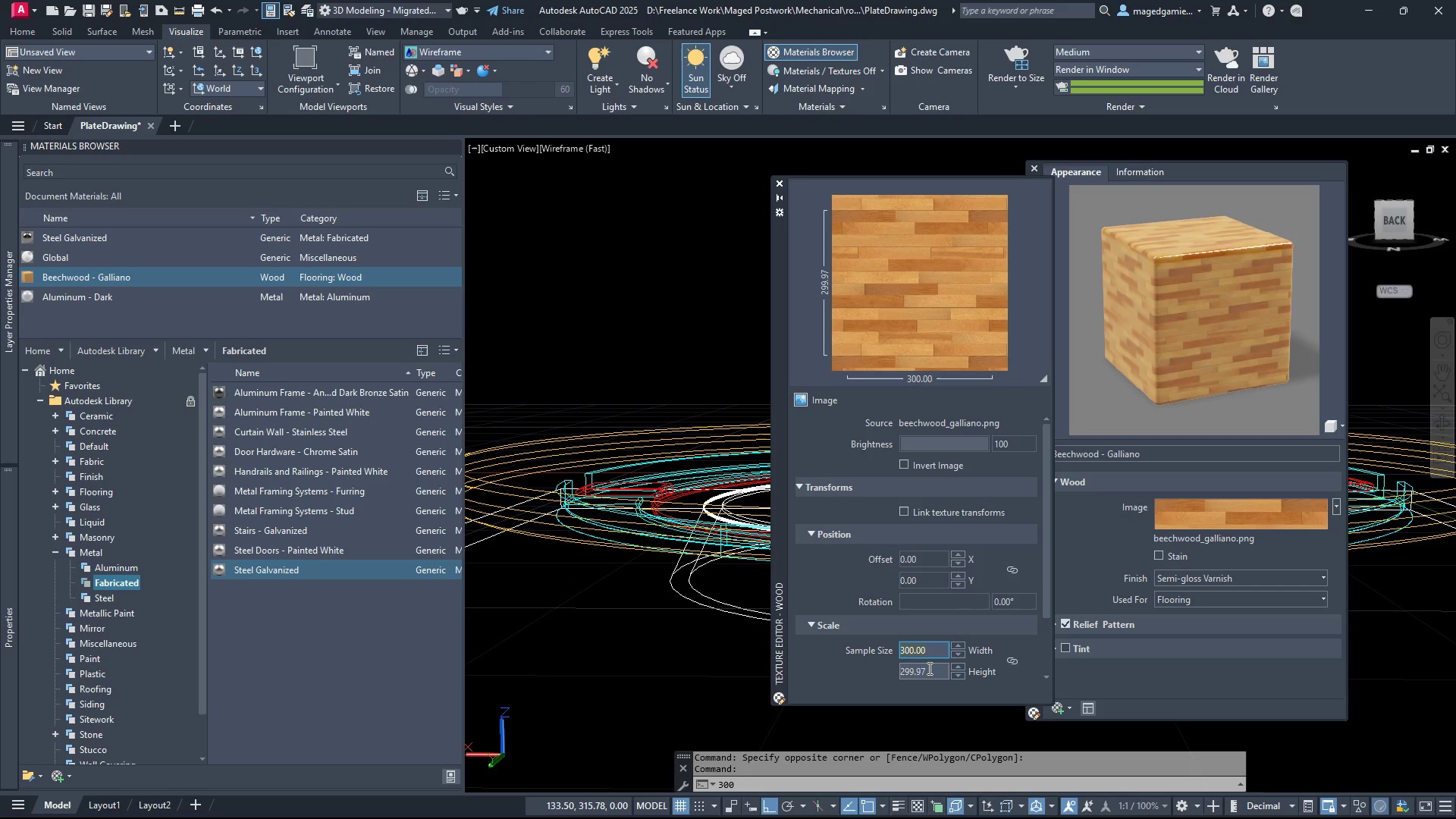 
left_click([937, 668])
 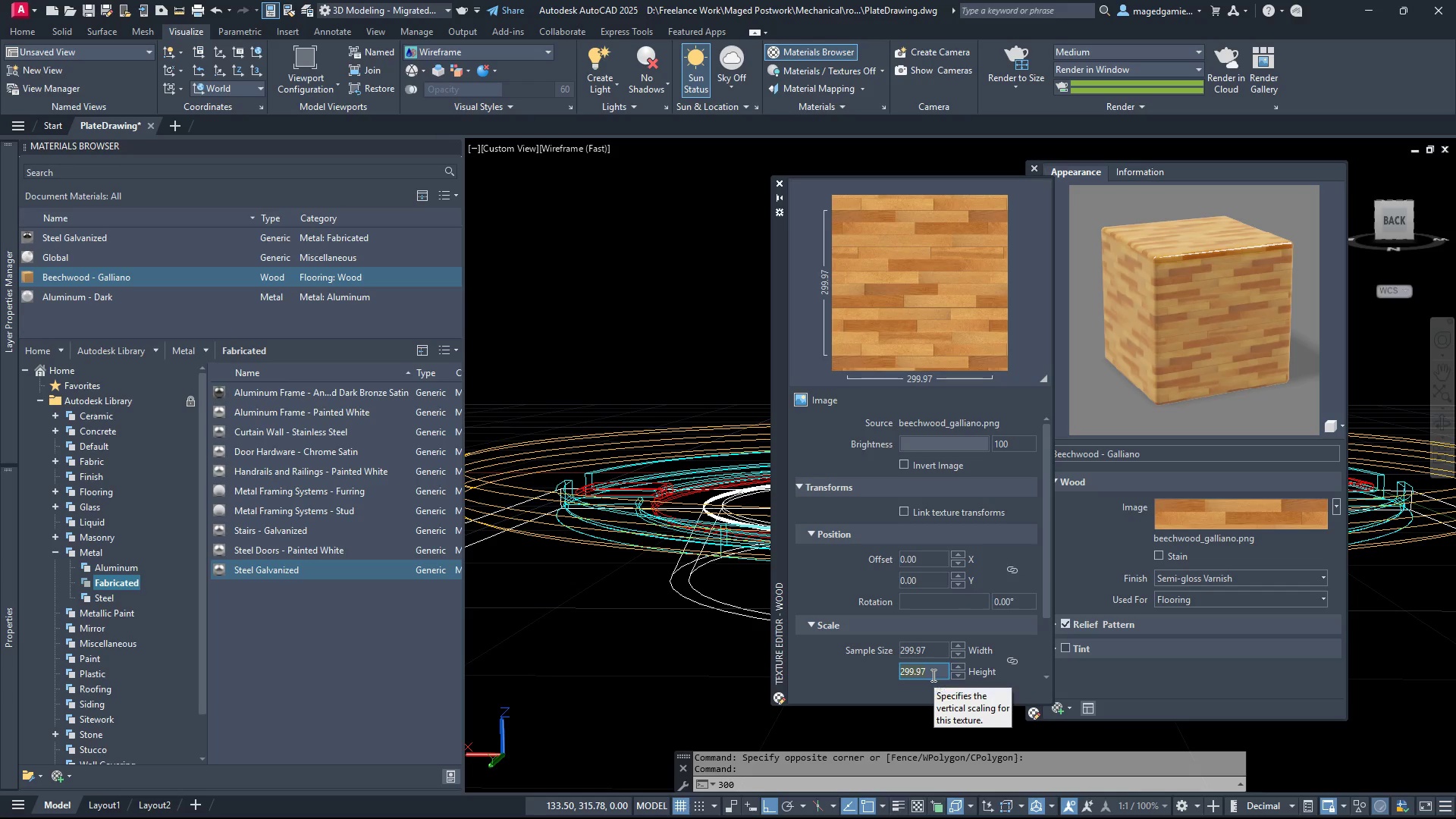 
key(Backspace)
key(Backspace)
key(Backspace)
key(Backspace)
key(Backspace)
type(200)
 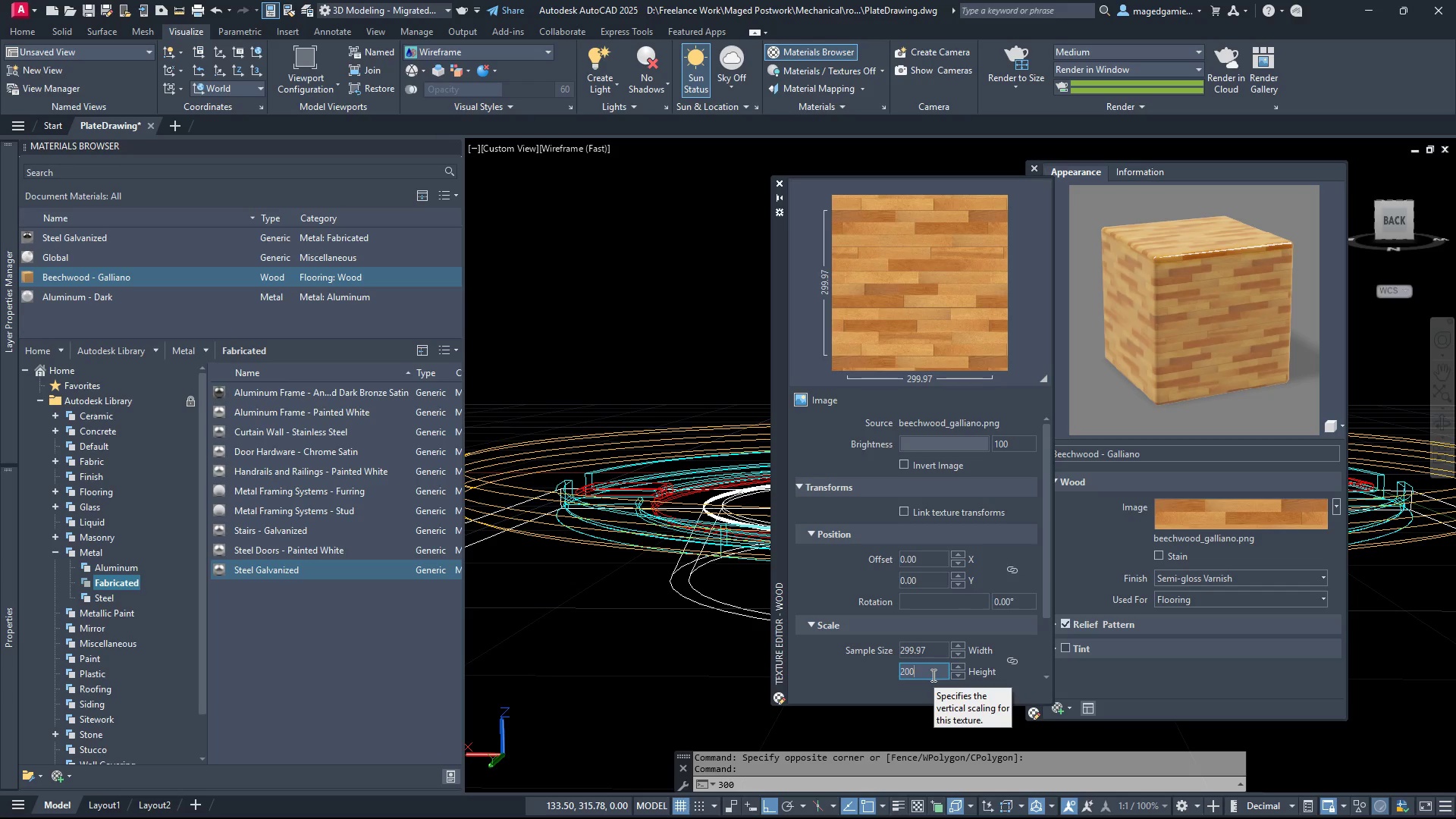 
key(Enter)
 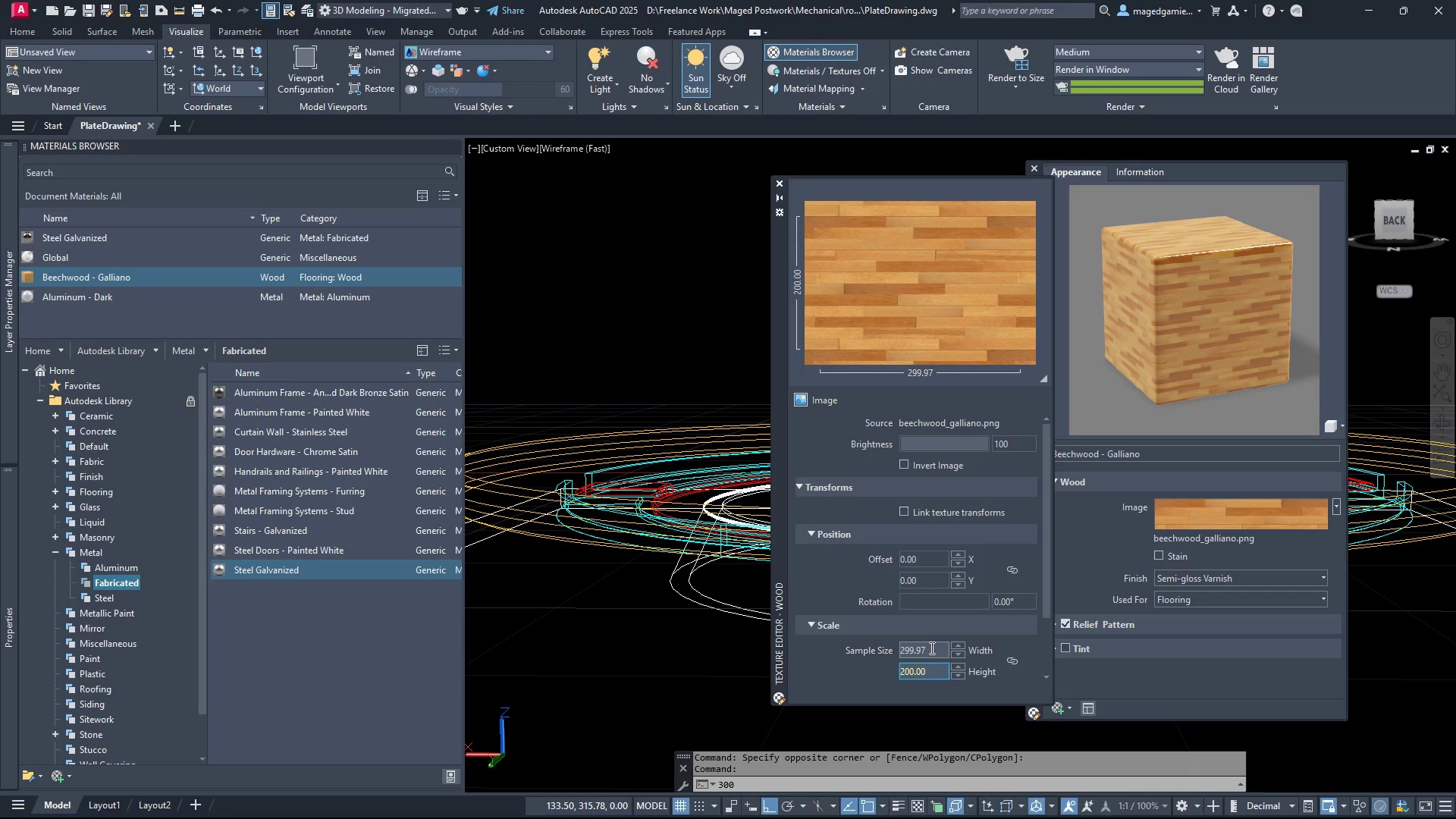 
left_click([930, 648])
 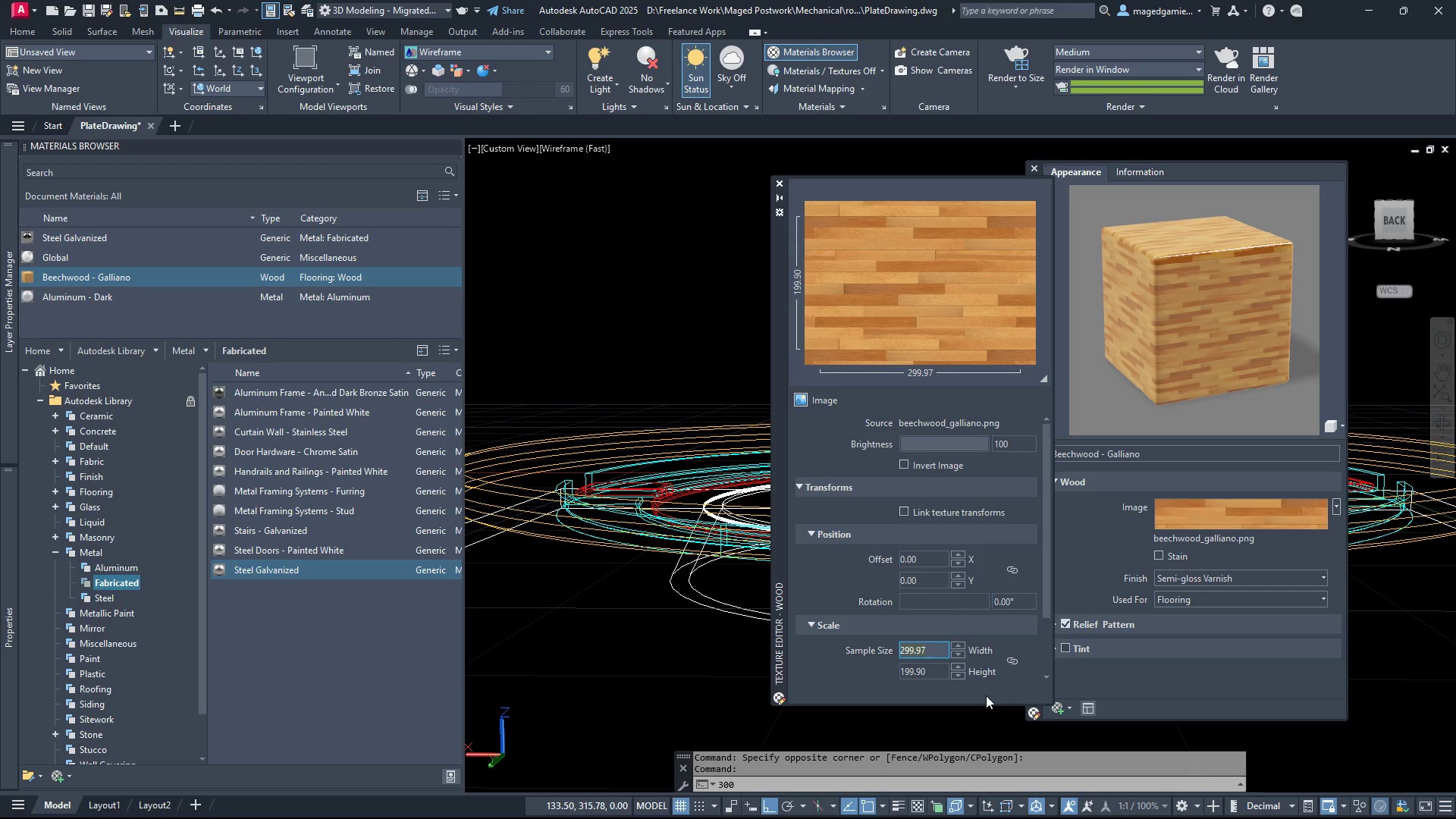 
key(Backspace)
key(Backspace)
key(Backspace)
key(Backspace)
type(200)
 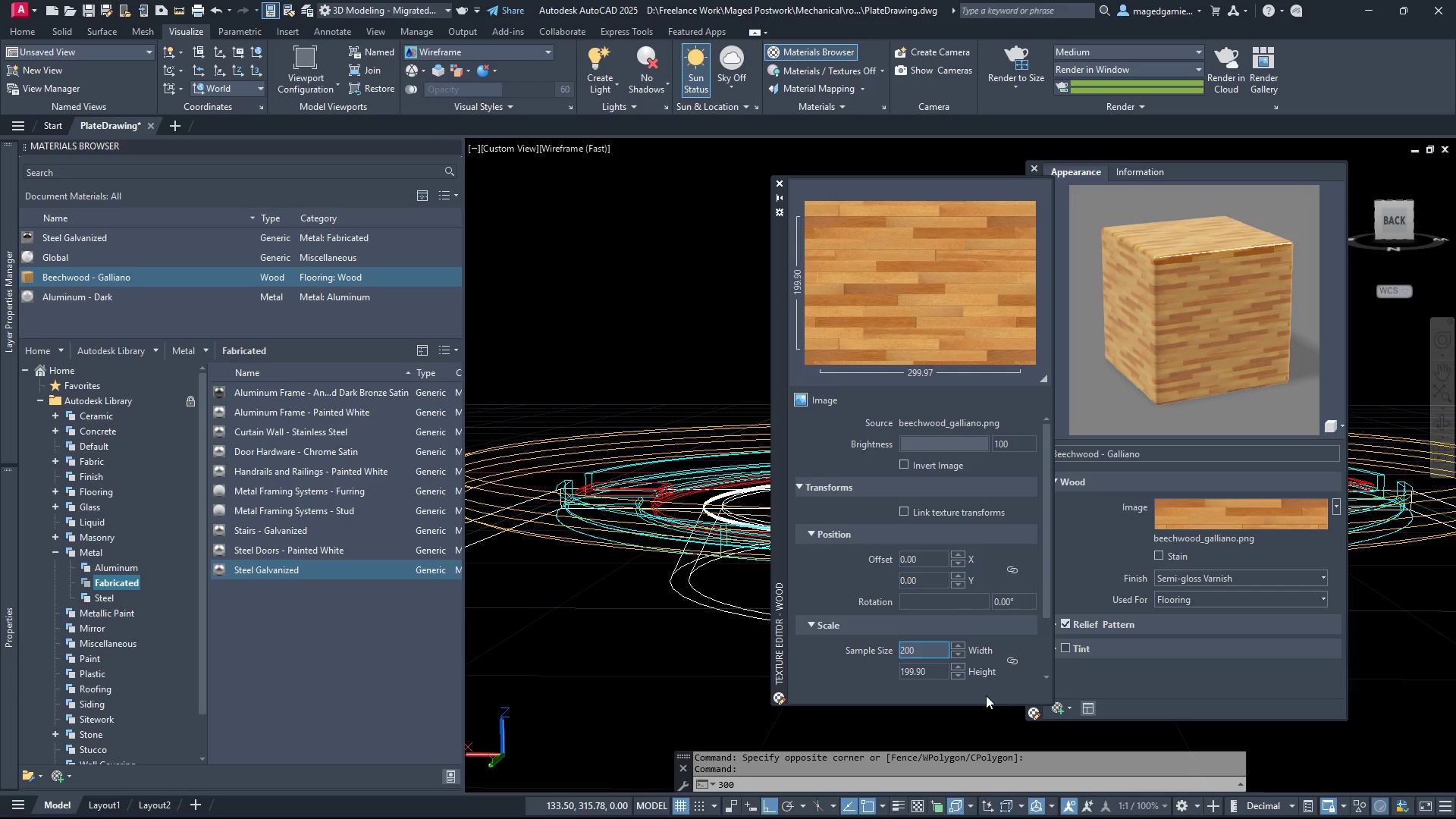 
key(Enter)
 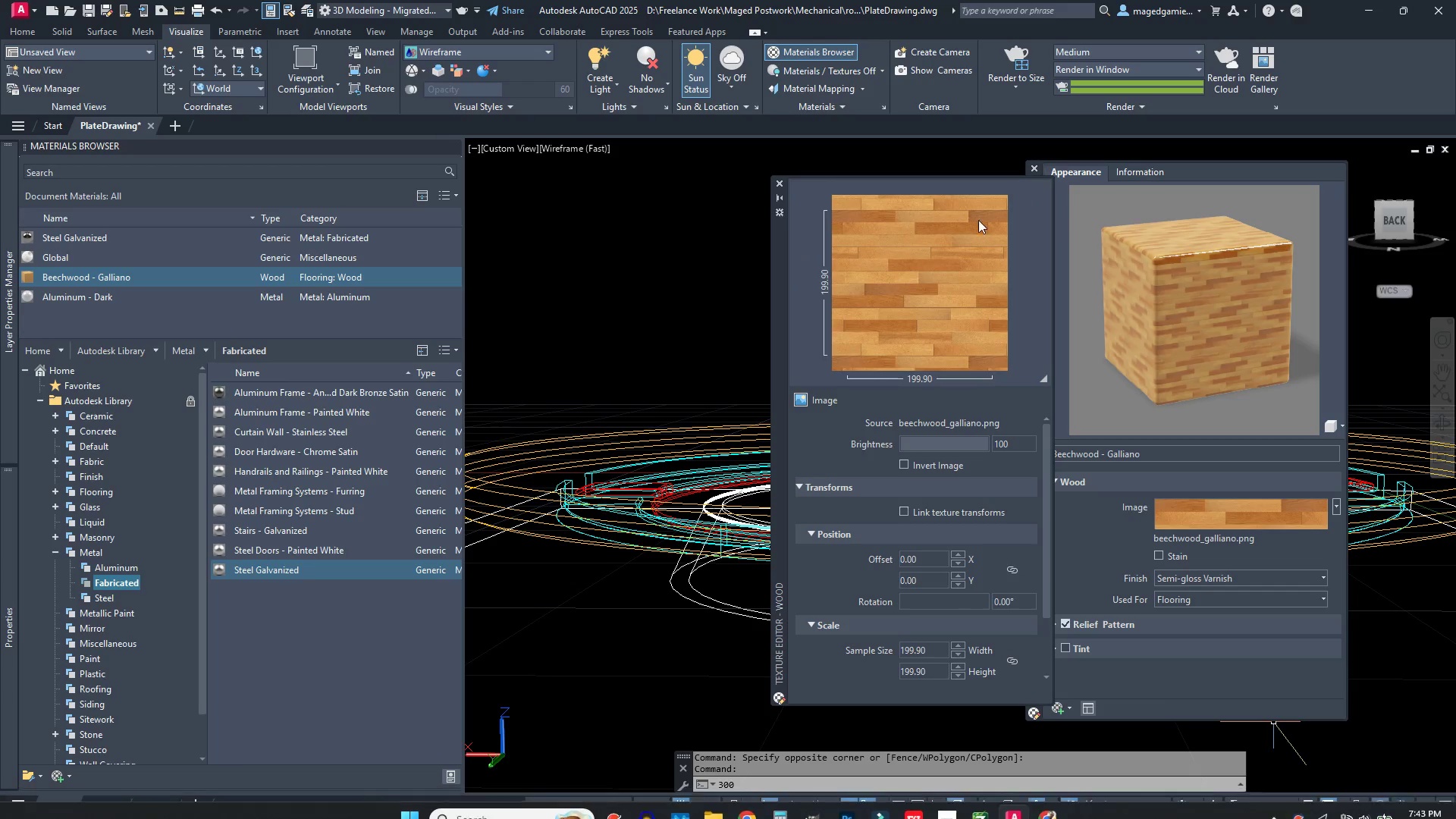 
left_click([782, 186])
 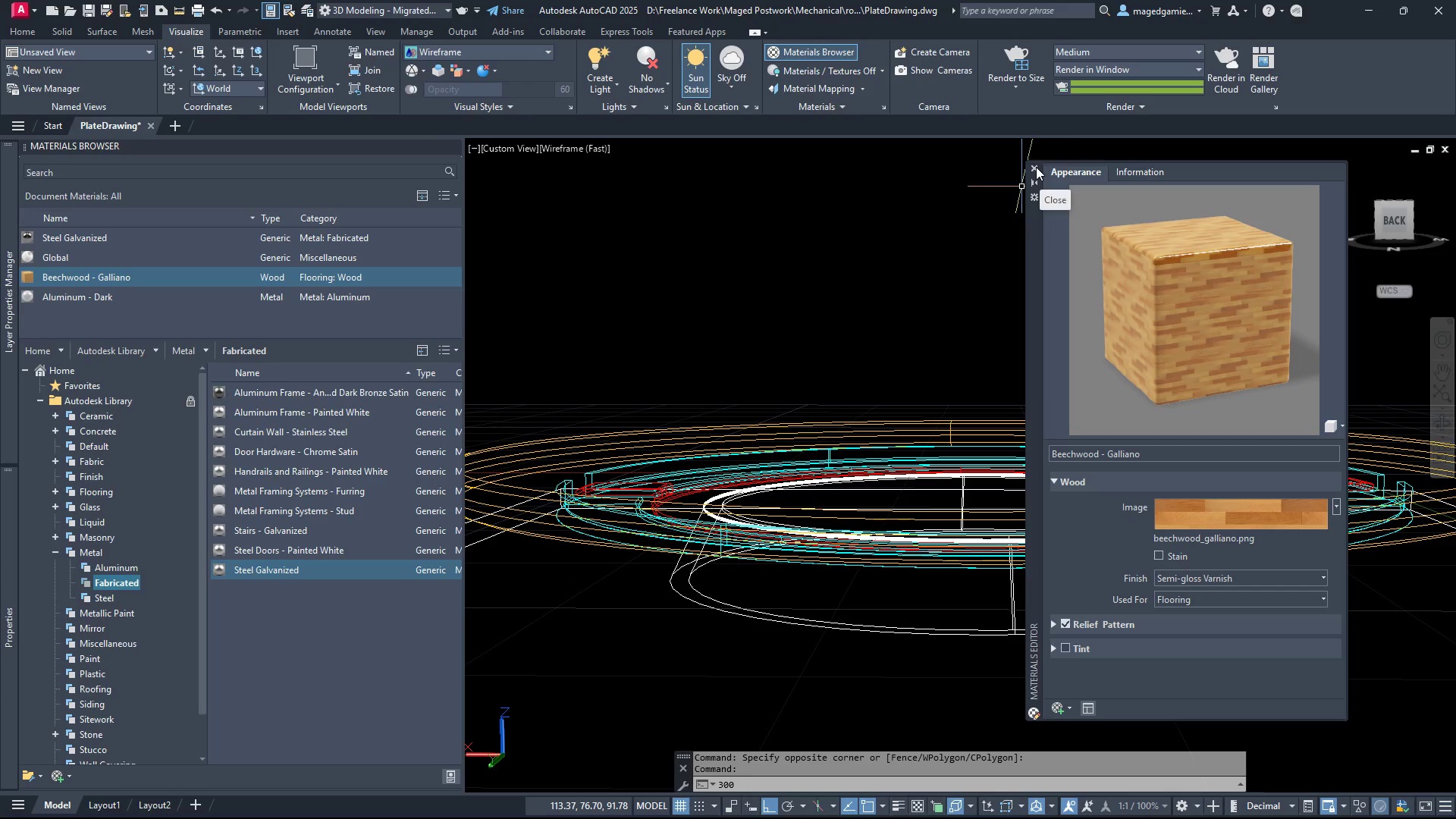 
left_click([1036, 167])
 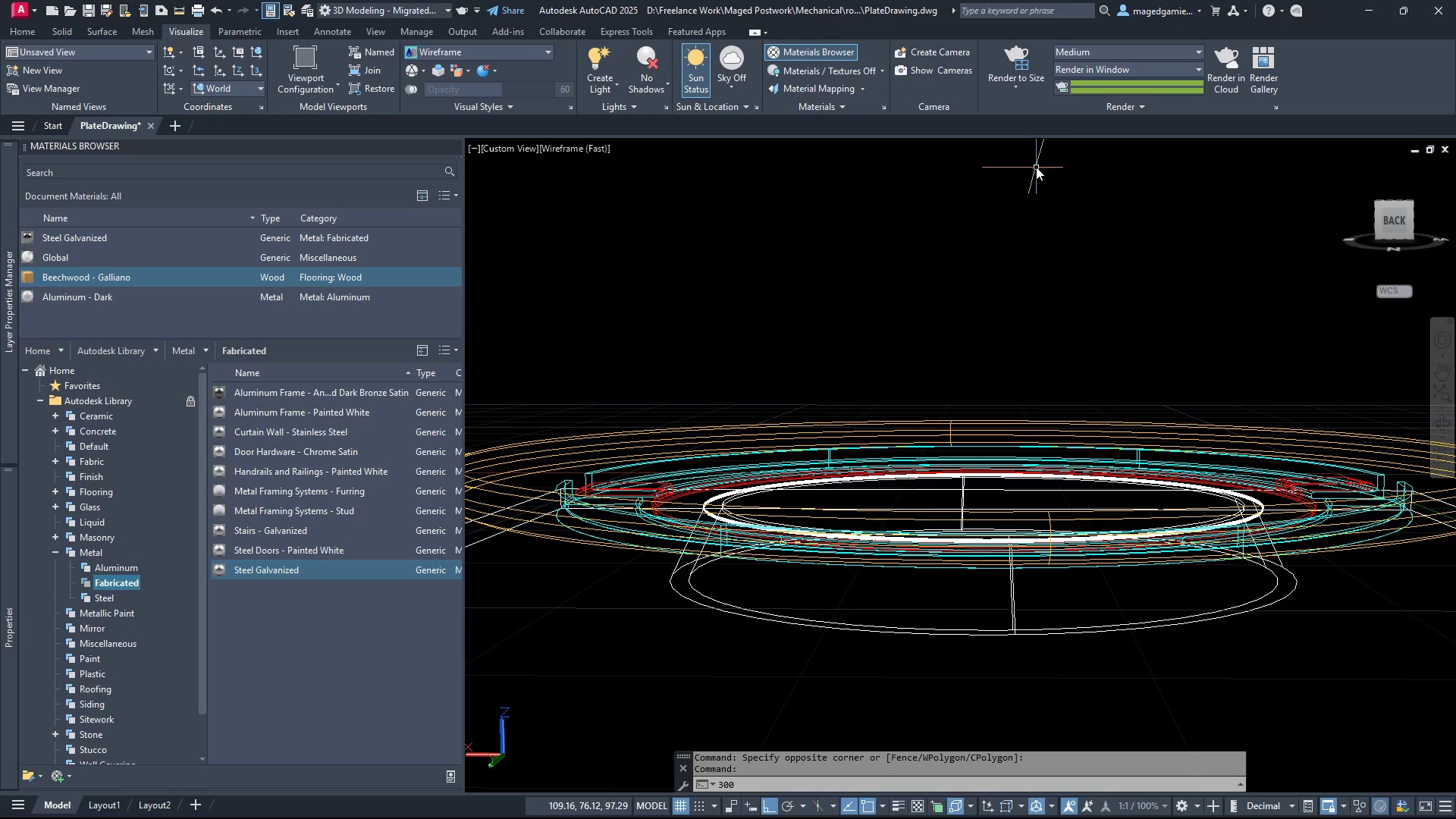 
wait(8.17)
 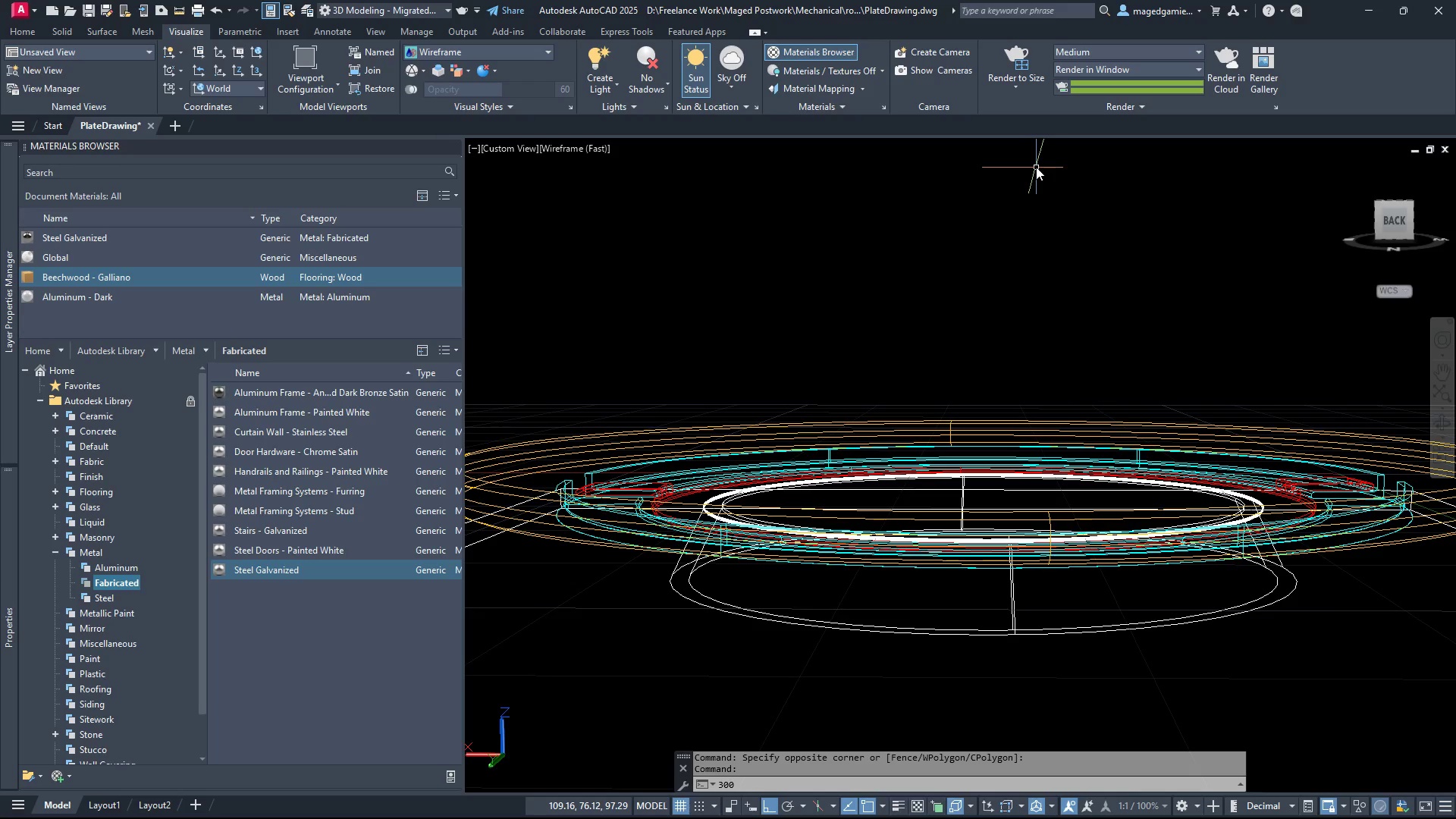 
left_click([455, 147])
 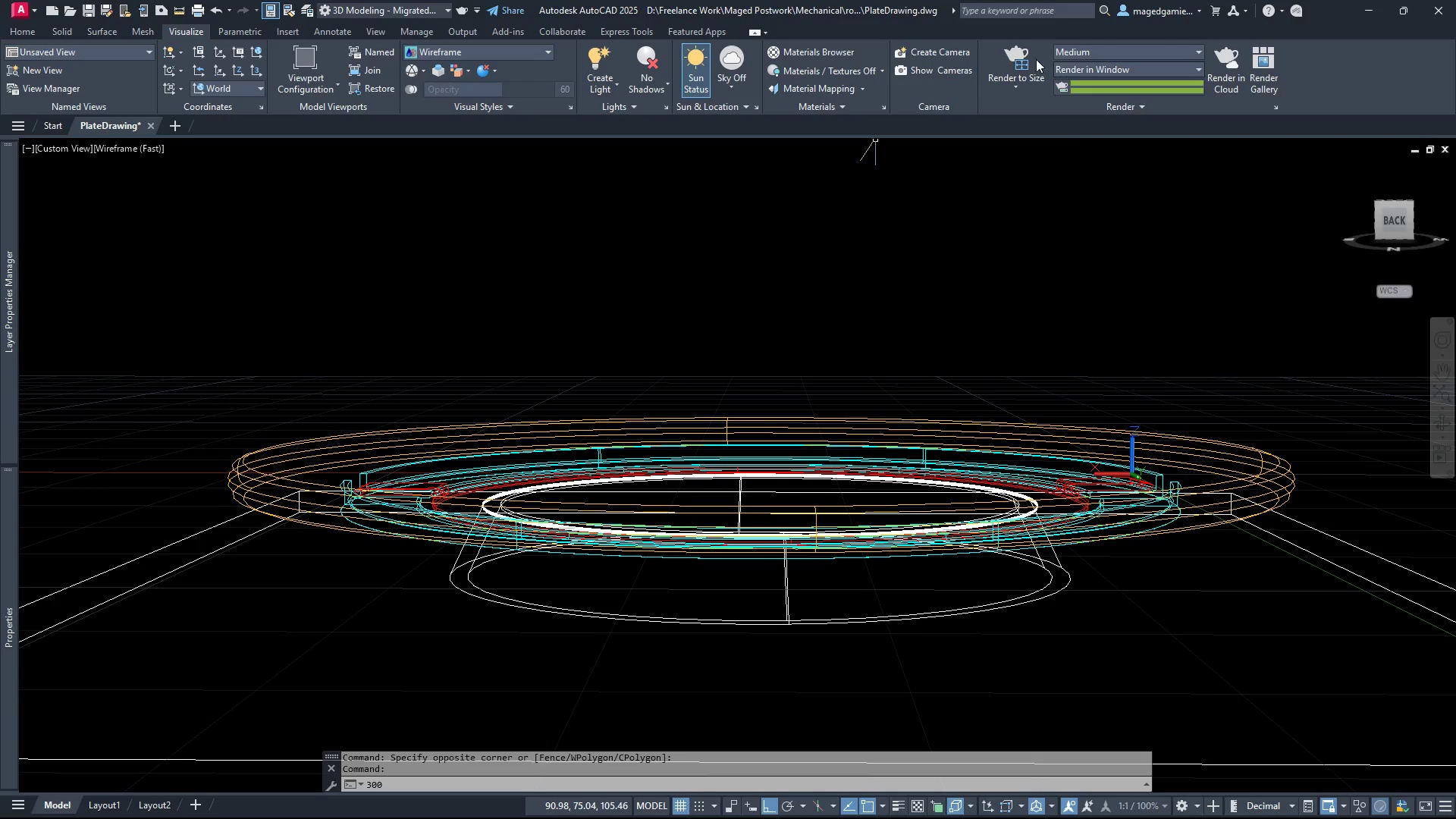 
left_click([1015, 52])
 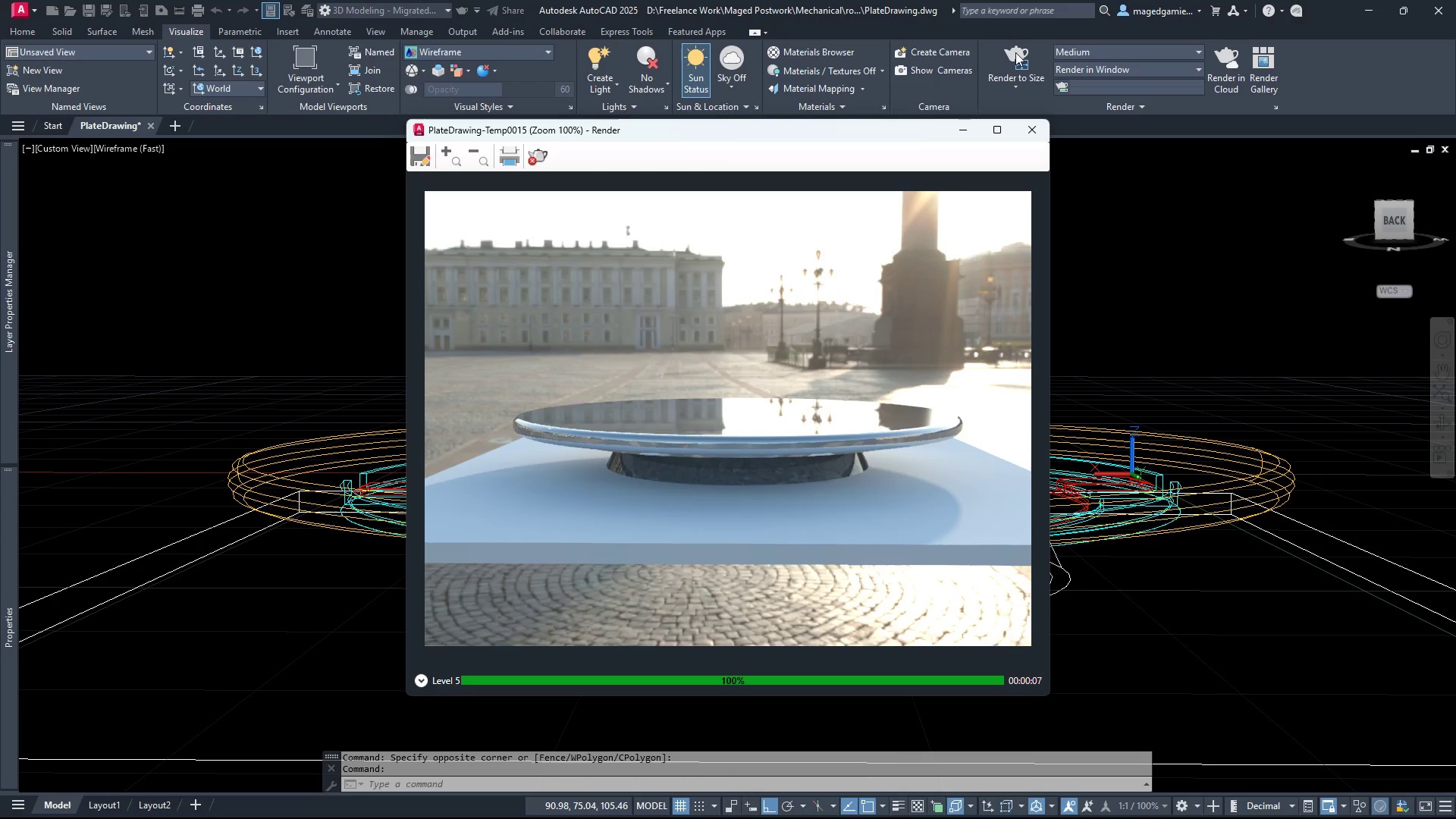 
mouse_move([1005, 69])
 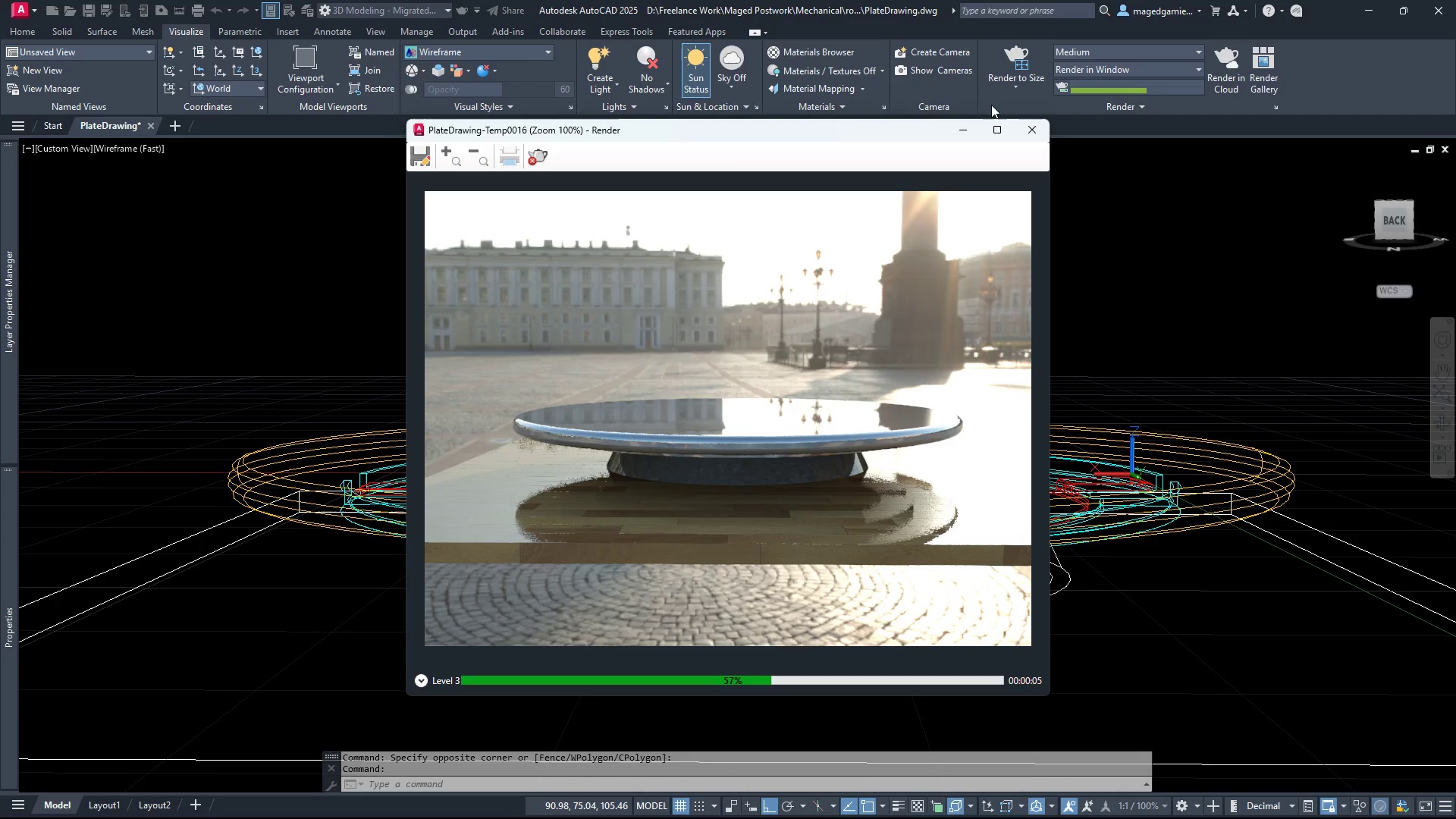 
left_click([1028, 125])
 